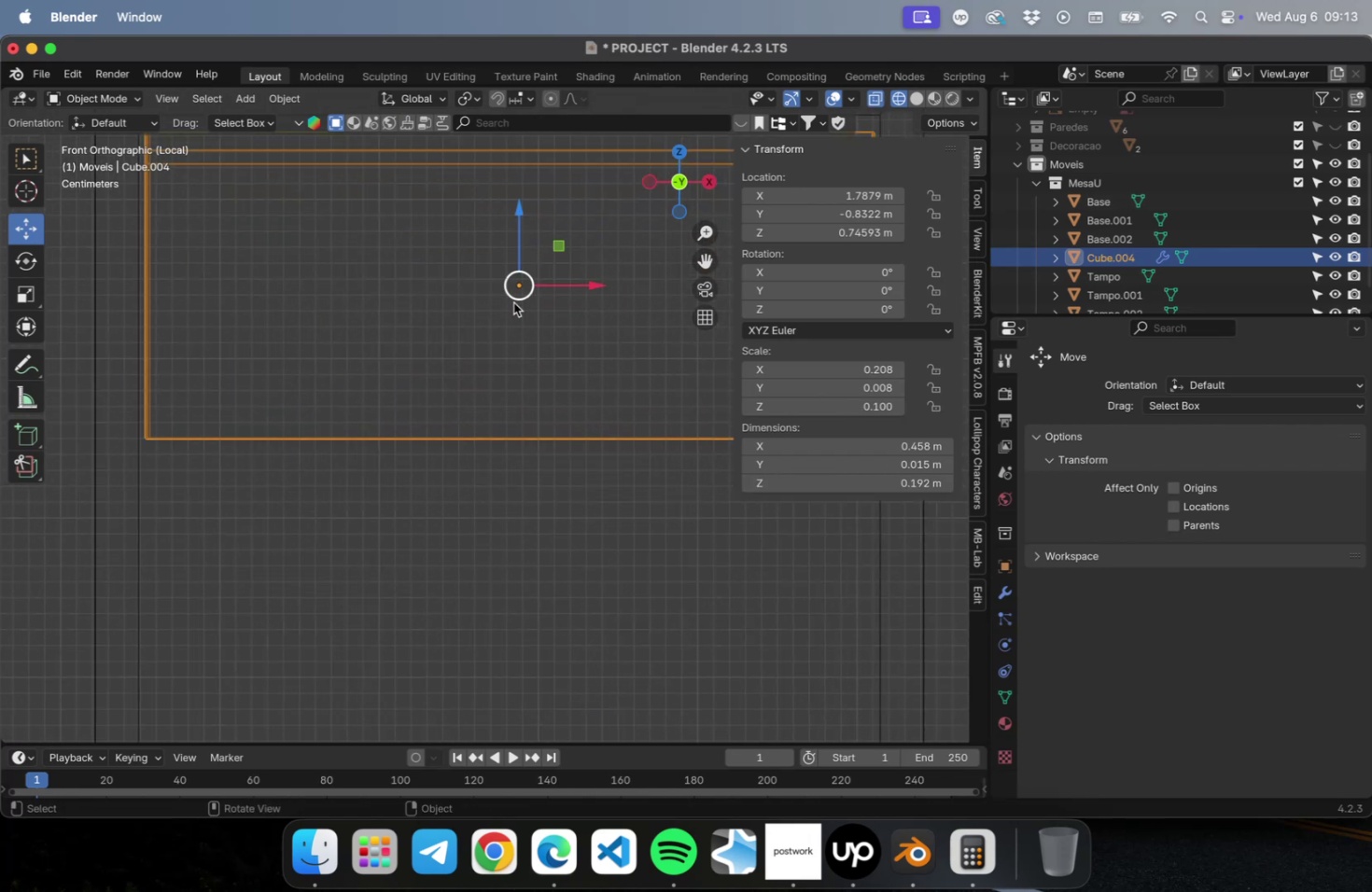 
hold_key(key=ShiftLeft, duration=0.4)
 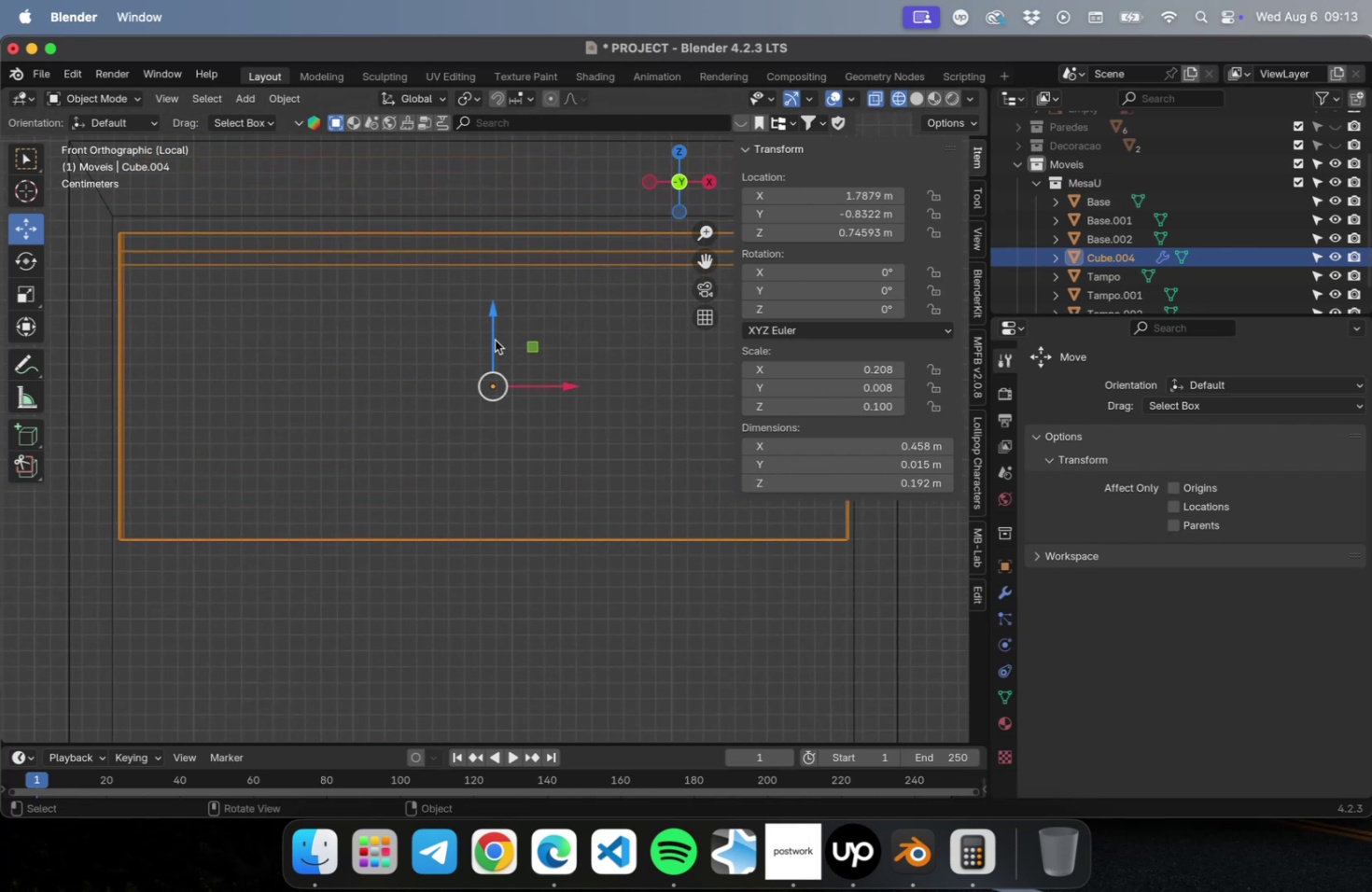 
left_click_drag(start_coordinate=[491, 333], to_coordinate=[490, 317])
 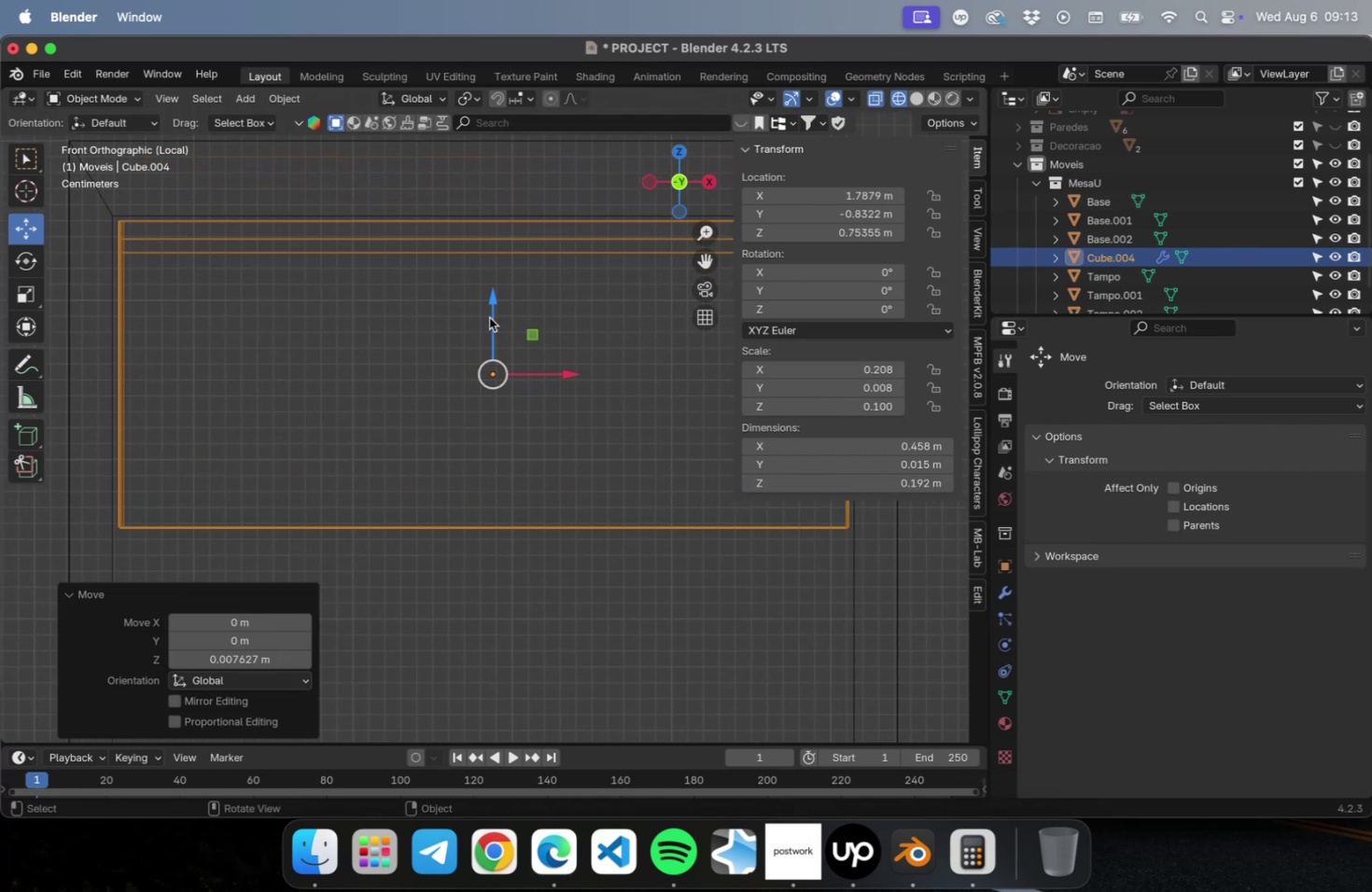 
scroll: coordinate [488, 328], scroll_direction: down, amount: 9.0
 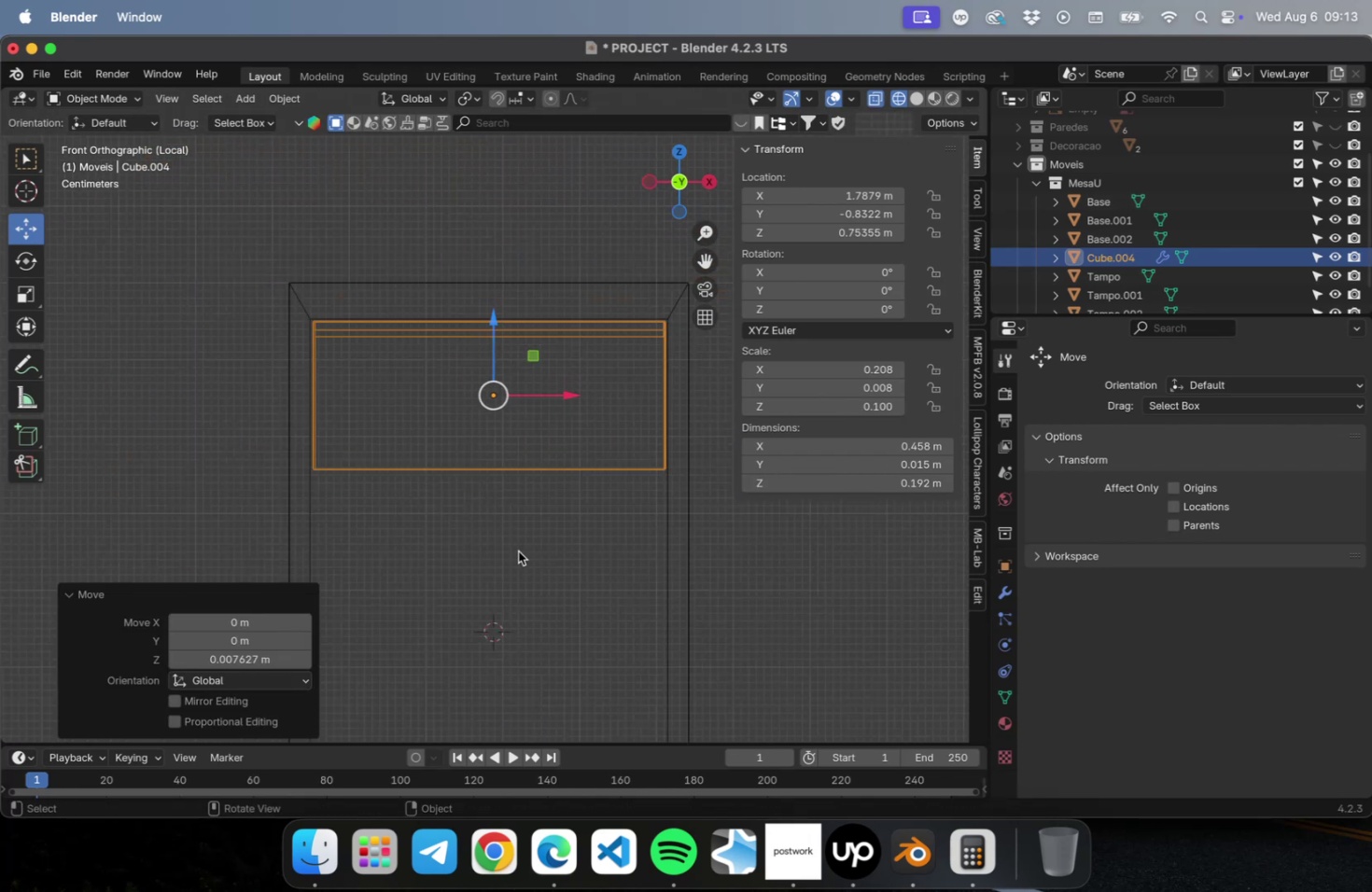 
hold_key(key=ShiftLeft, duration=0.39)
 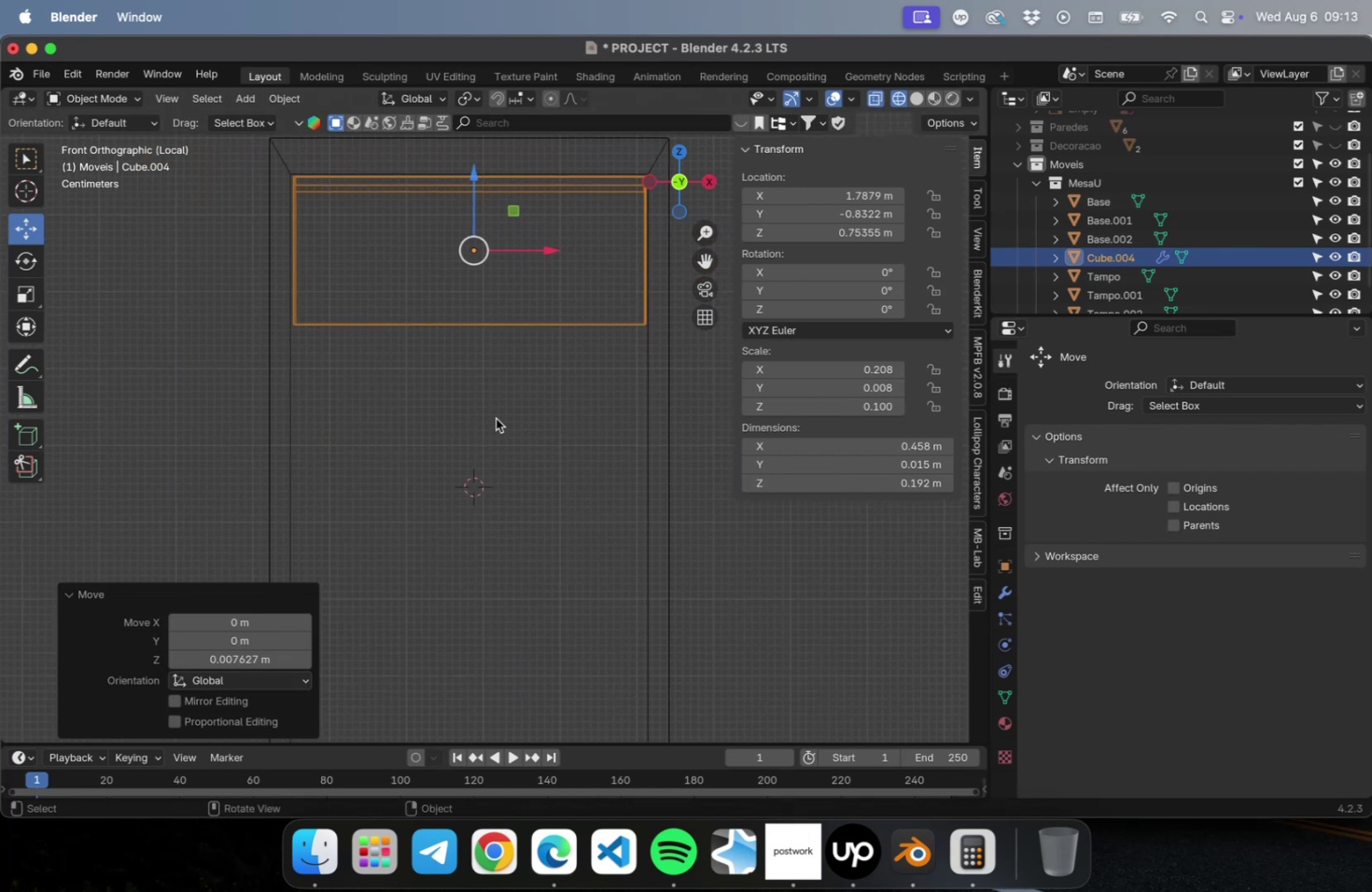 
scroll: coordinate [496, 423], scroll_direction: down, amount: 2.0
 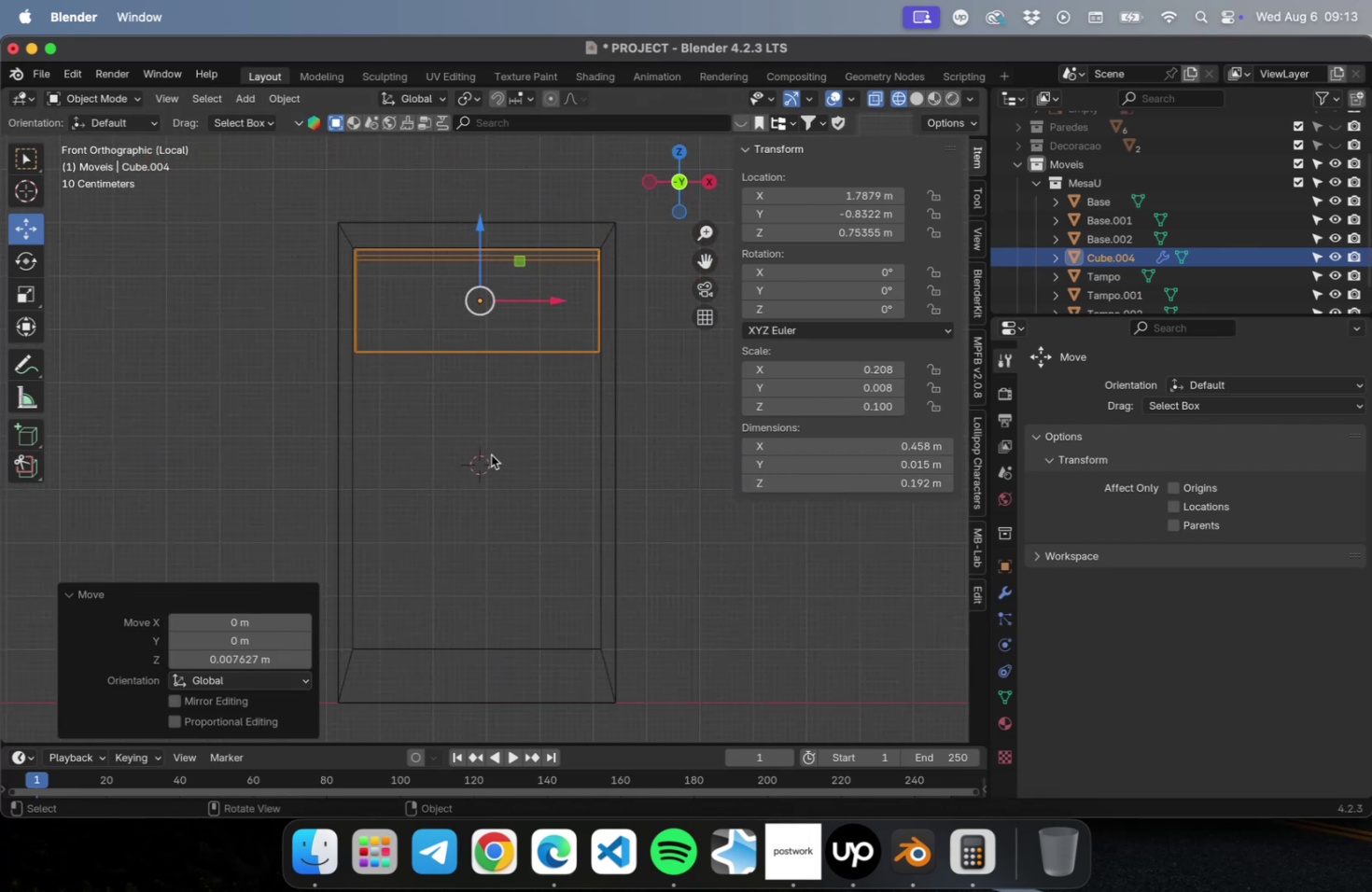 
hold_key(key=ShiftLeft, duration=0.33)
 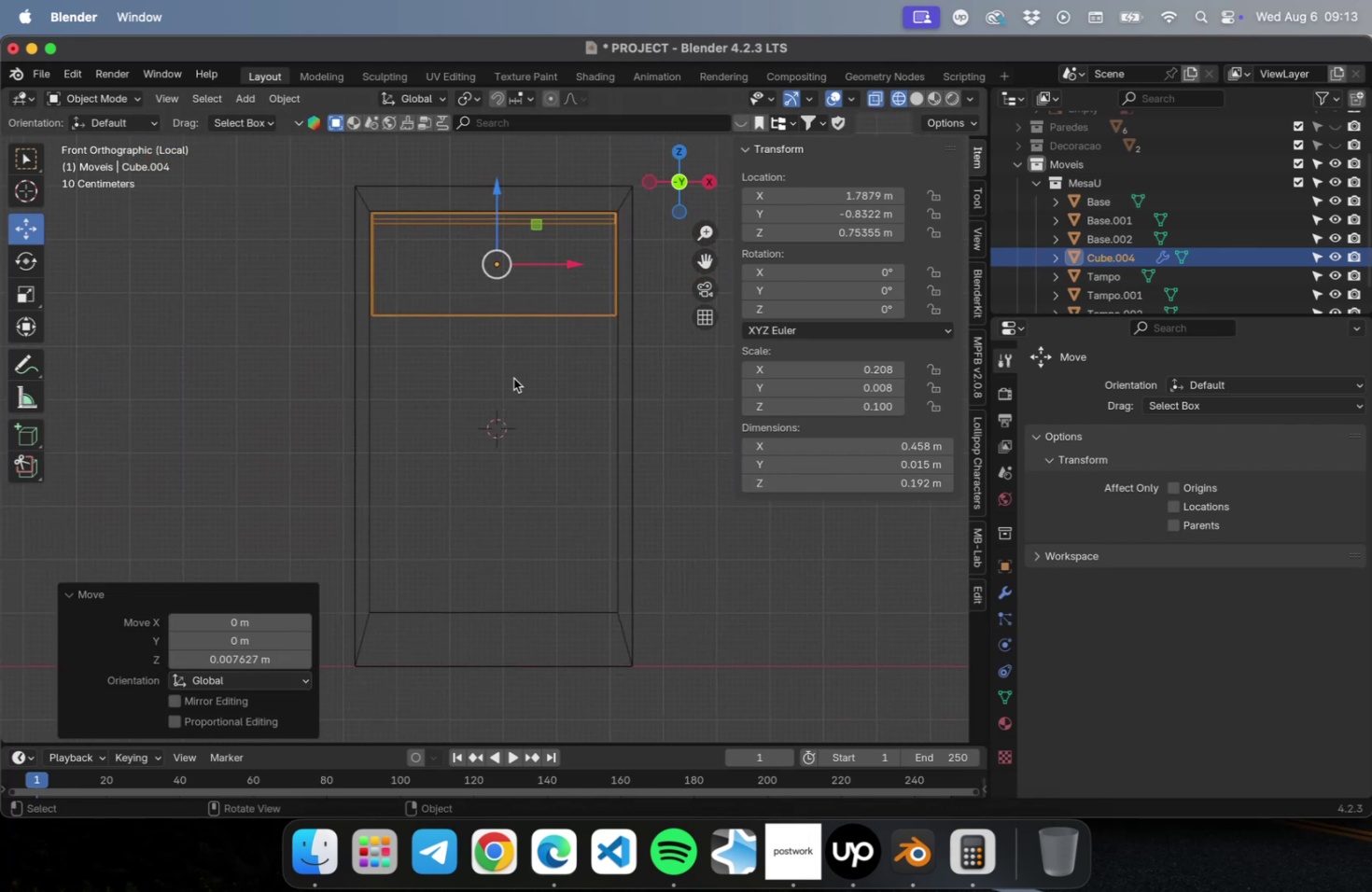 
type(Dz)
 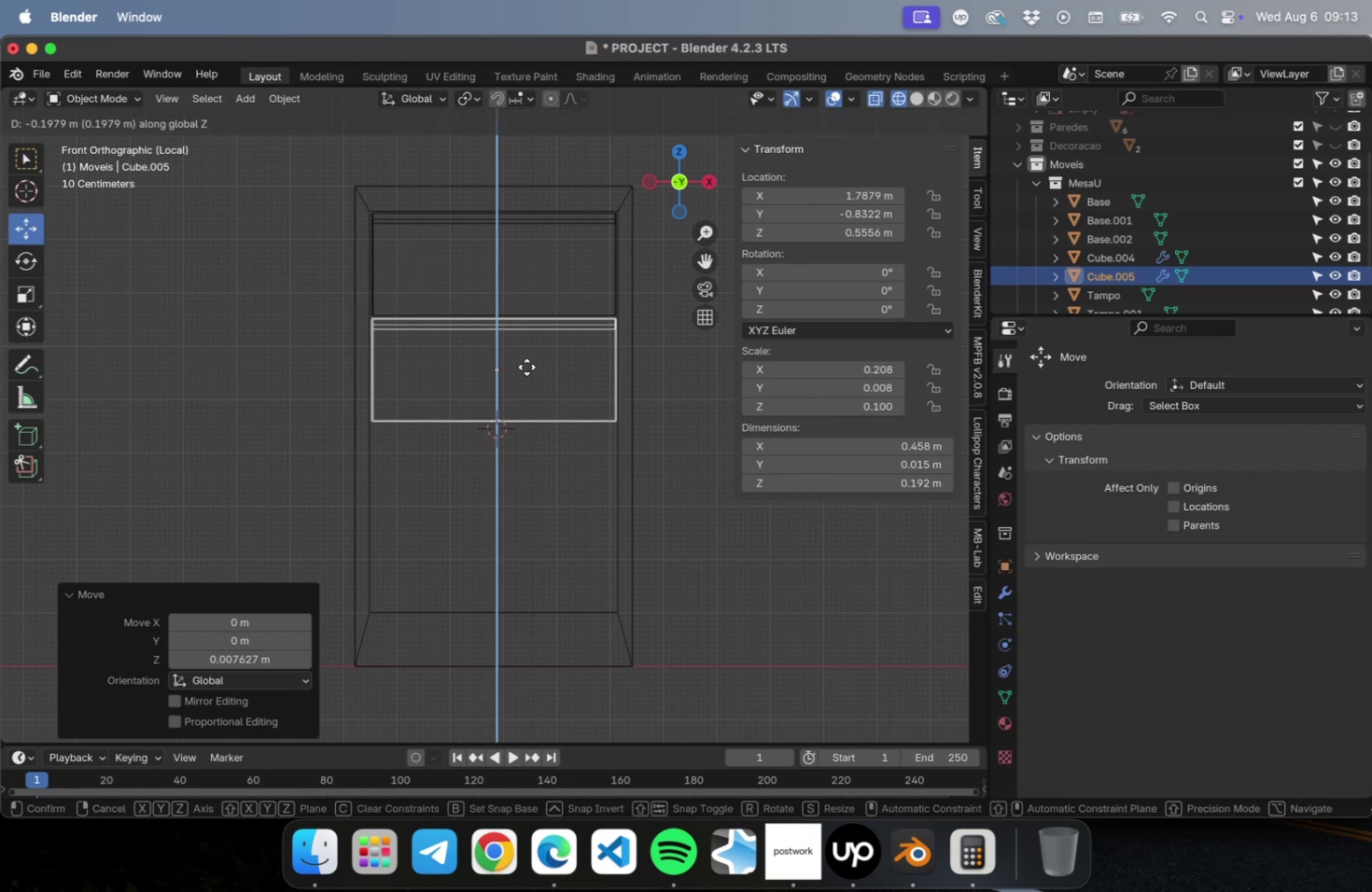 
type(RR)
 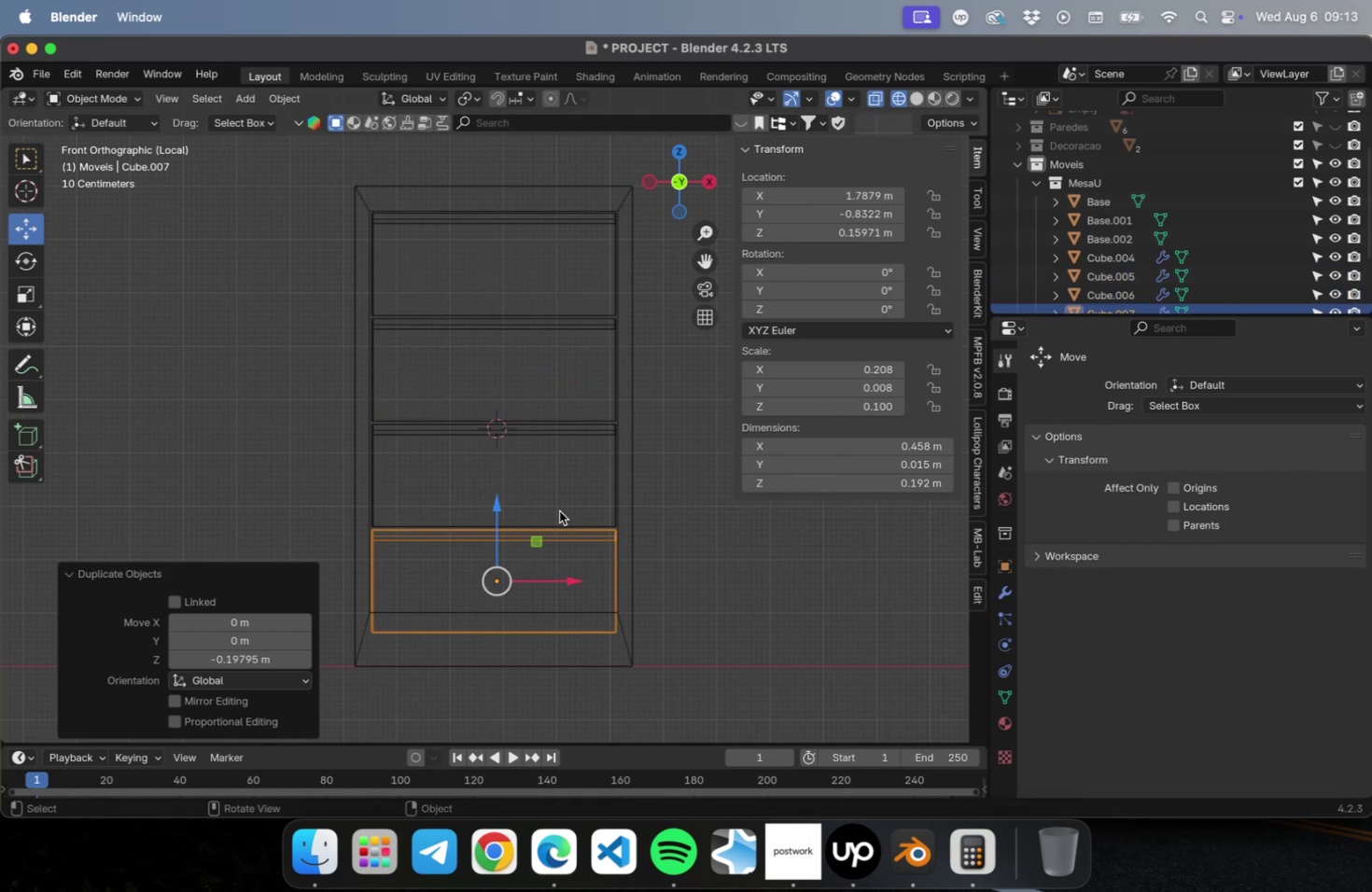 
hold_key(key=ShiftLeft, duration=0.35)
 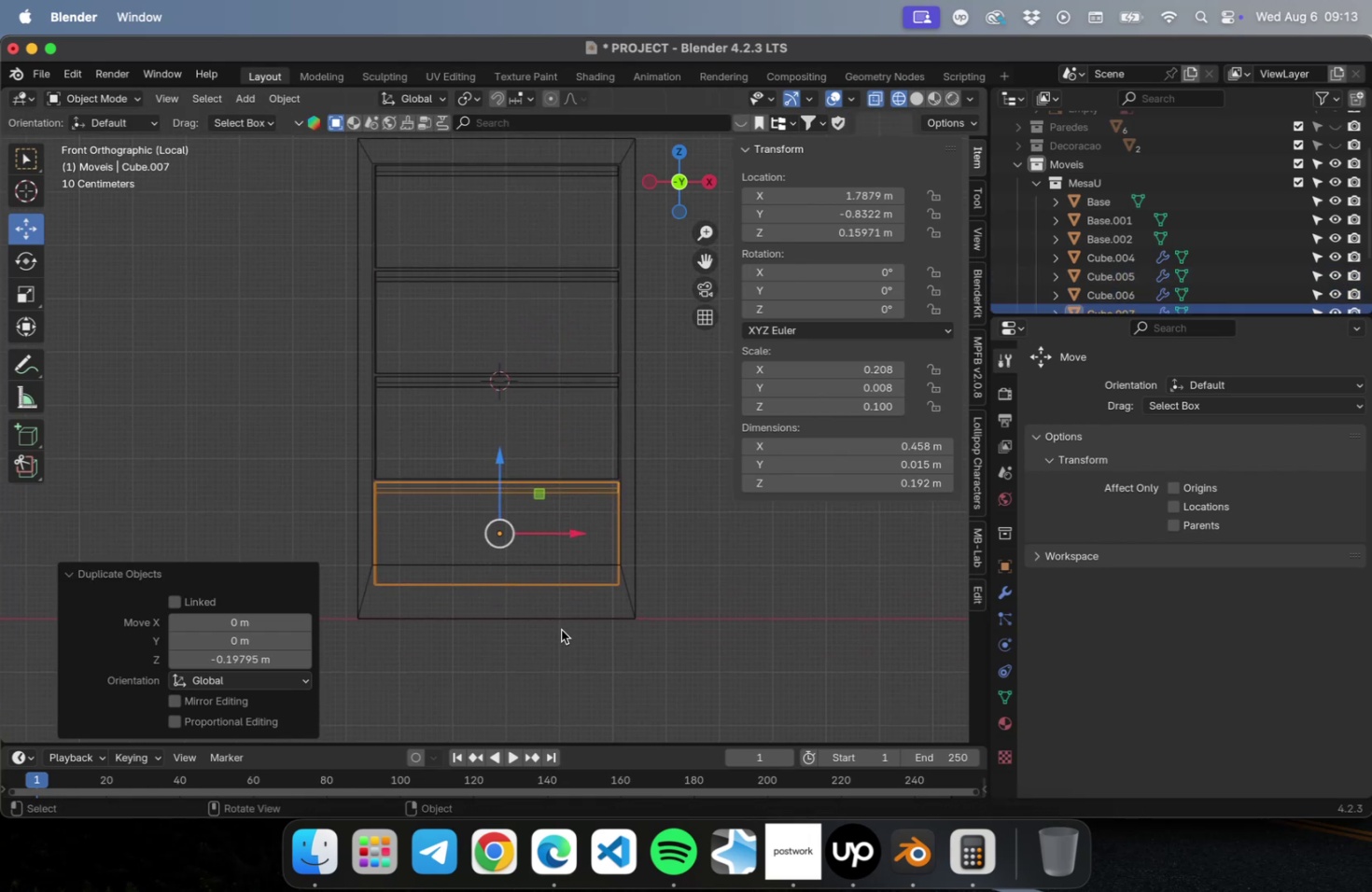 
scroll: coordinate [560, 628], scroll_direction: up, amount: 5.0
 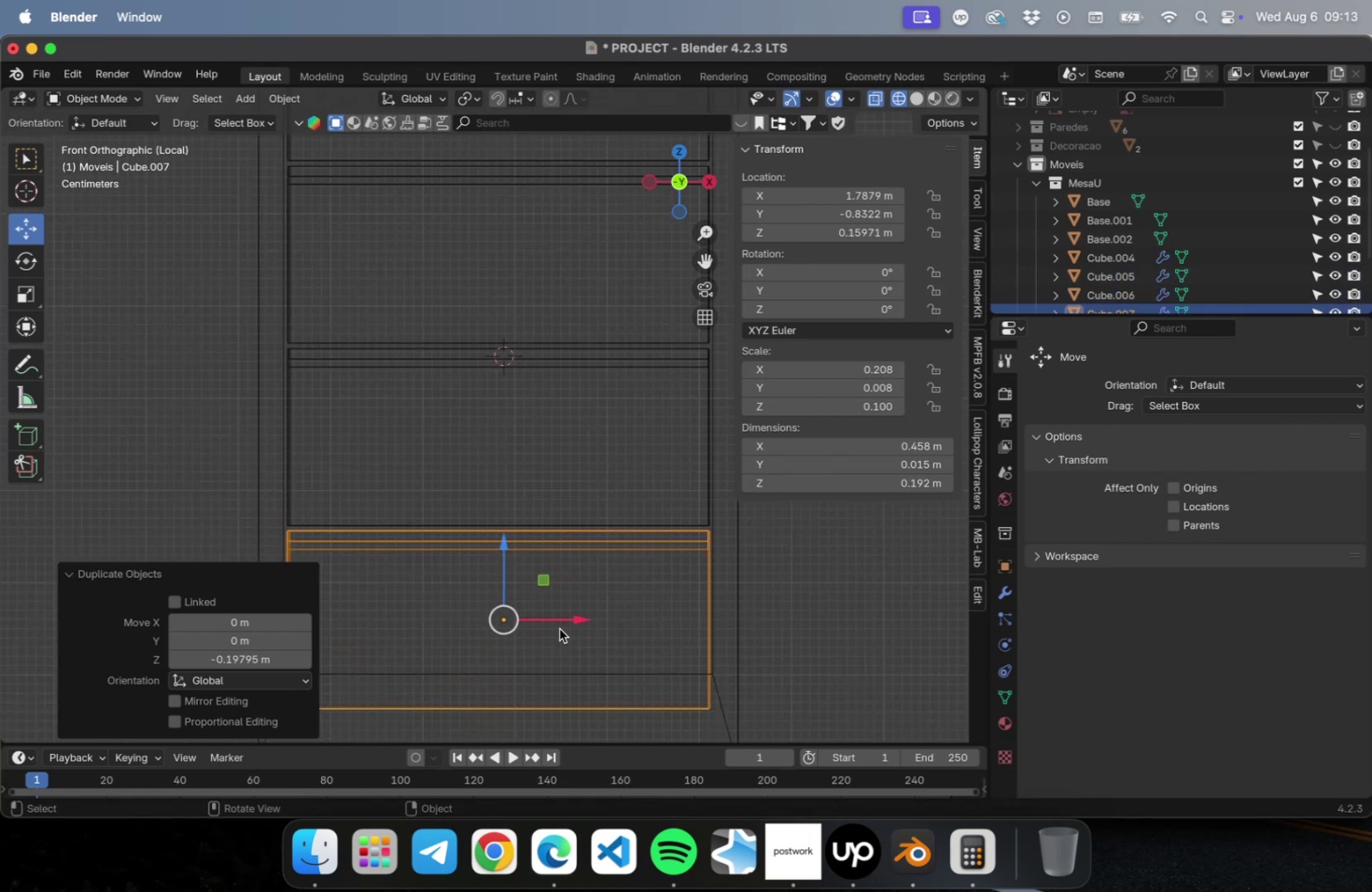 
hold_key(key=ShiftLeft, duration=0.44)
 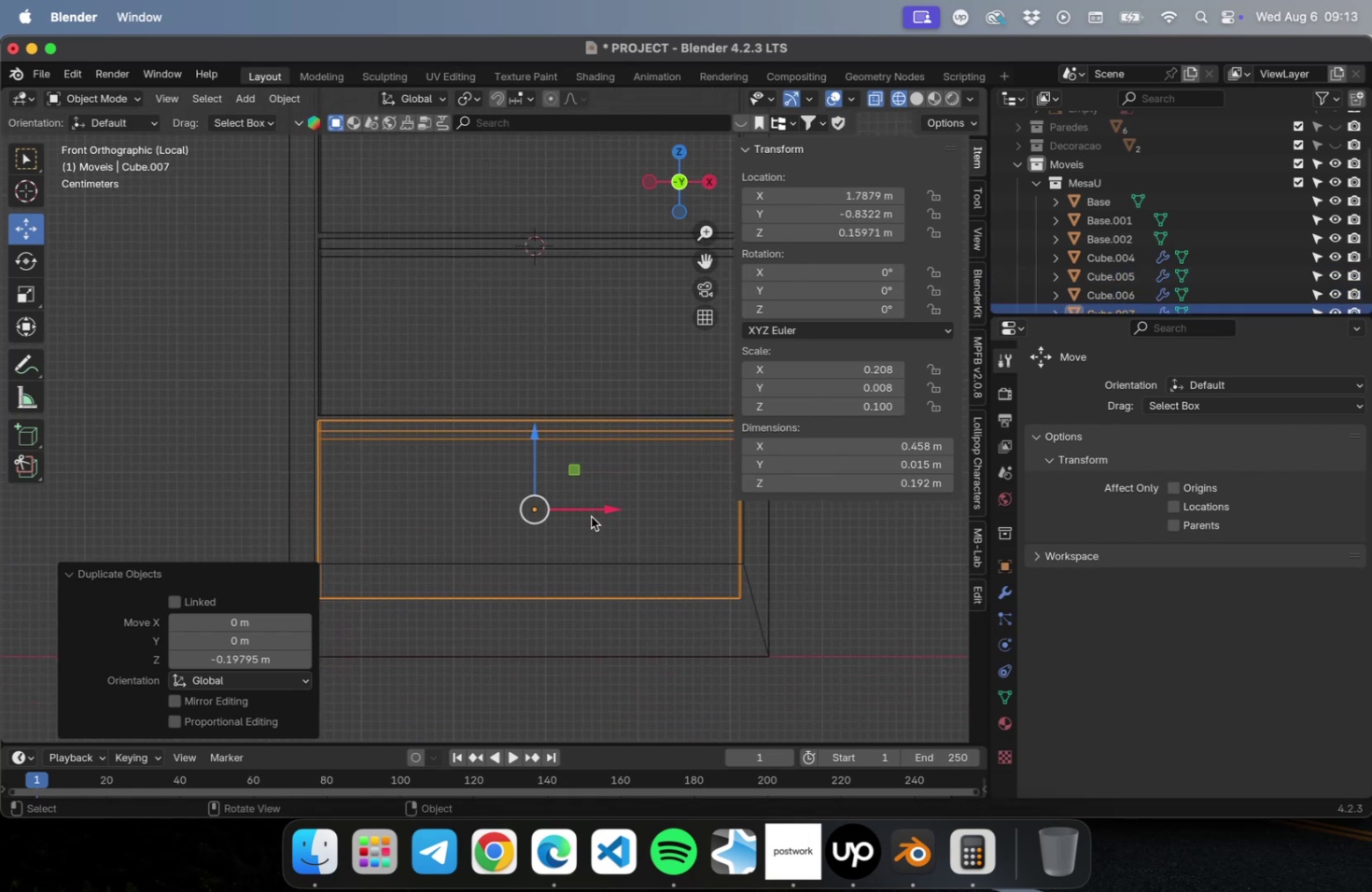 
scroll: coordinate [594, 527], scroll_direction: down, amount: 4.0
 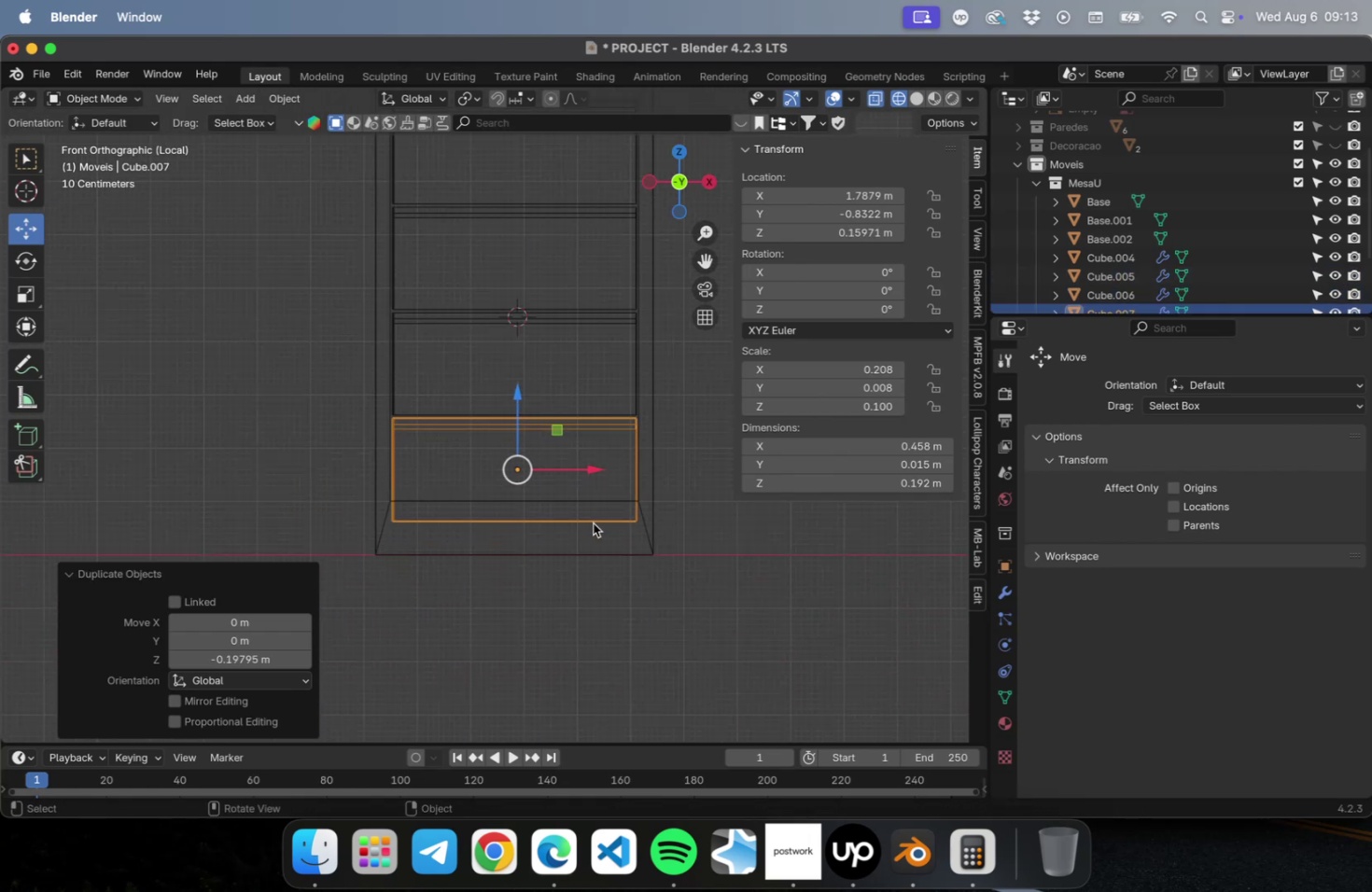 
hold_key(key=ShiftLeft, duration=0.55)
 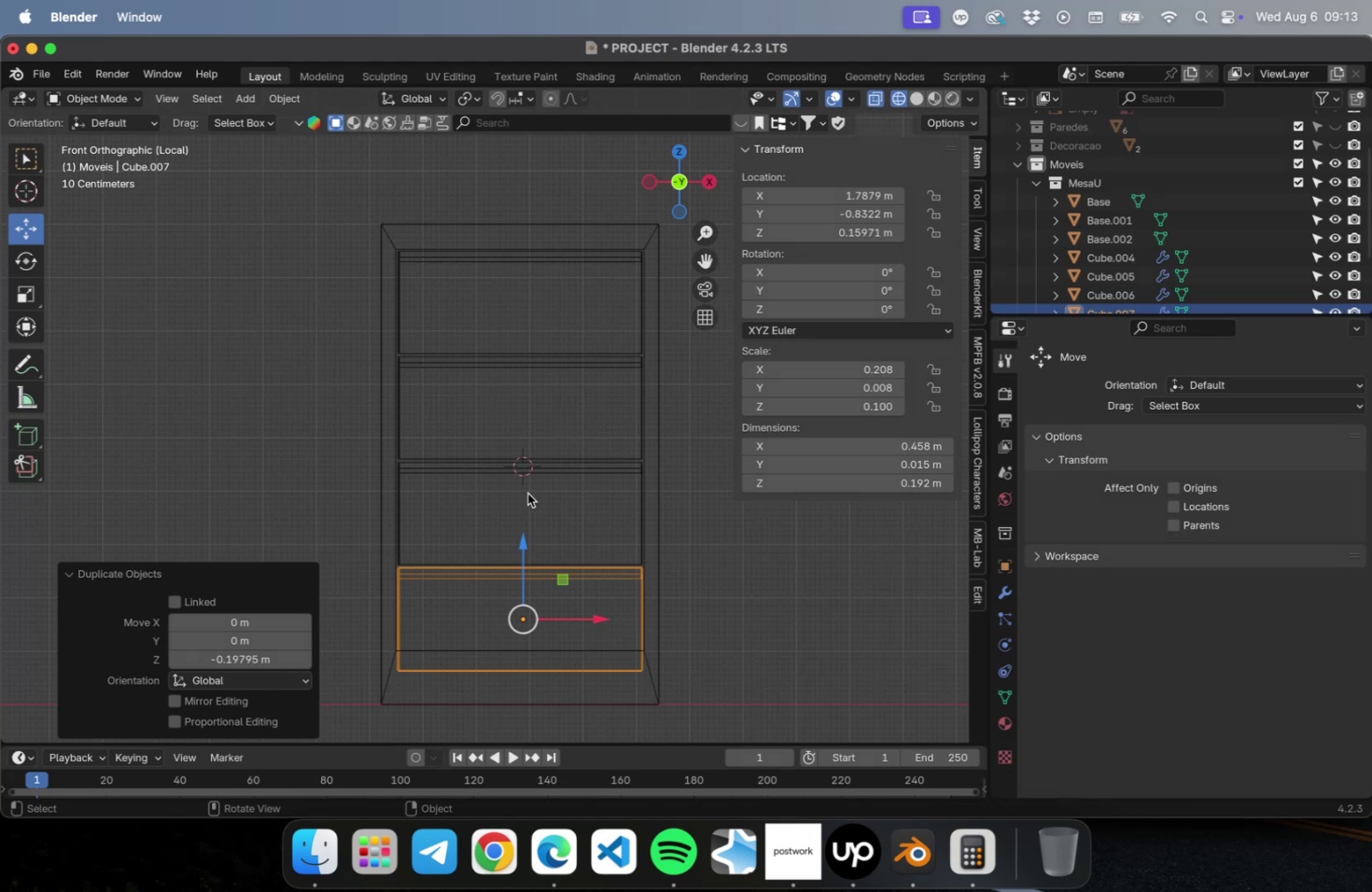 
wait(6.87)
 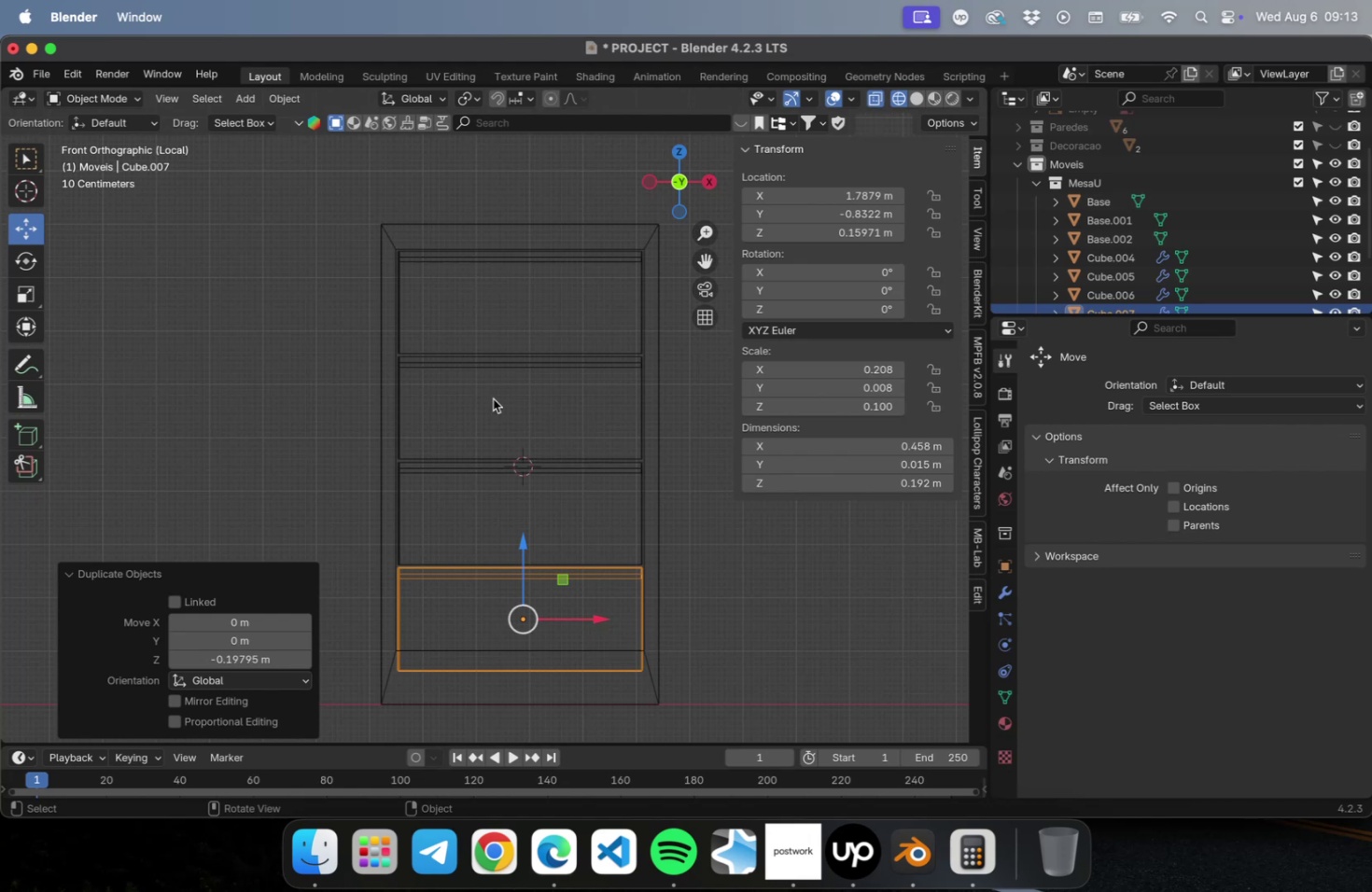 
key(Delete)
 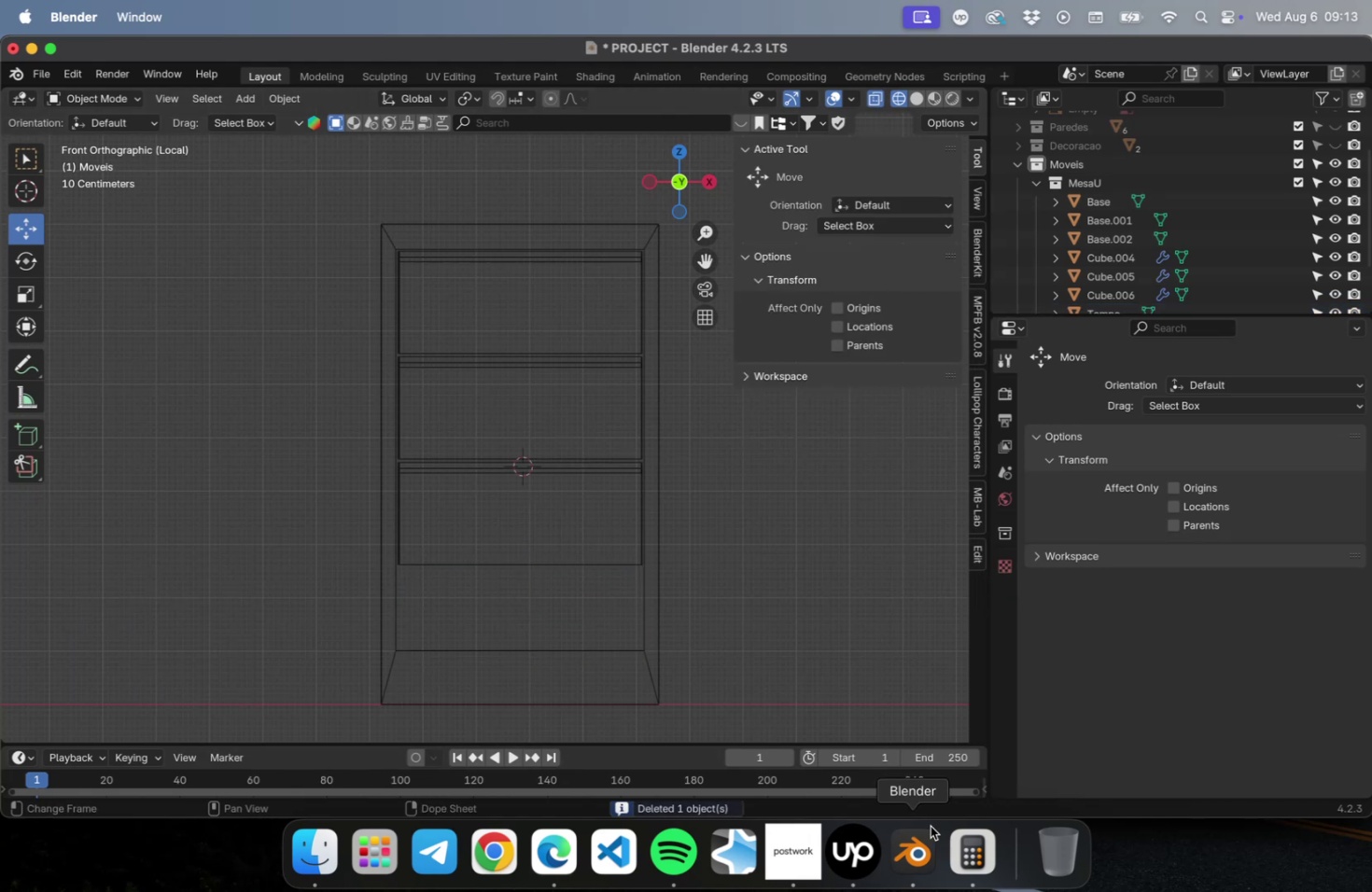 
left_click([981, 860])
 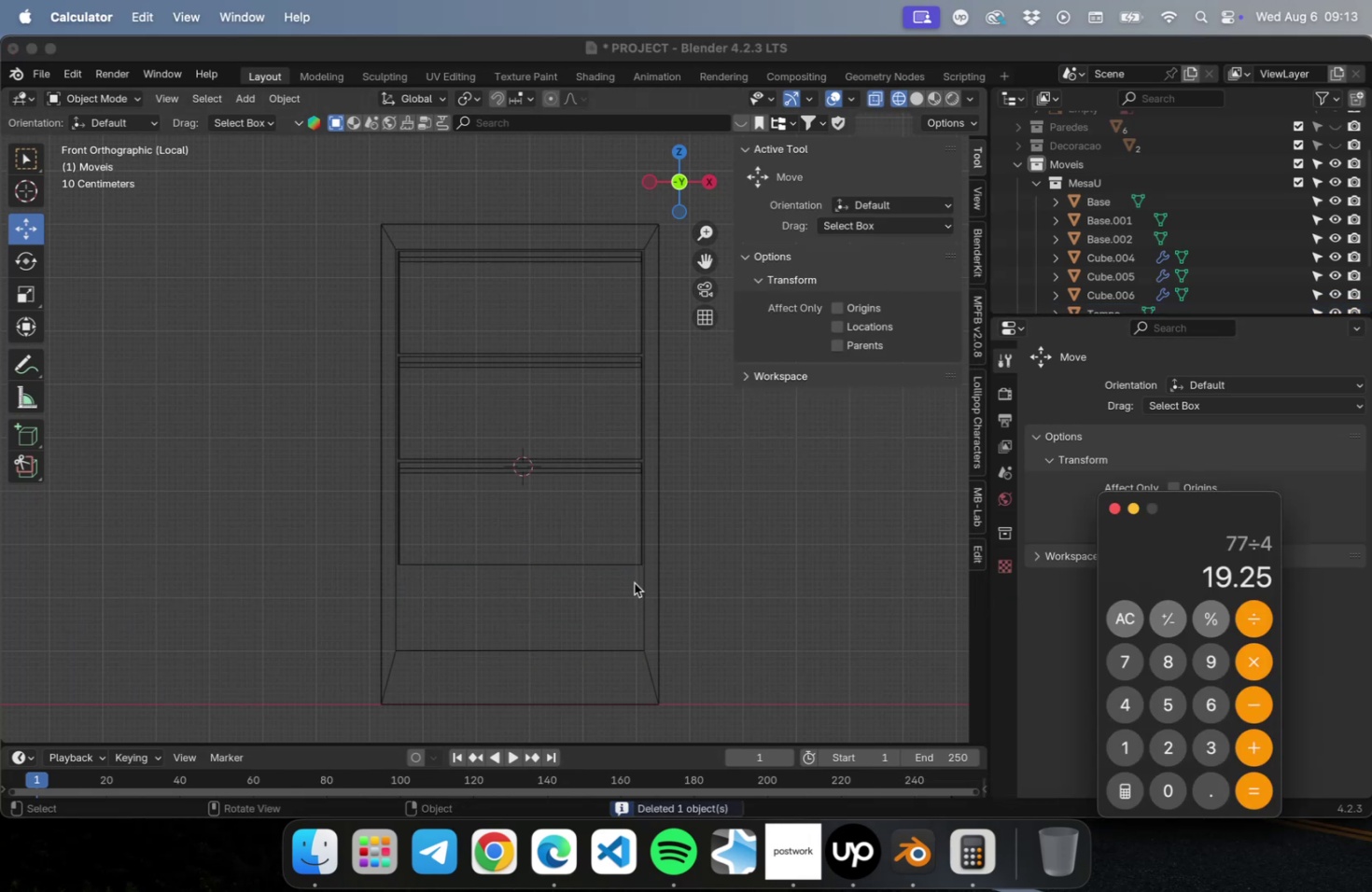 
left_click([576, 585])
 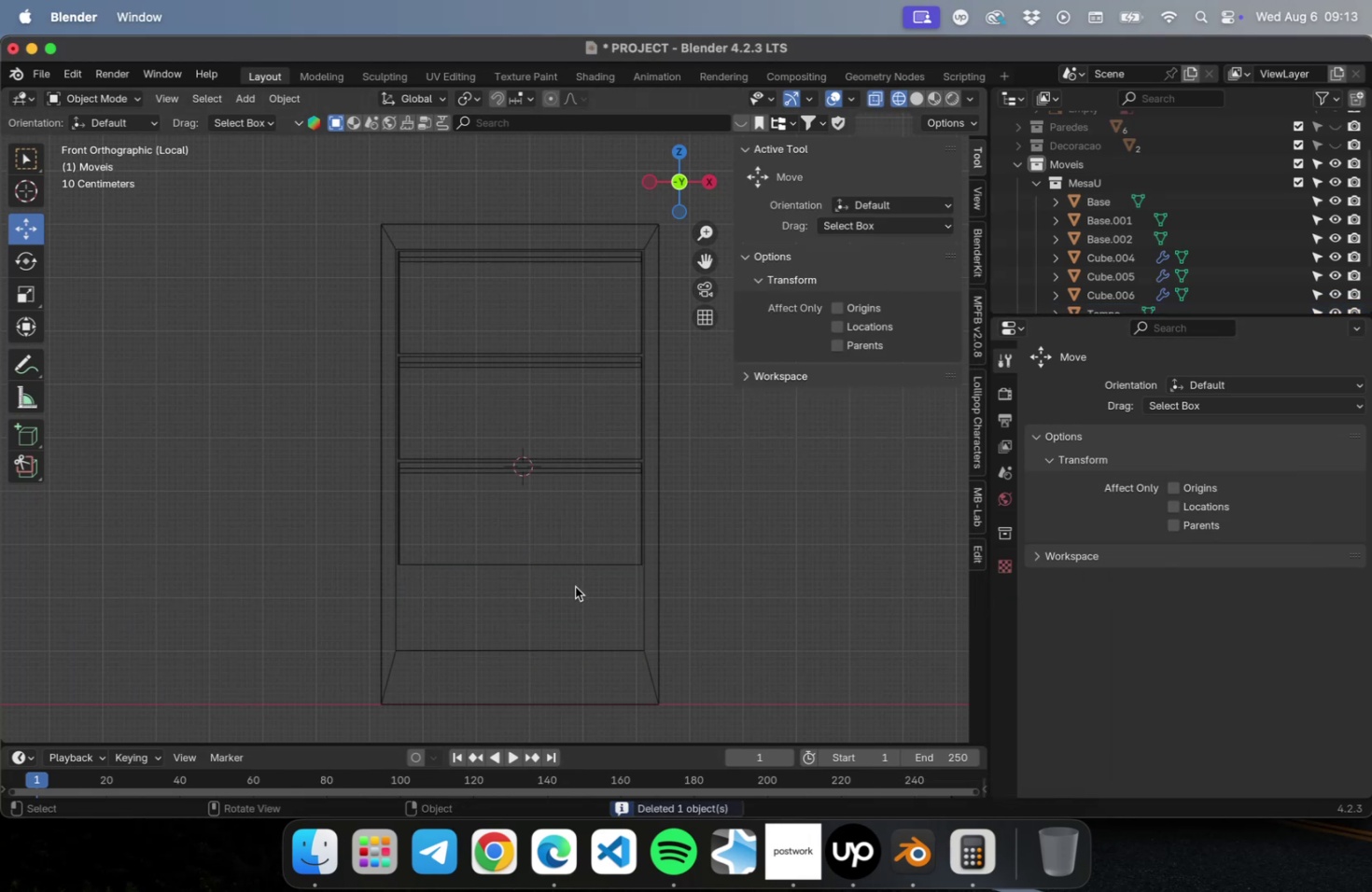 
left_click_drag(start_coordinate=[575, 586], to_coordinate=[518, 403])
 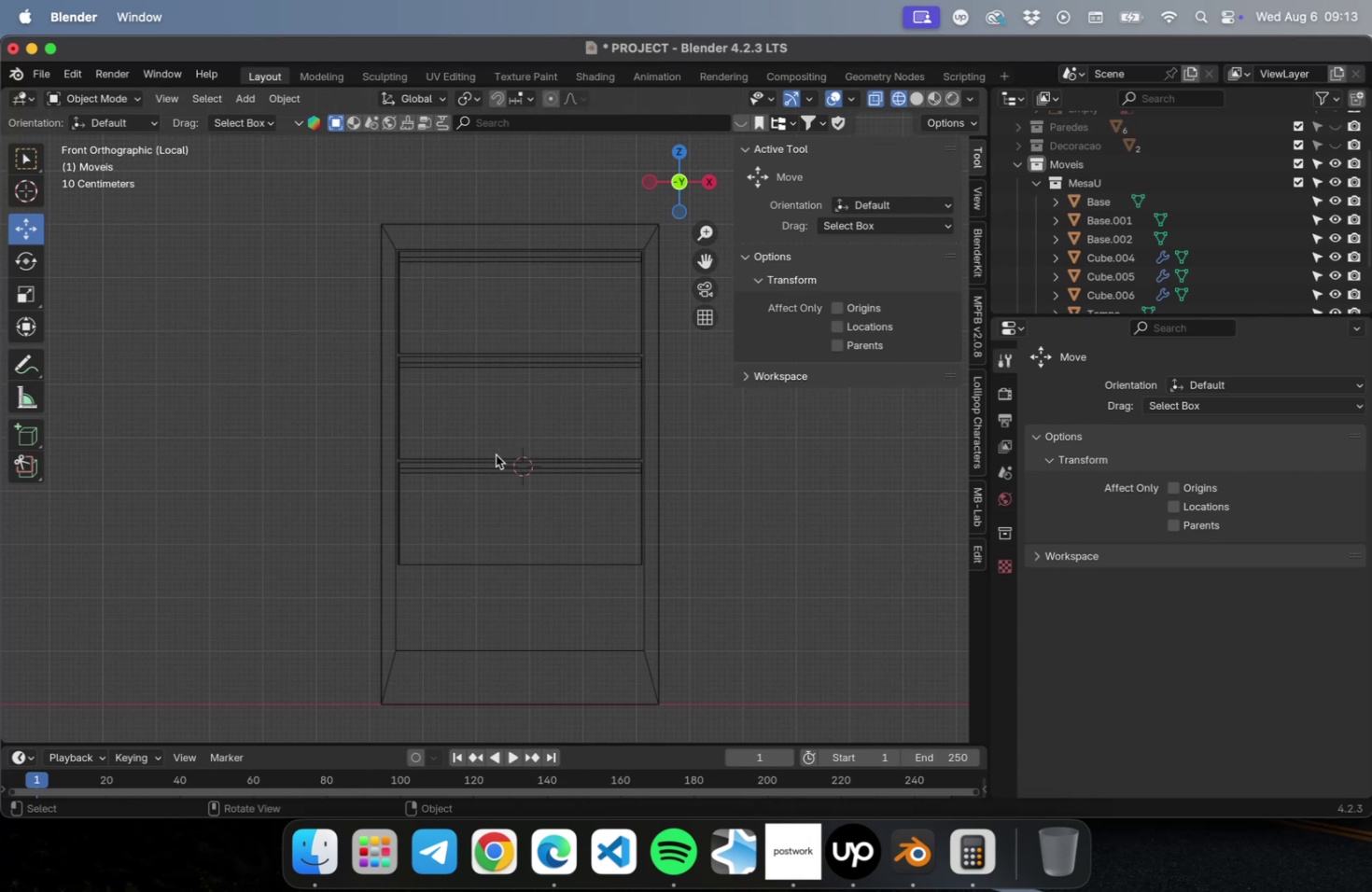 
left_click_drag(start_coordinate=[563, 584], to_coordinate=[493, 429])
 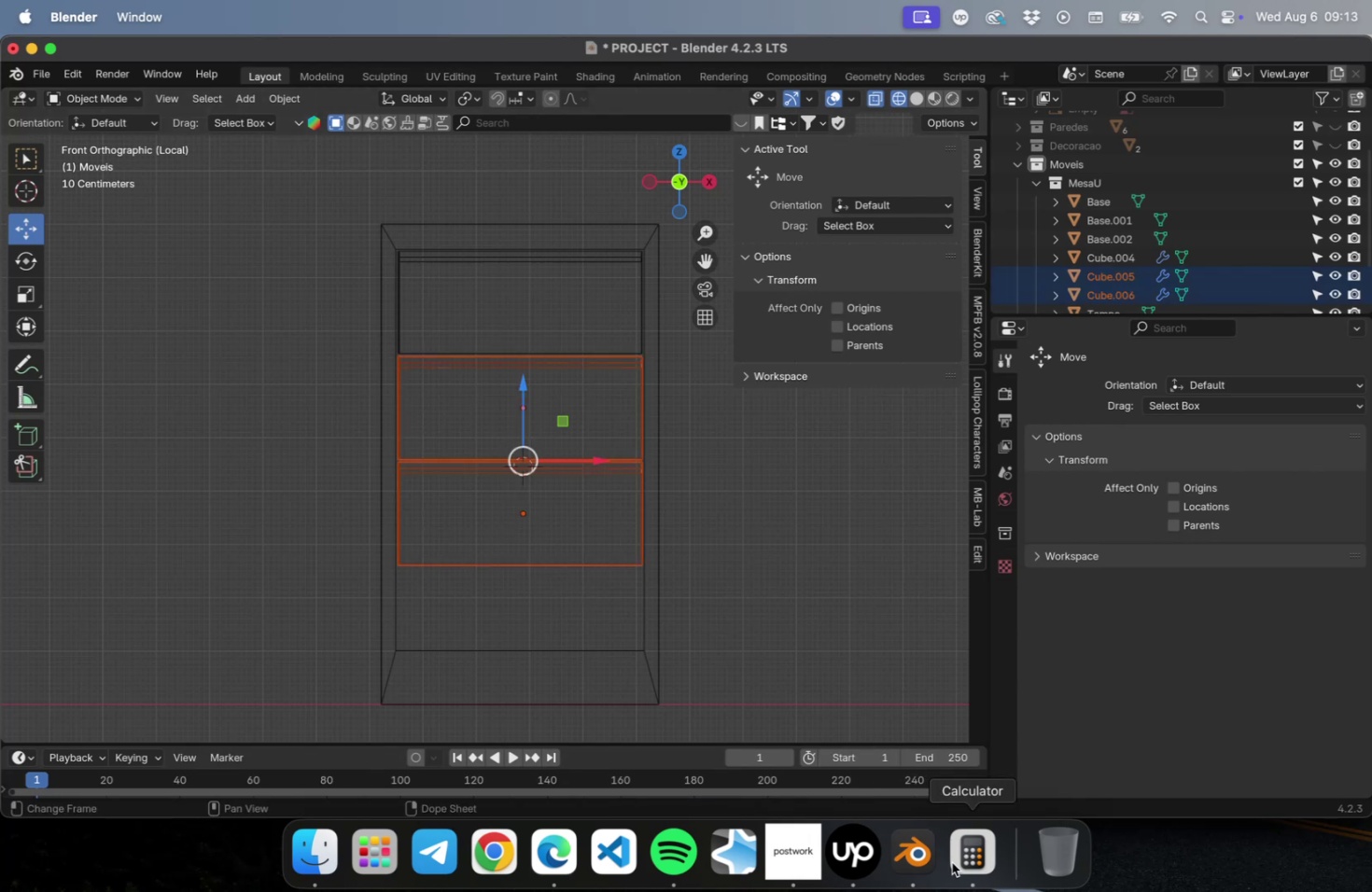 
left_click([953, 861])
 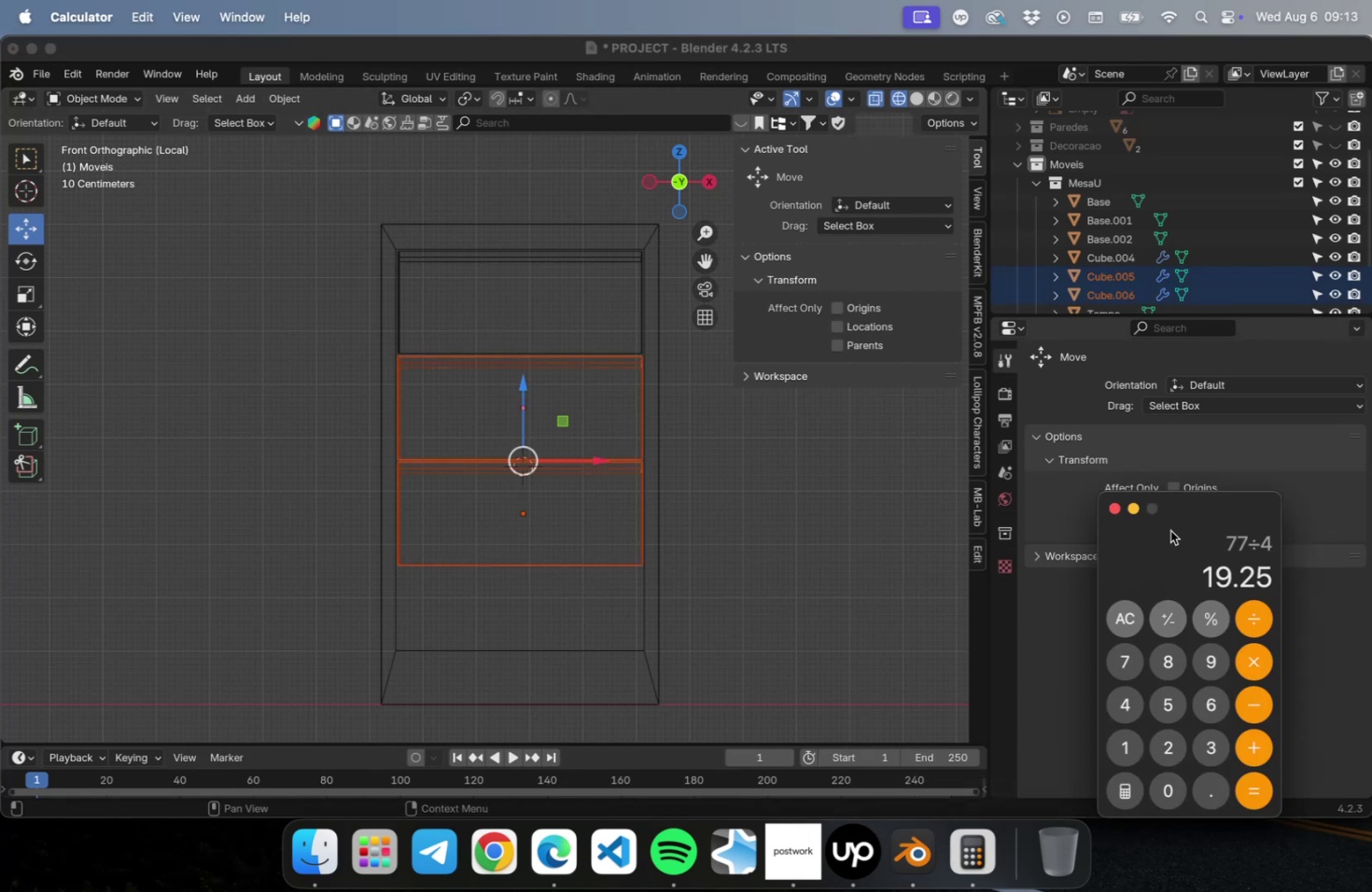 
left_click_drag(start_coordinate=[1172, 513], to_coordinate=[941, 351])
 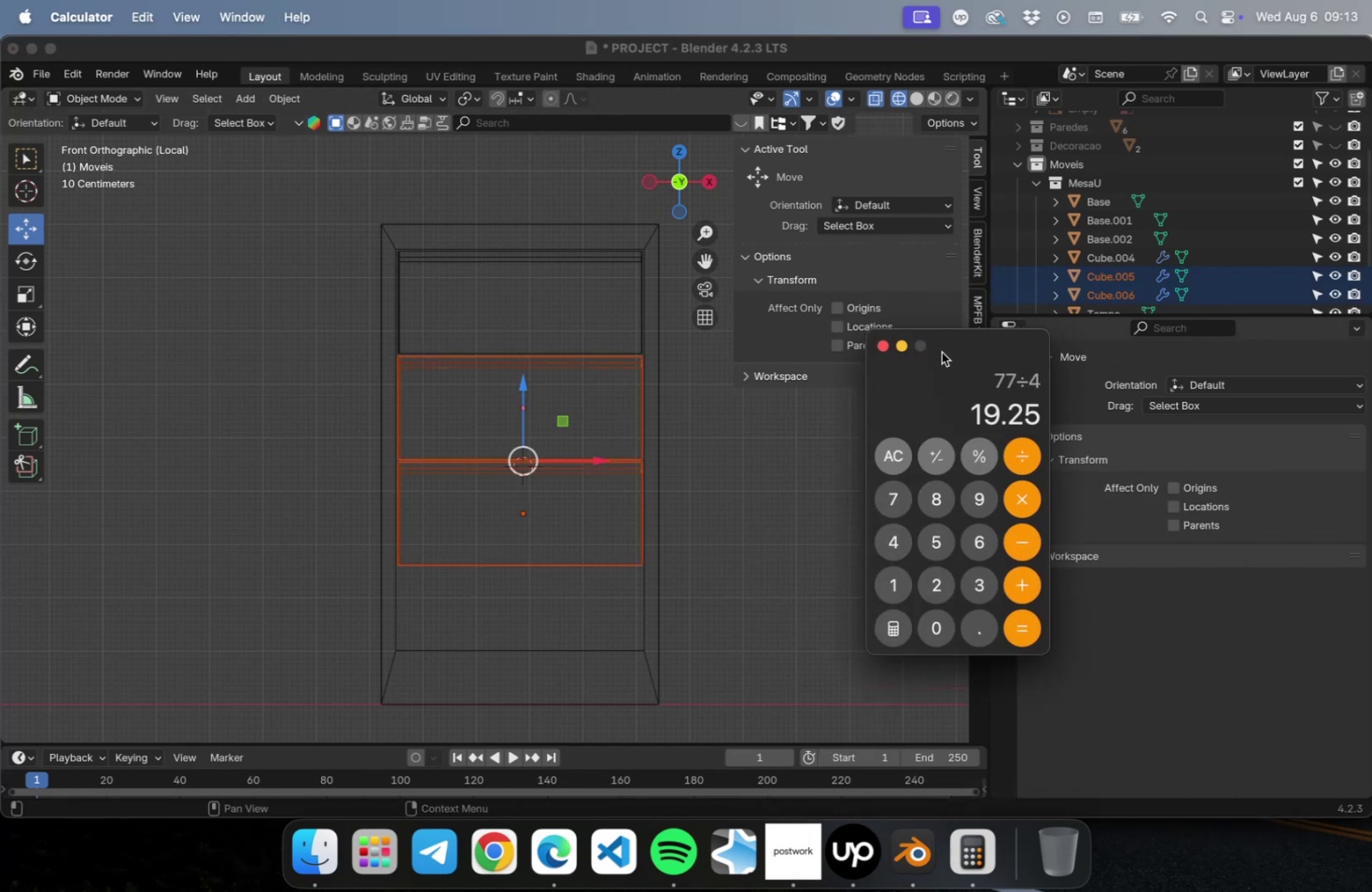 
type(77-3)
key(Tab)
 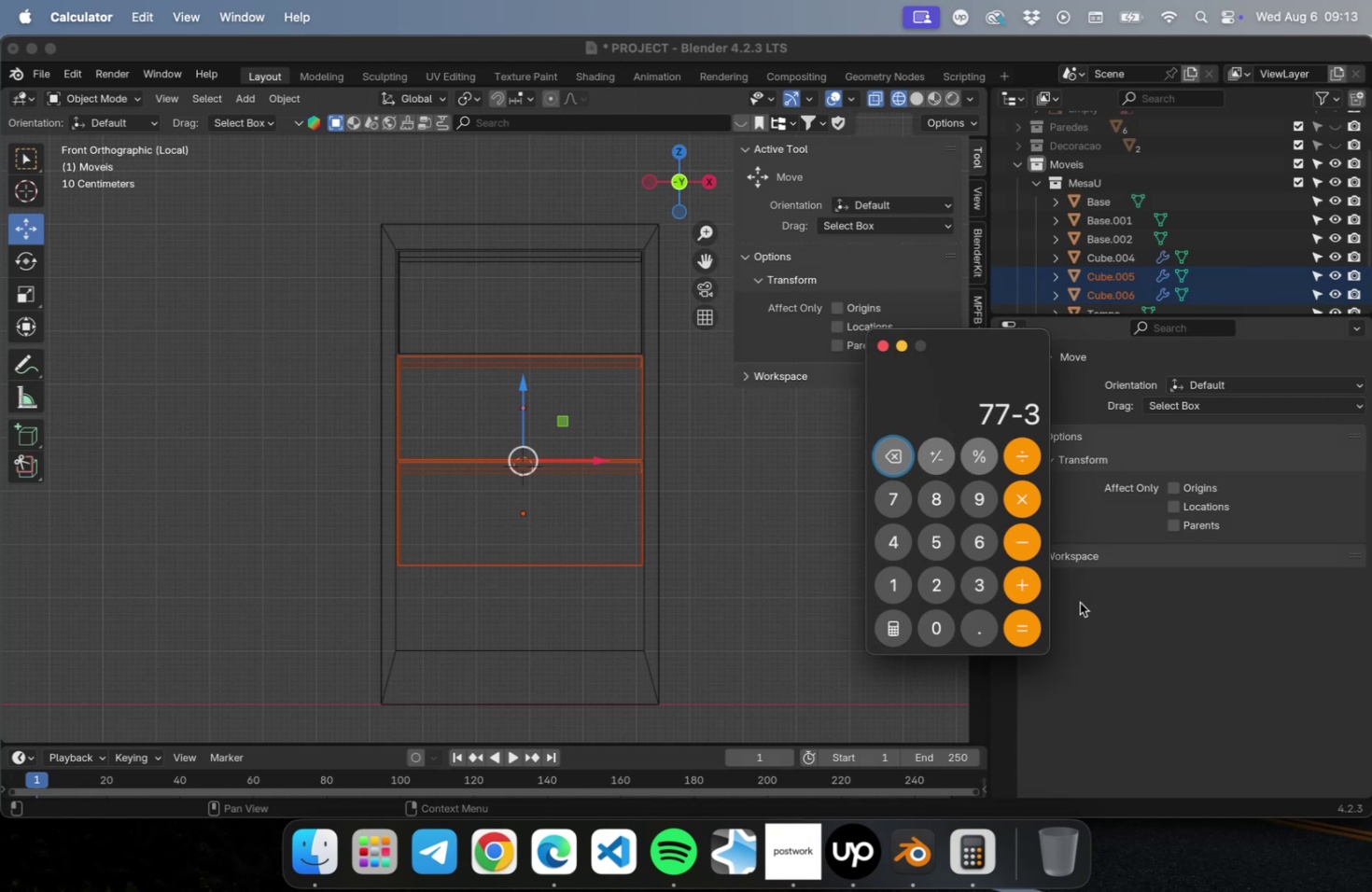 
left_click([1026, 634])
 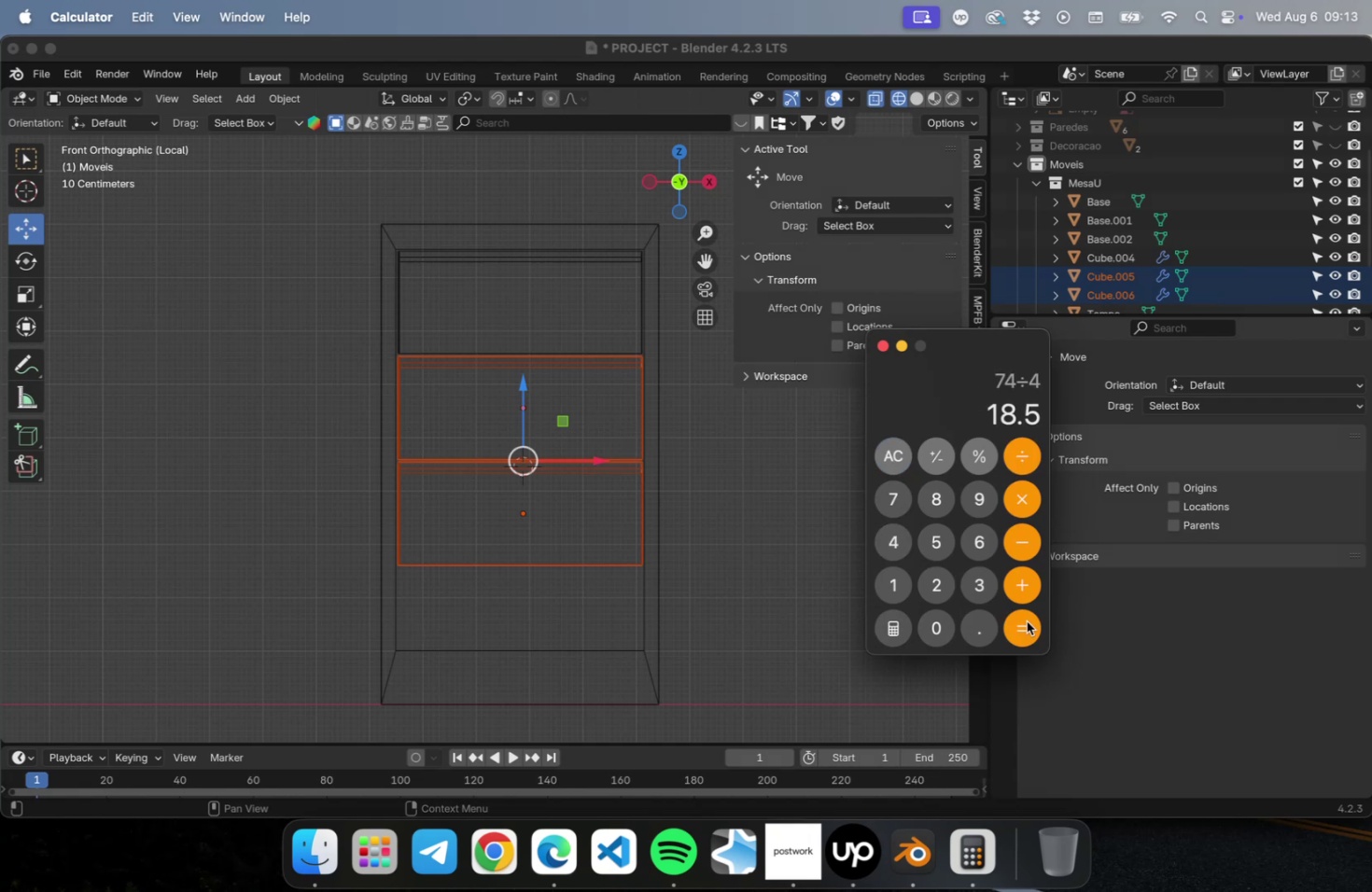 
left_click([575, 591])
 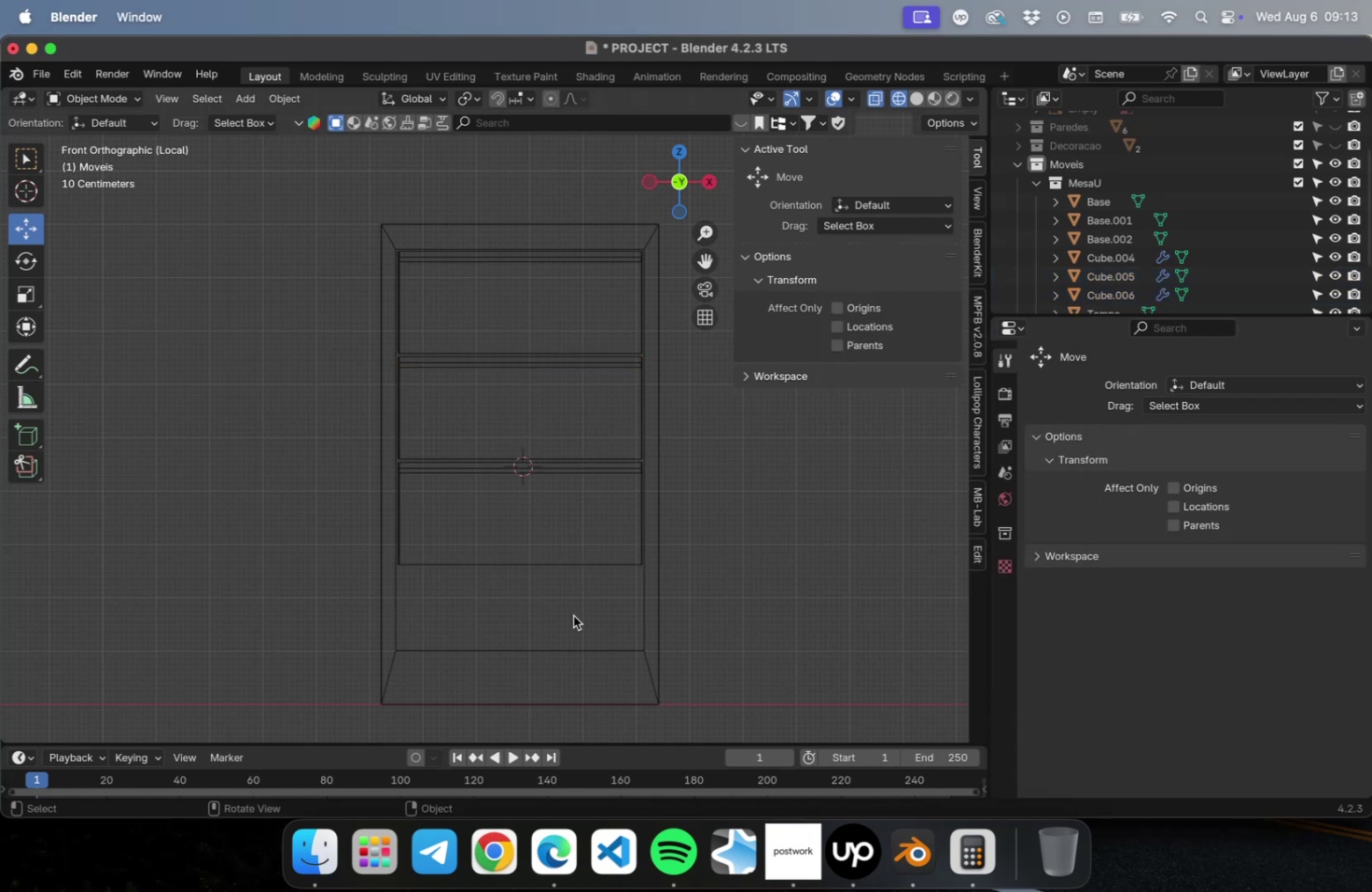 
left_click_drag(start_coordinate=[573, 606], to_coordinate=[479, 457])
 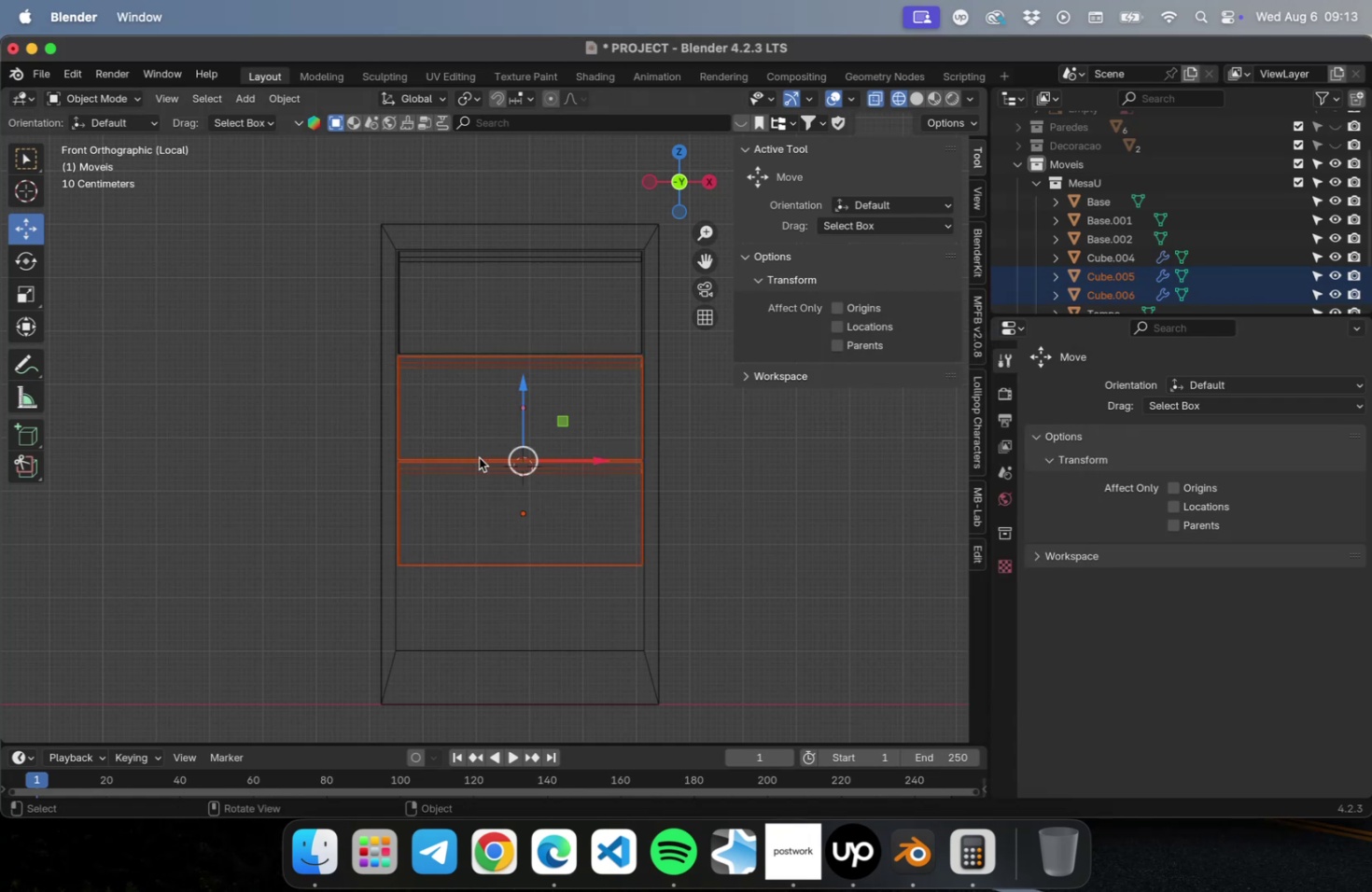 
key(Delete)
 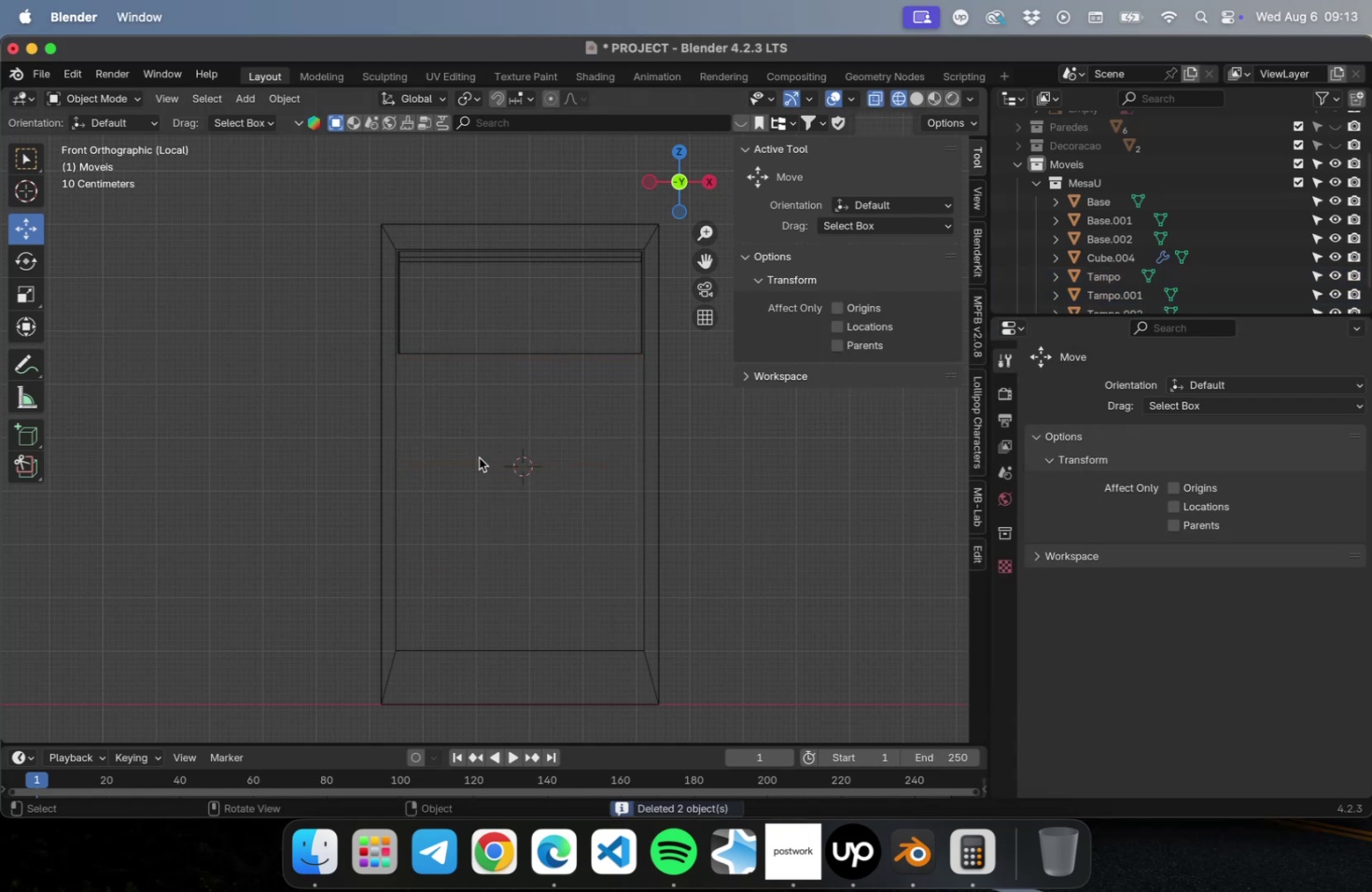 
left_click_drag(start_coordinate=[479, 455], to_coordinate=[517, 308])
 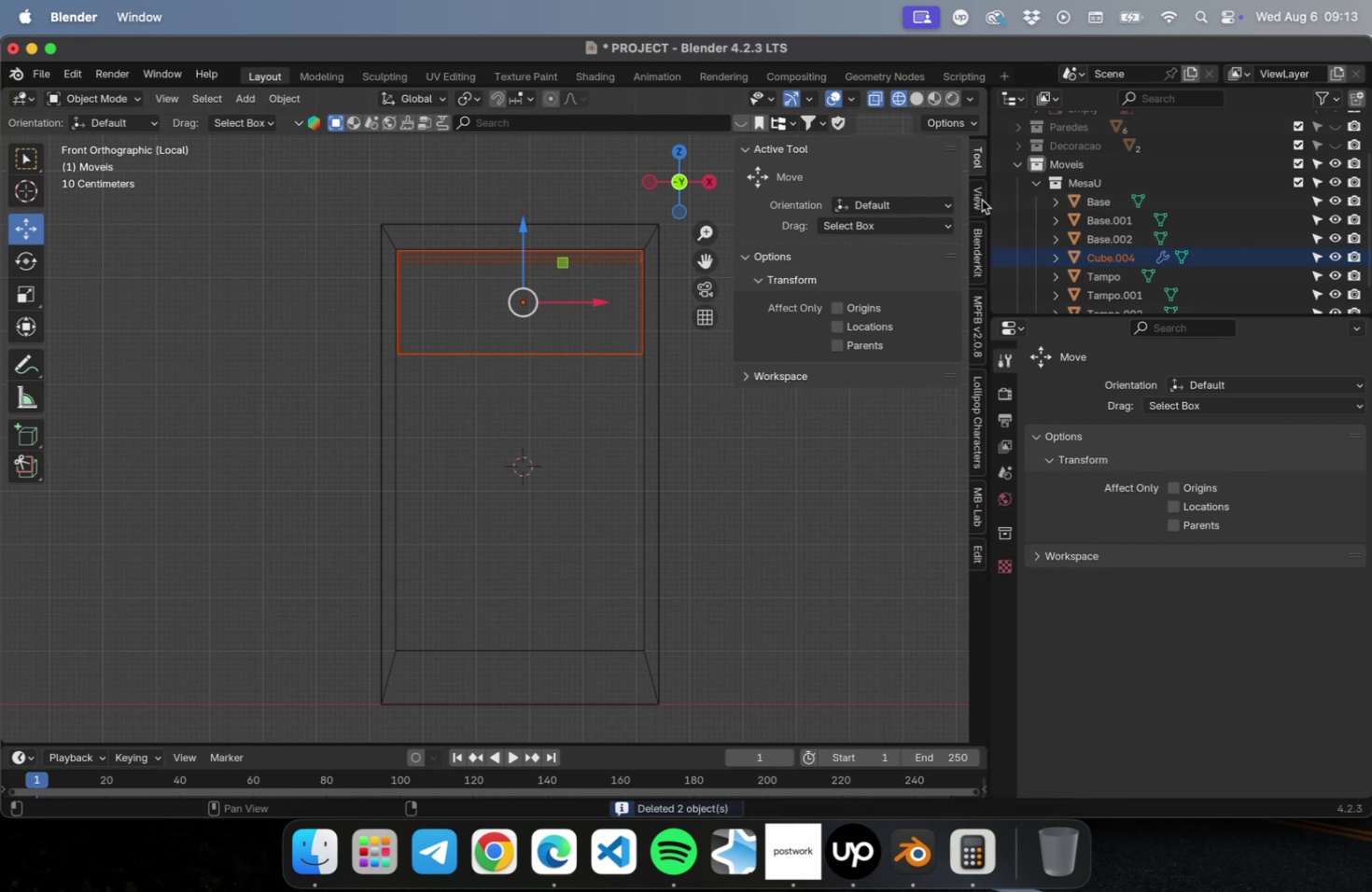 
left_click([887, 448])
 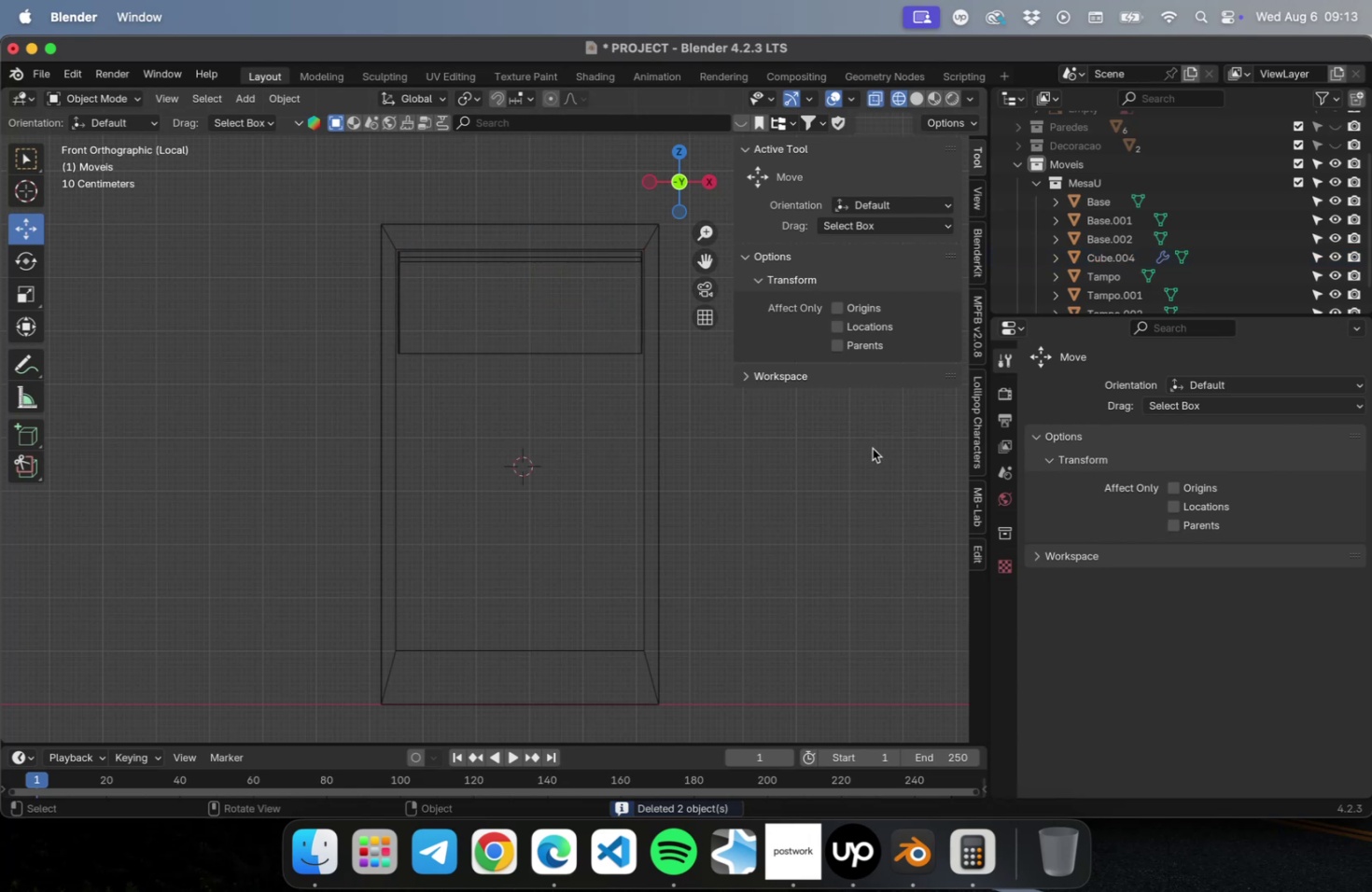 
left_click([872, 448])
 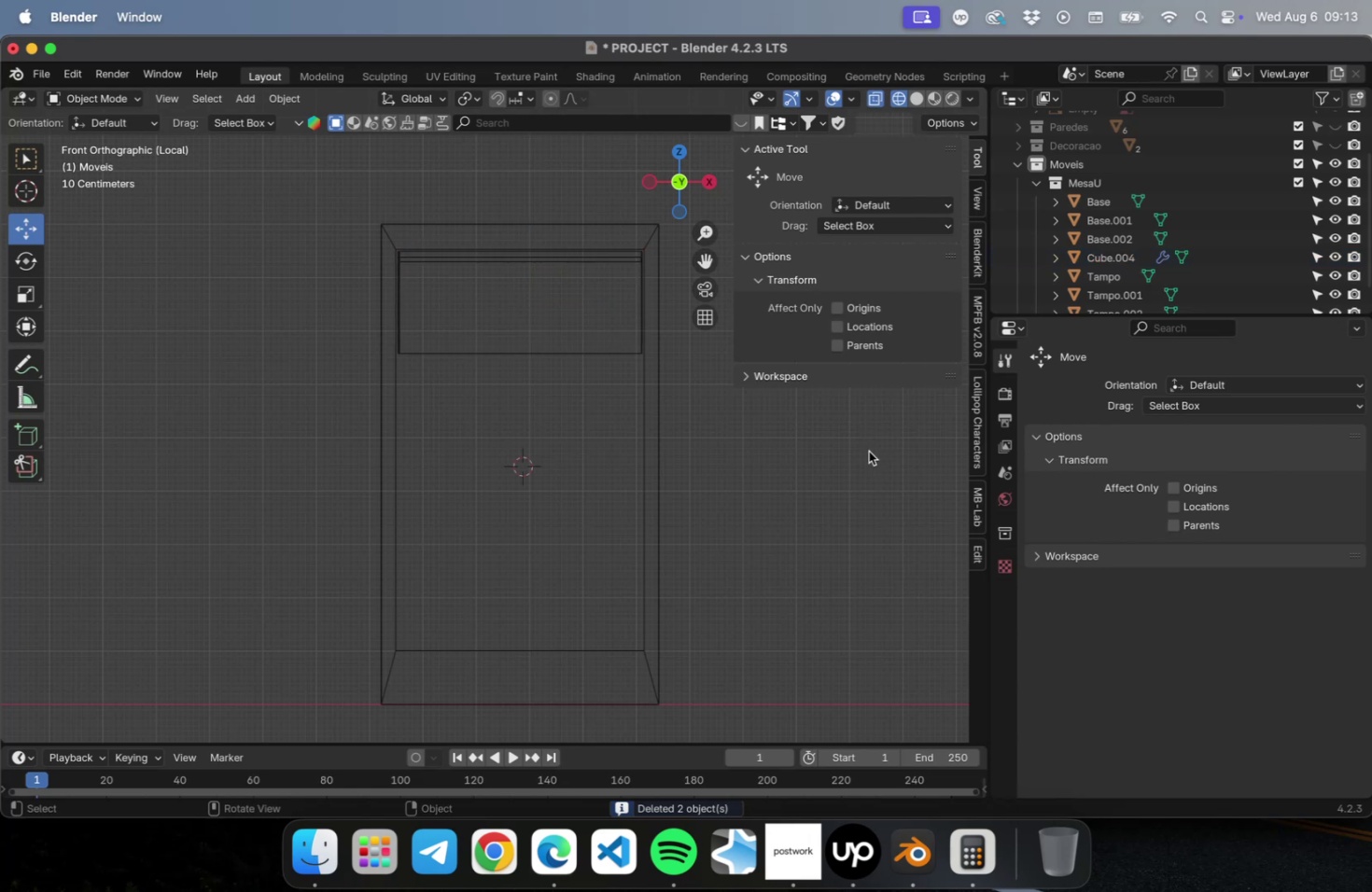 
key(Tab)
 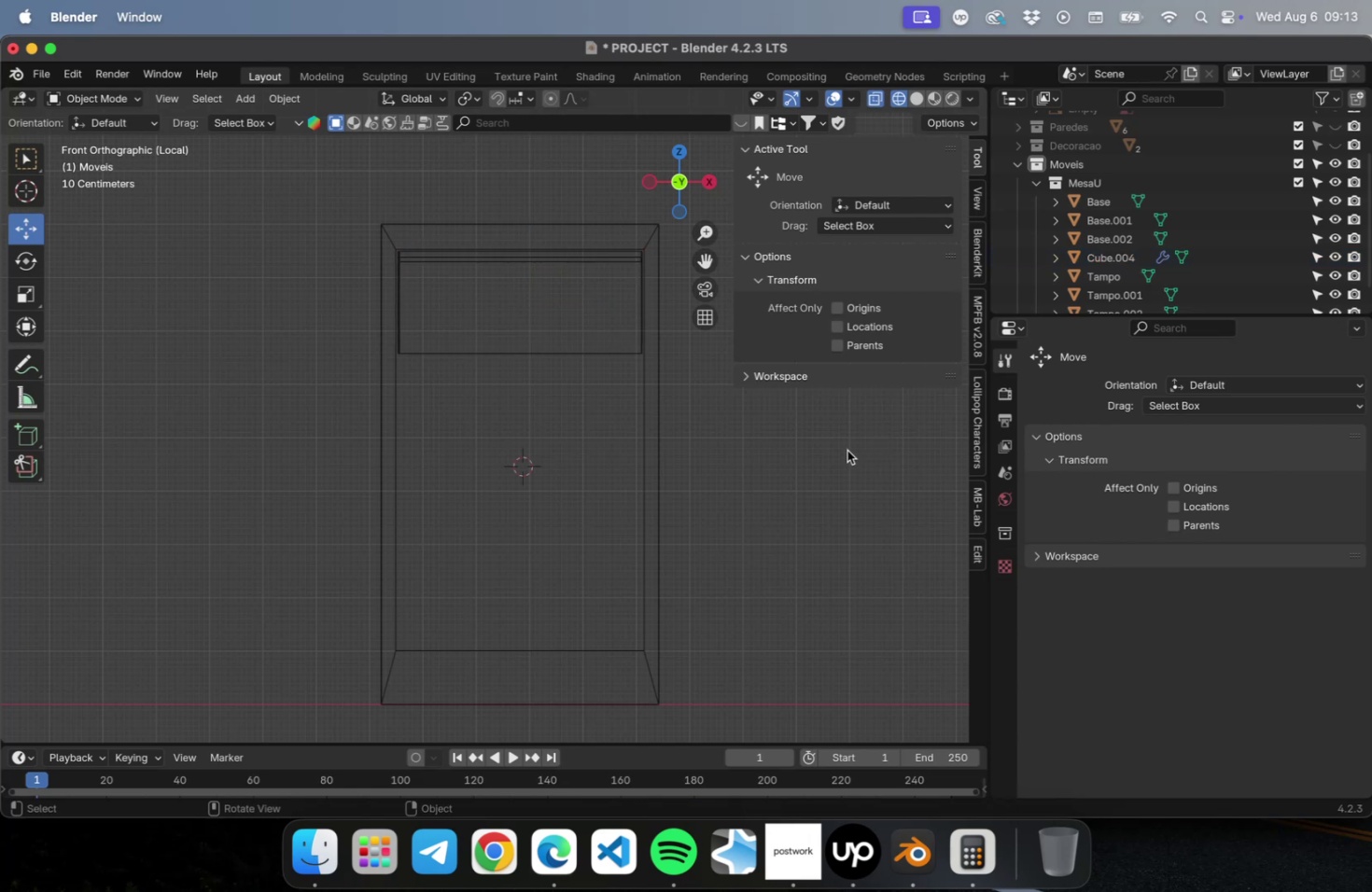 
left_click([847, 450])
 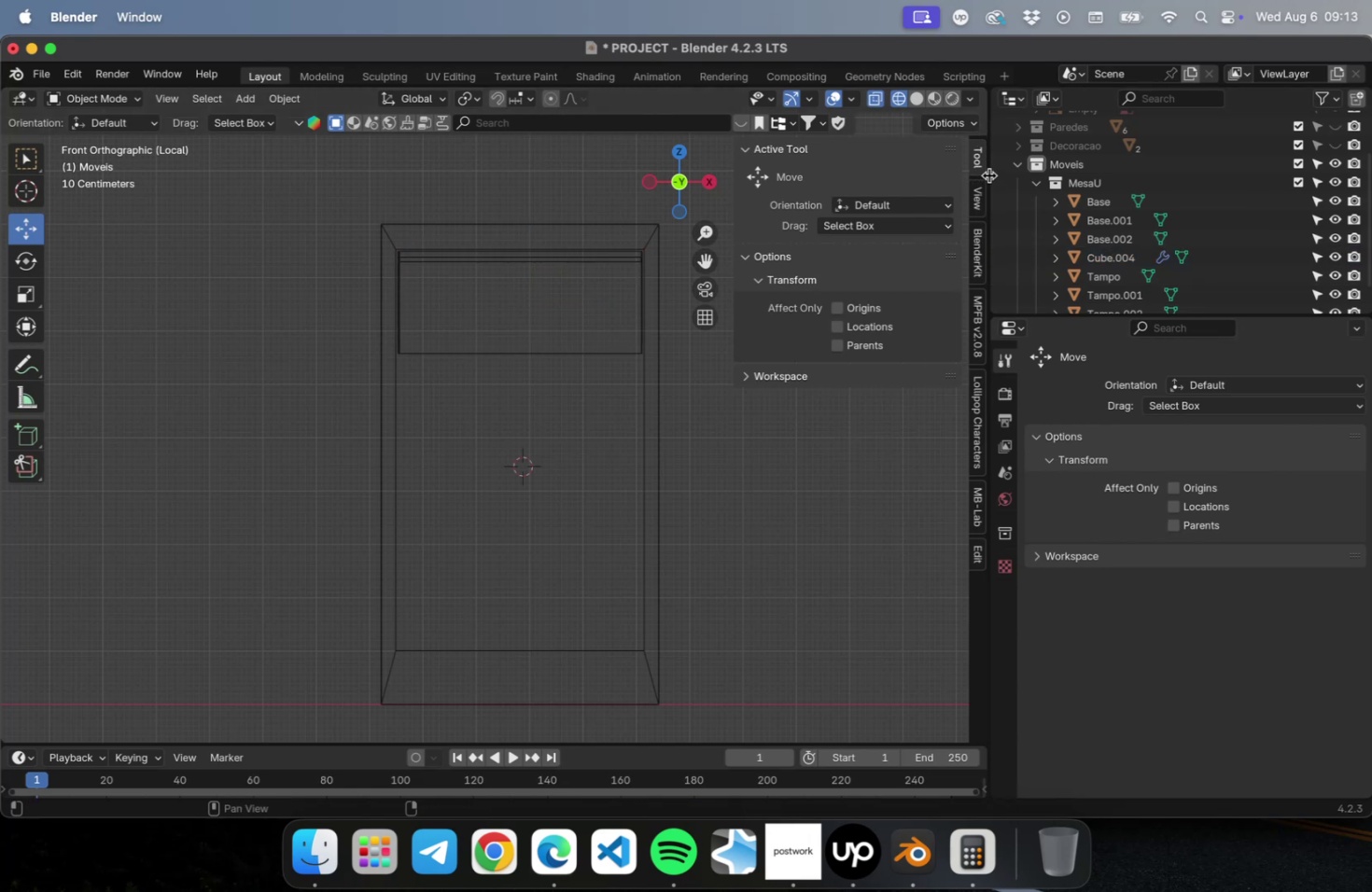 
left_click([585, 332])
 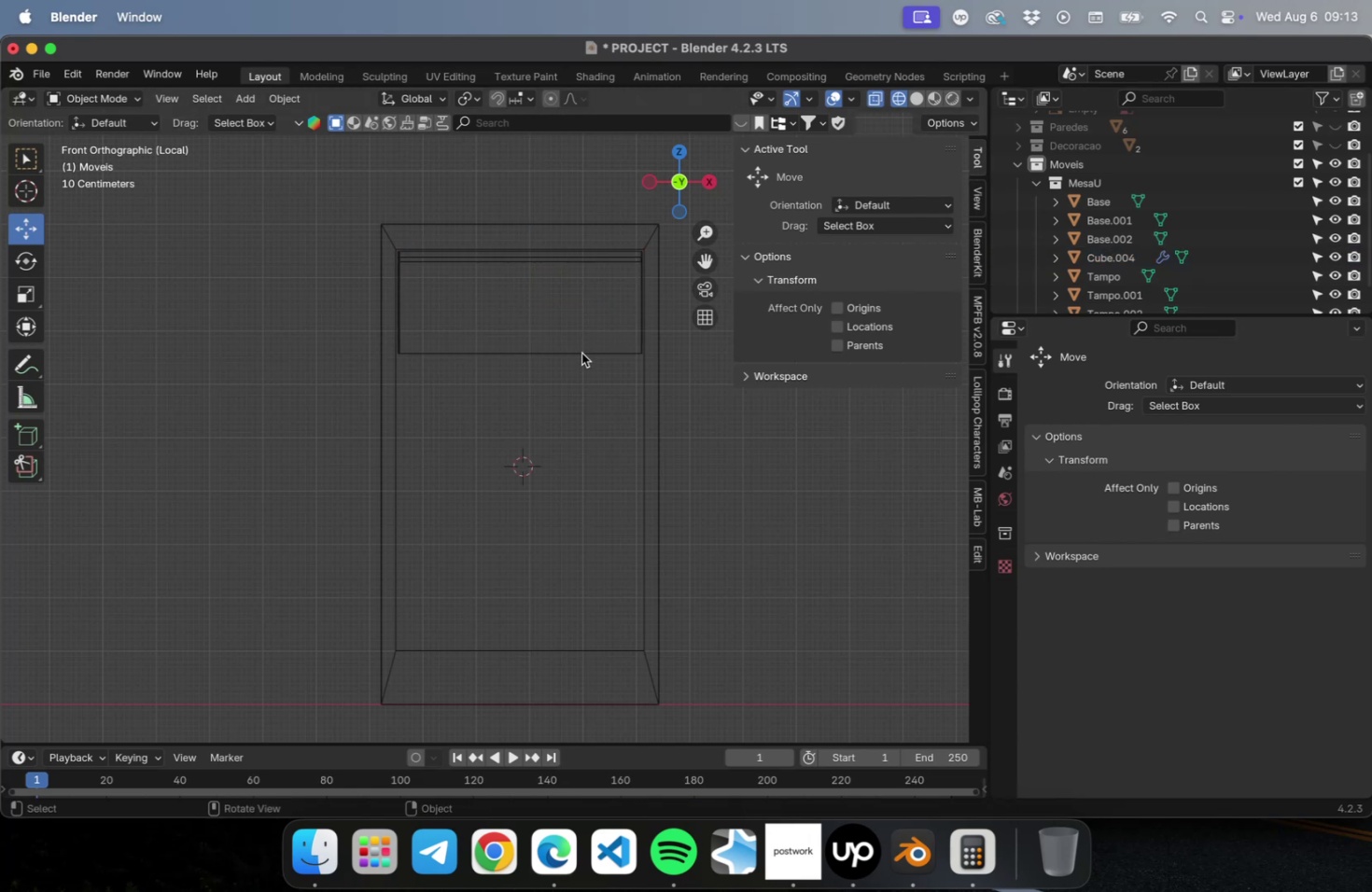 
left_click([581, 353])
 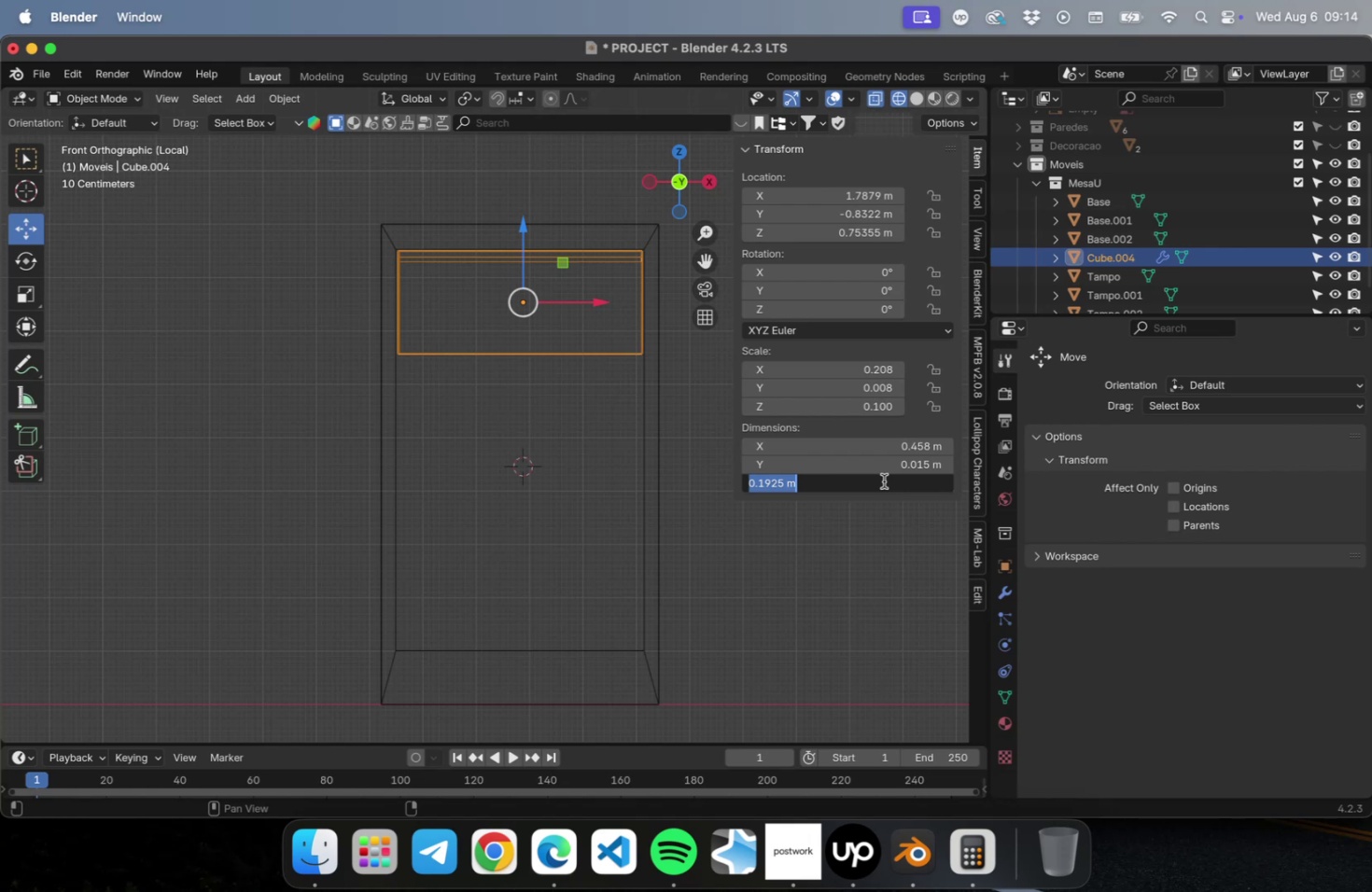 
type(0.18.5)
key(Backspace)
key(Backspace)
type(5)
 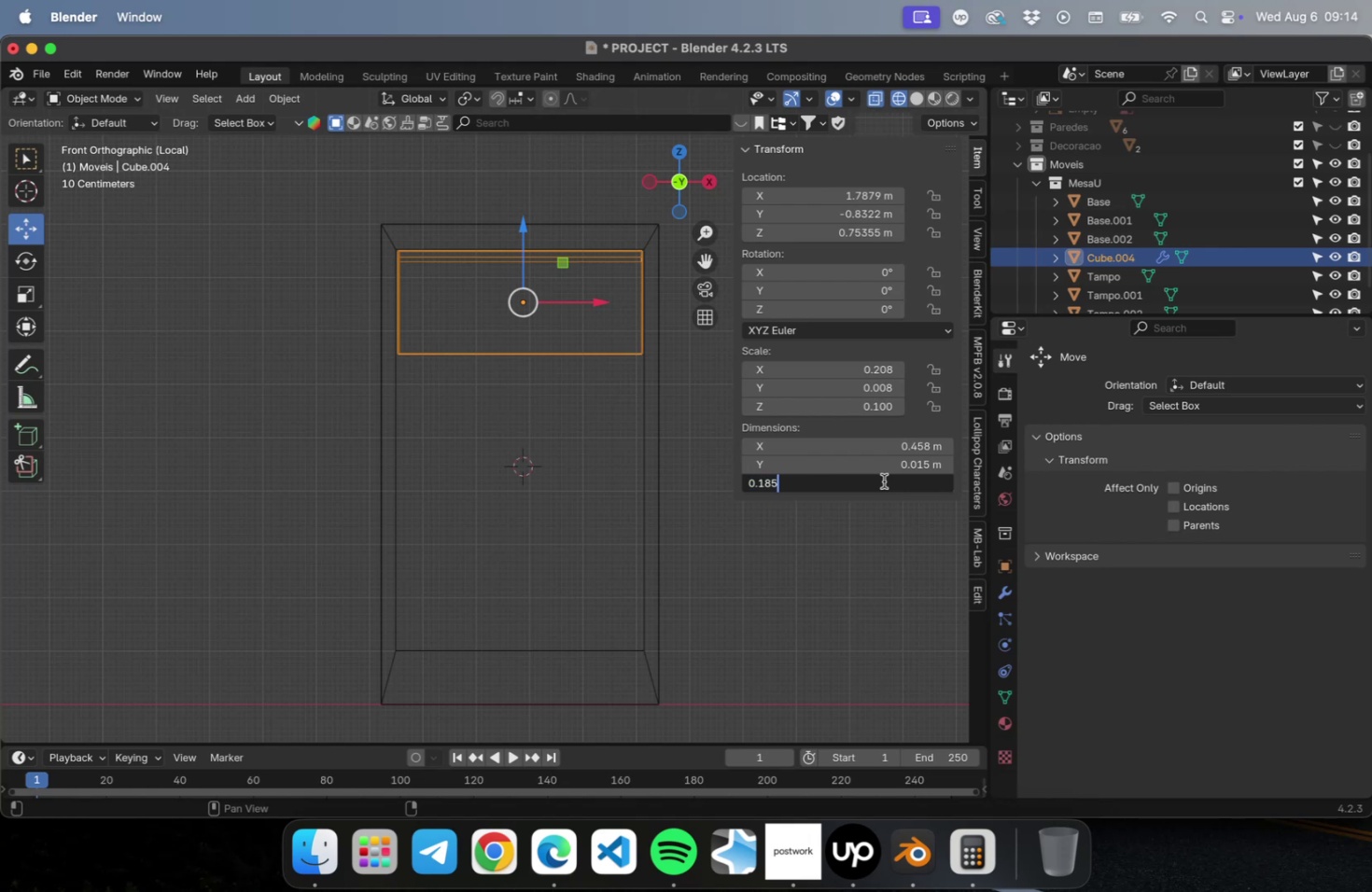 
key(Enter)
 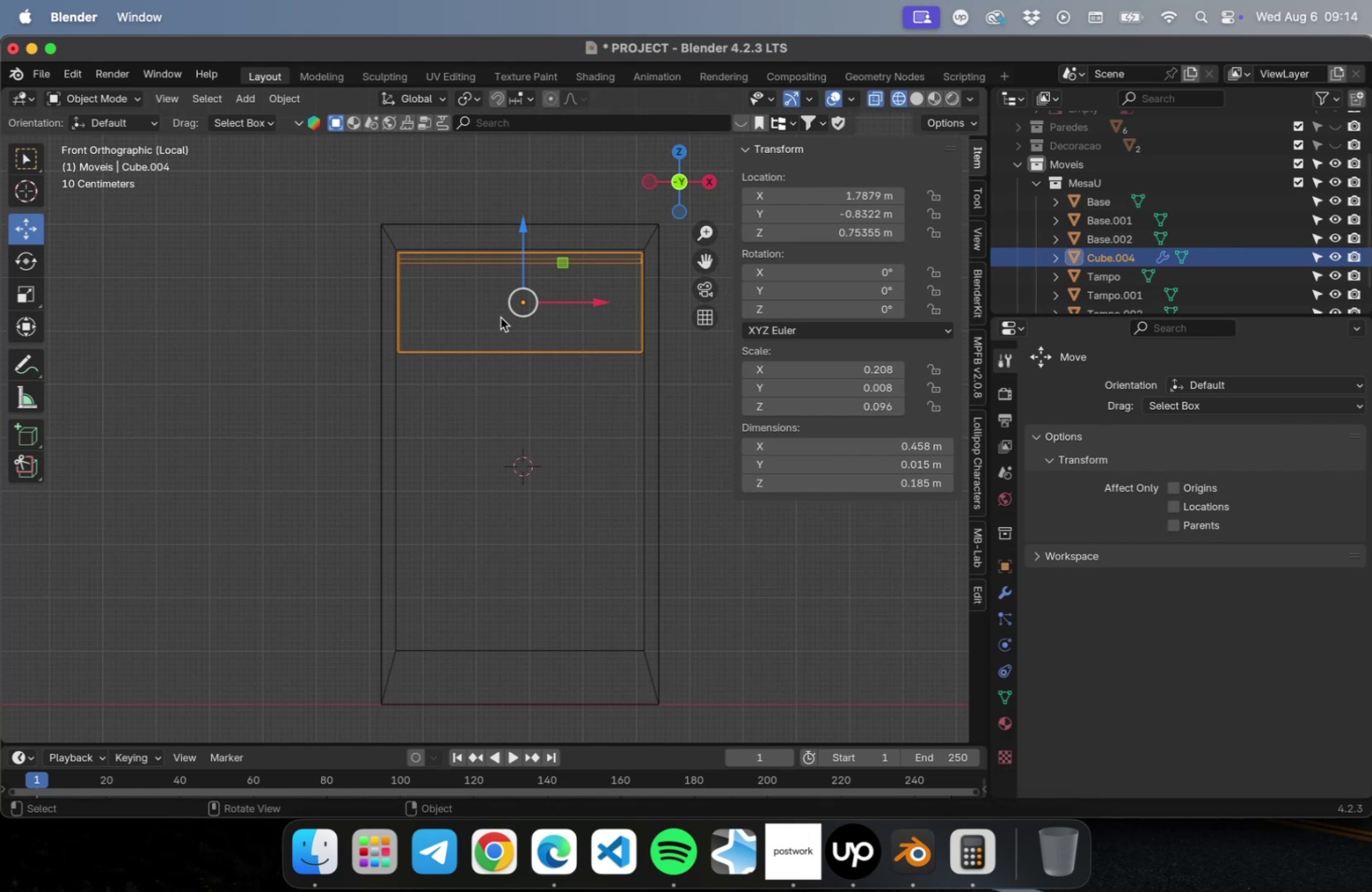 
scroll: coordinate [446, 278], scroll_direction: up, amount: 5.0
 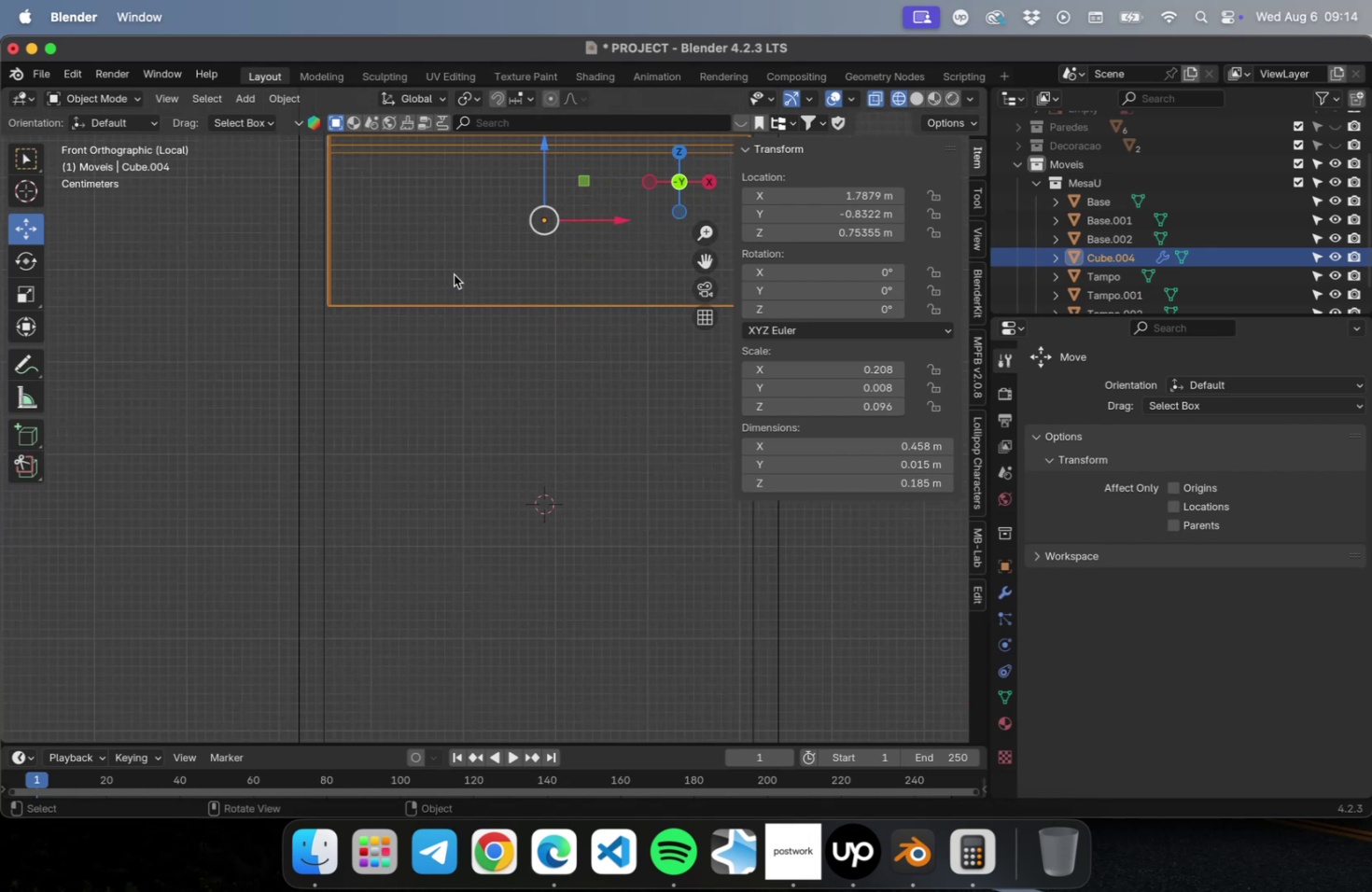 
hold_key(key=ShiftLeft, duration=0.33)
 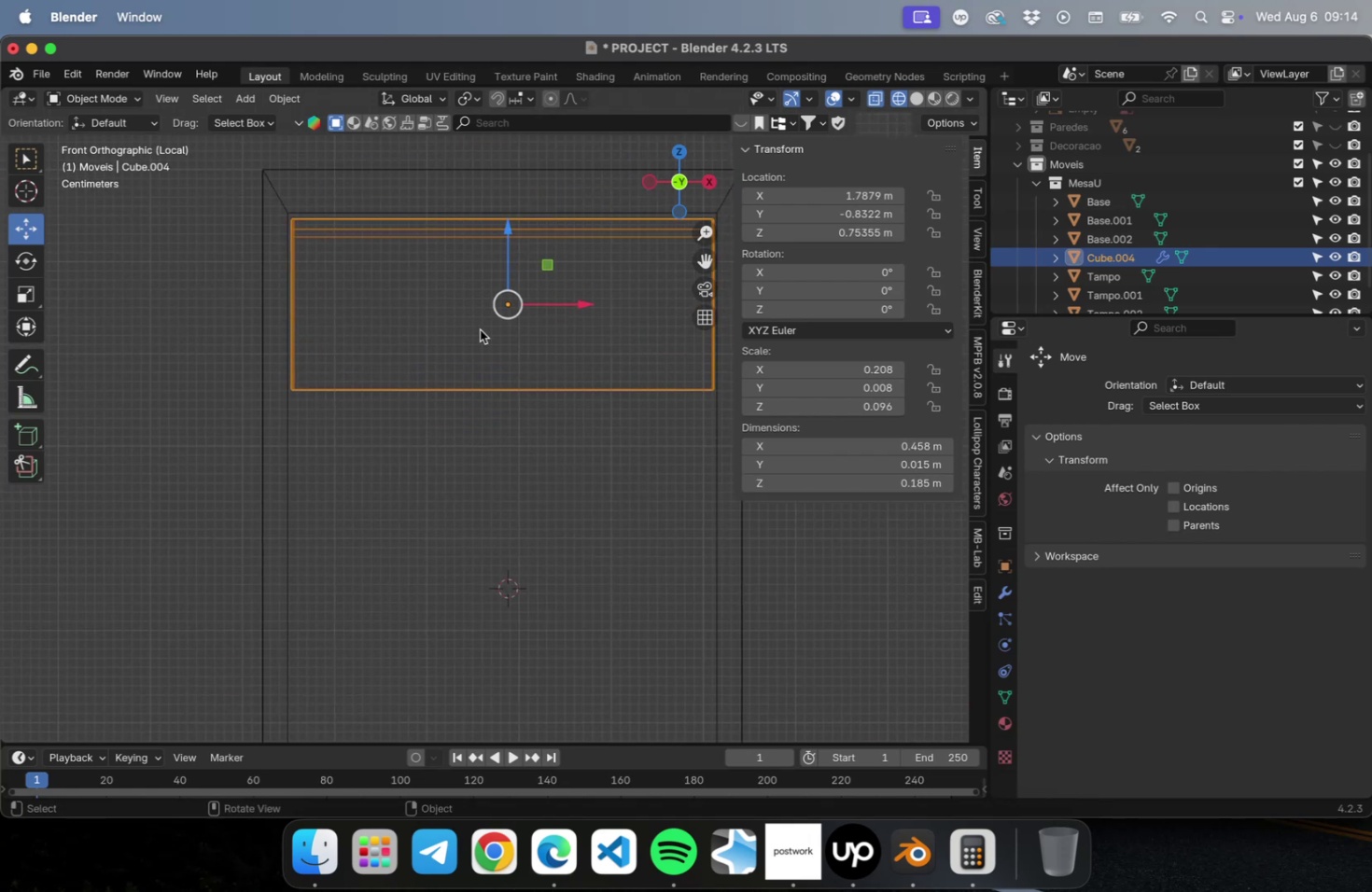 
scroll: coordinate [481, 327], scroll_direction: up, amount: 4.0
 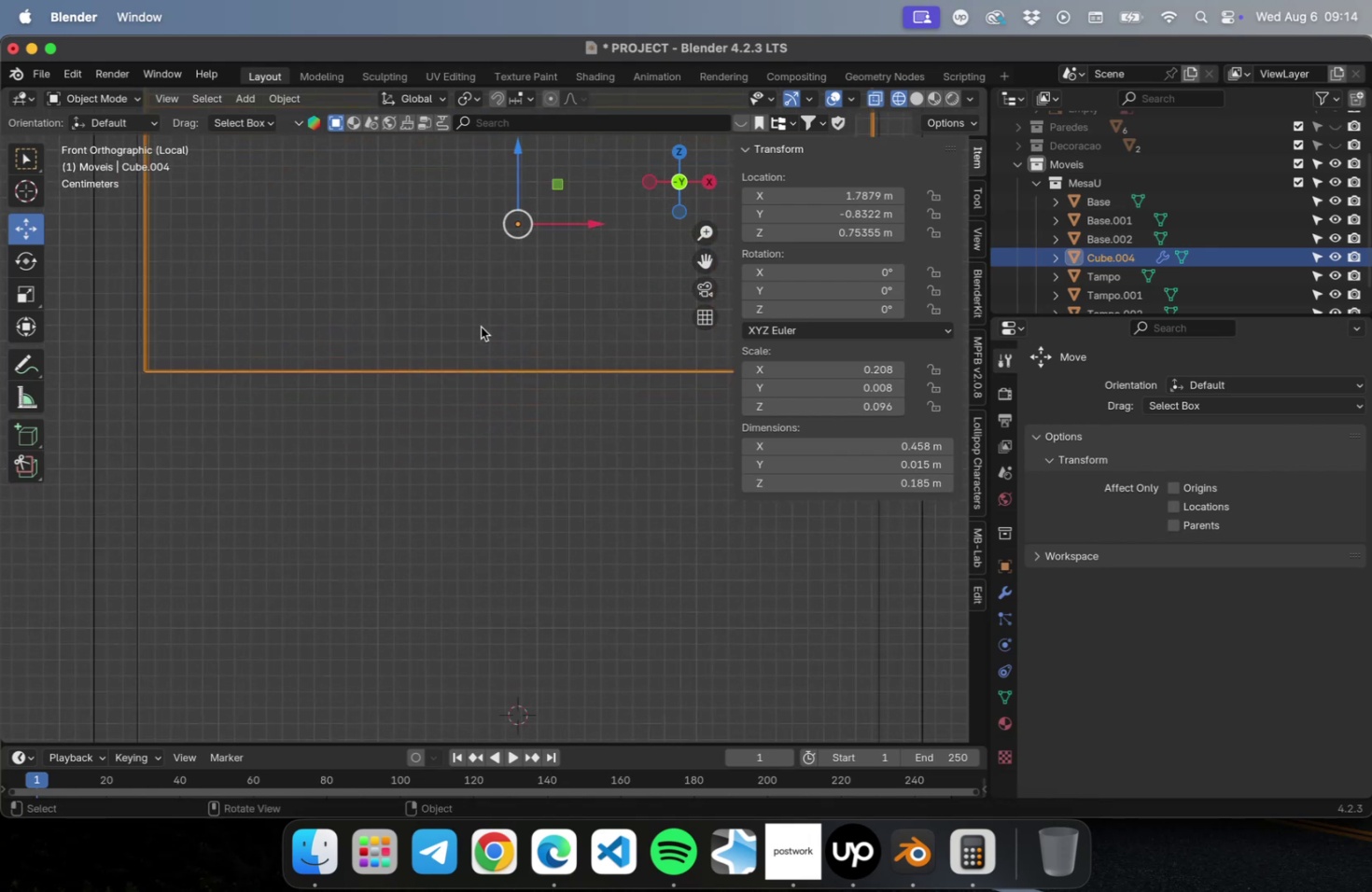 
hold_key(key=ShiftLeft, duration=0.41)
 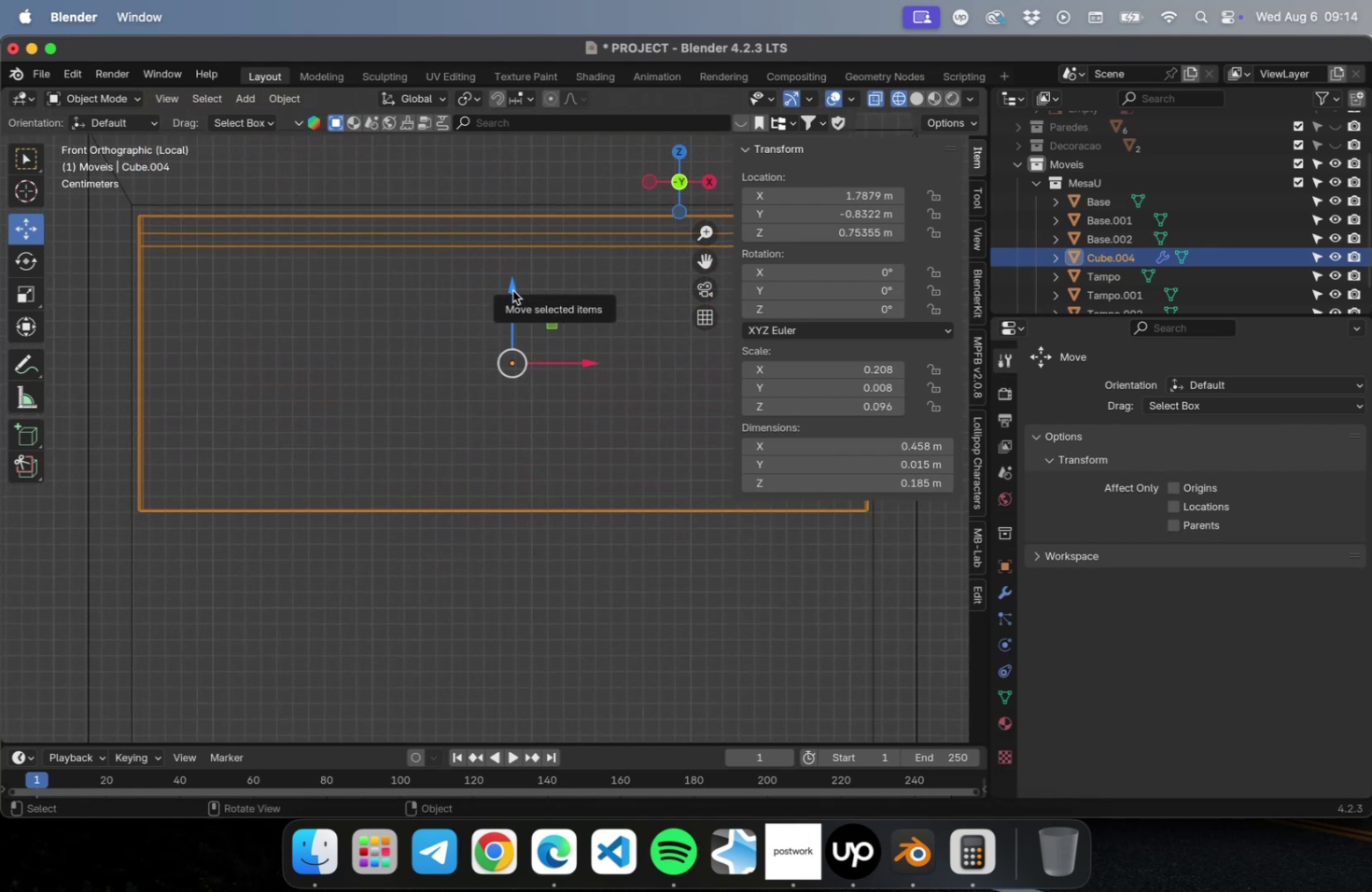 
left_click_drag(start_coordinate=[512, 289], to_coordinate=[512, 279])
 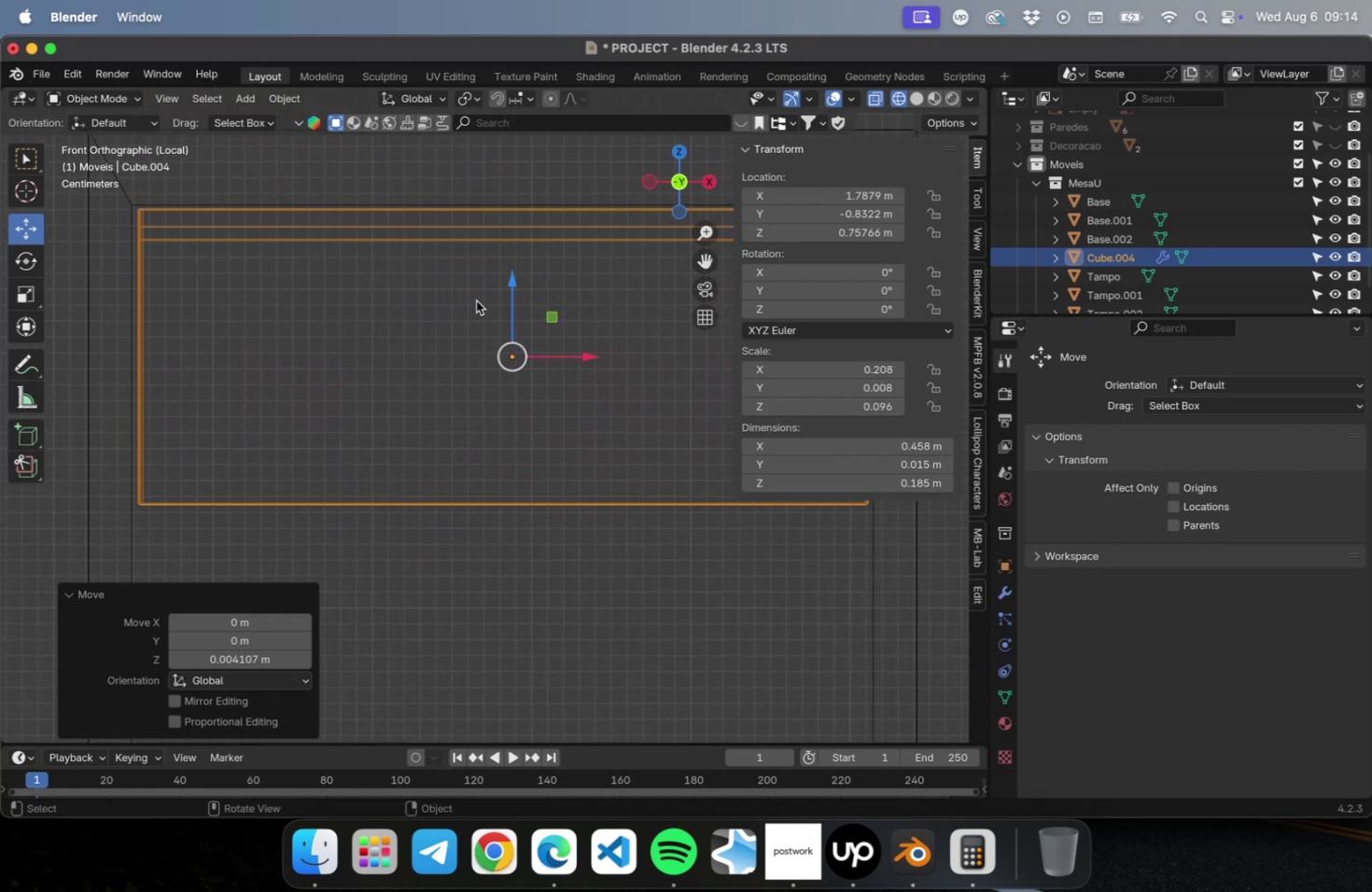 
scroll: coordinate [452, 336], scroll_direction: down, amount: 2.0
 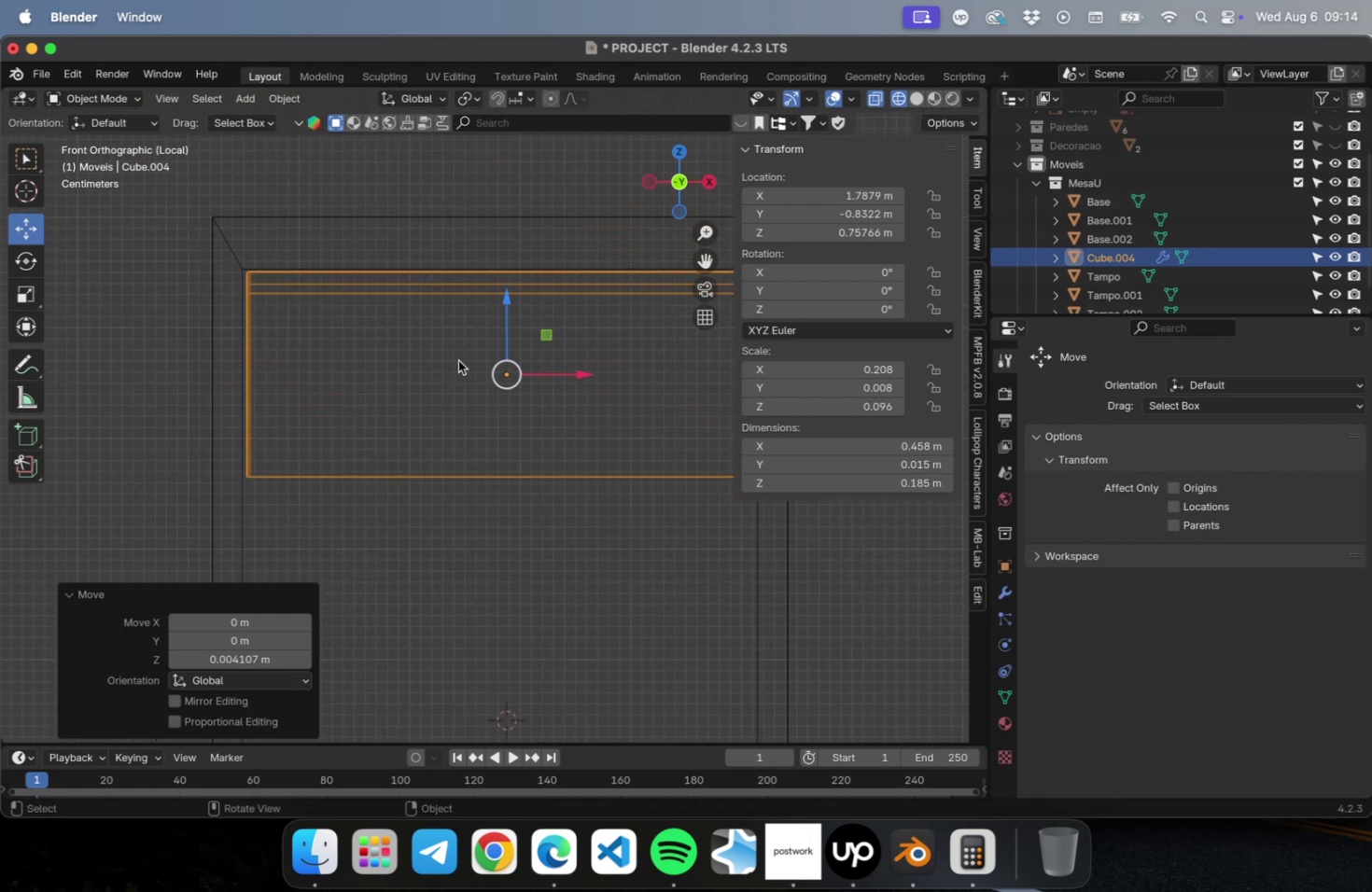 
hold_key(key=ShiftLeft, duration=0.37)
 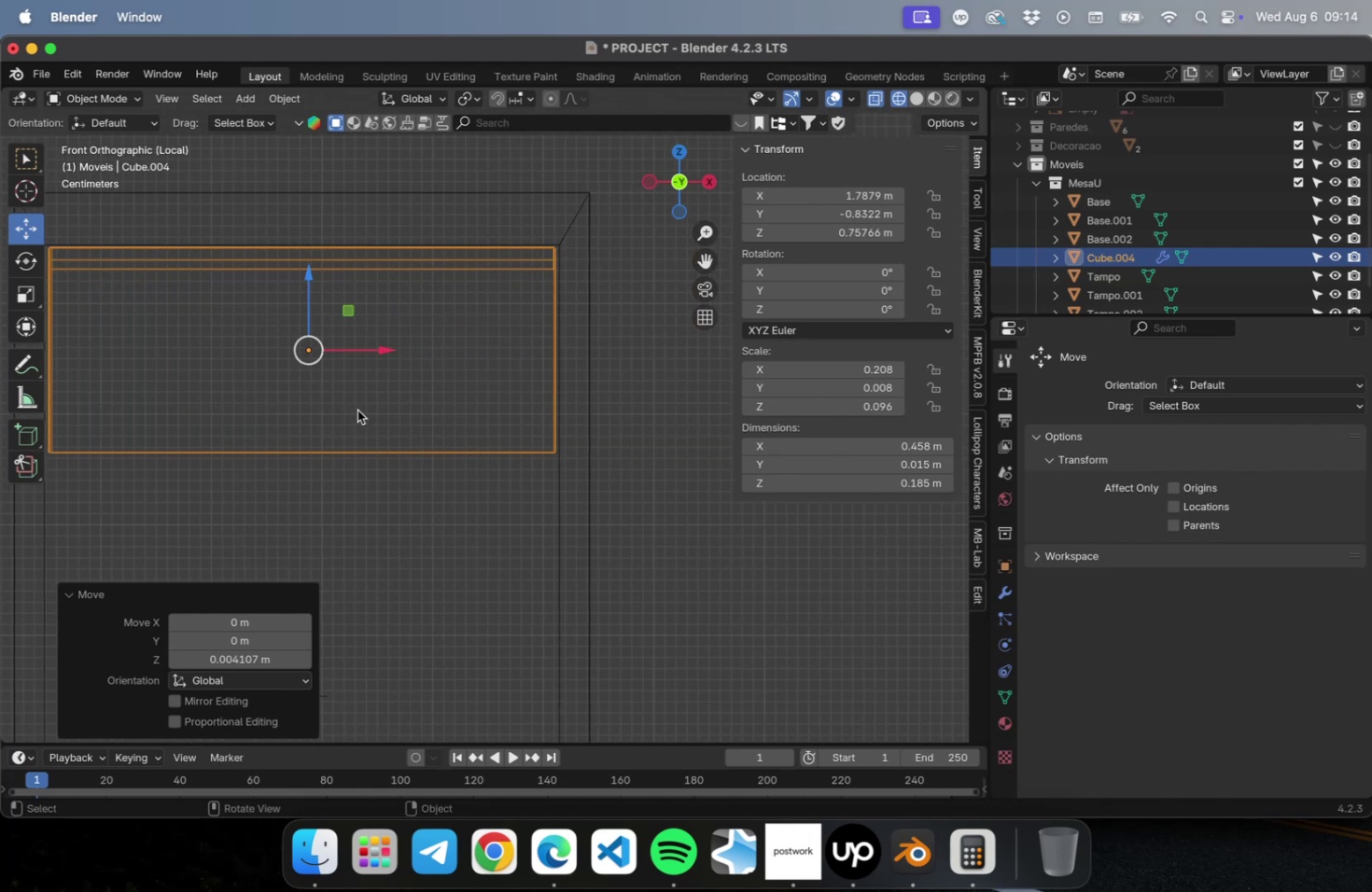 
hold_key(key=ShiftLeft, duration=0.62)
 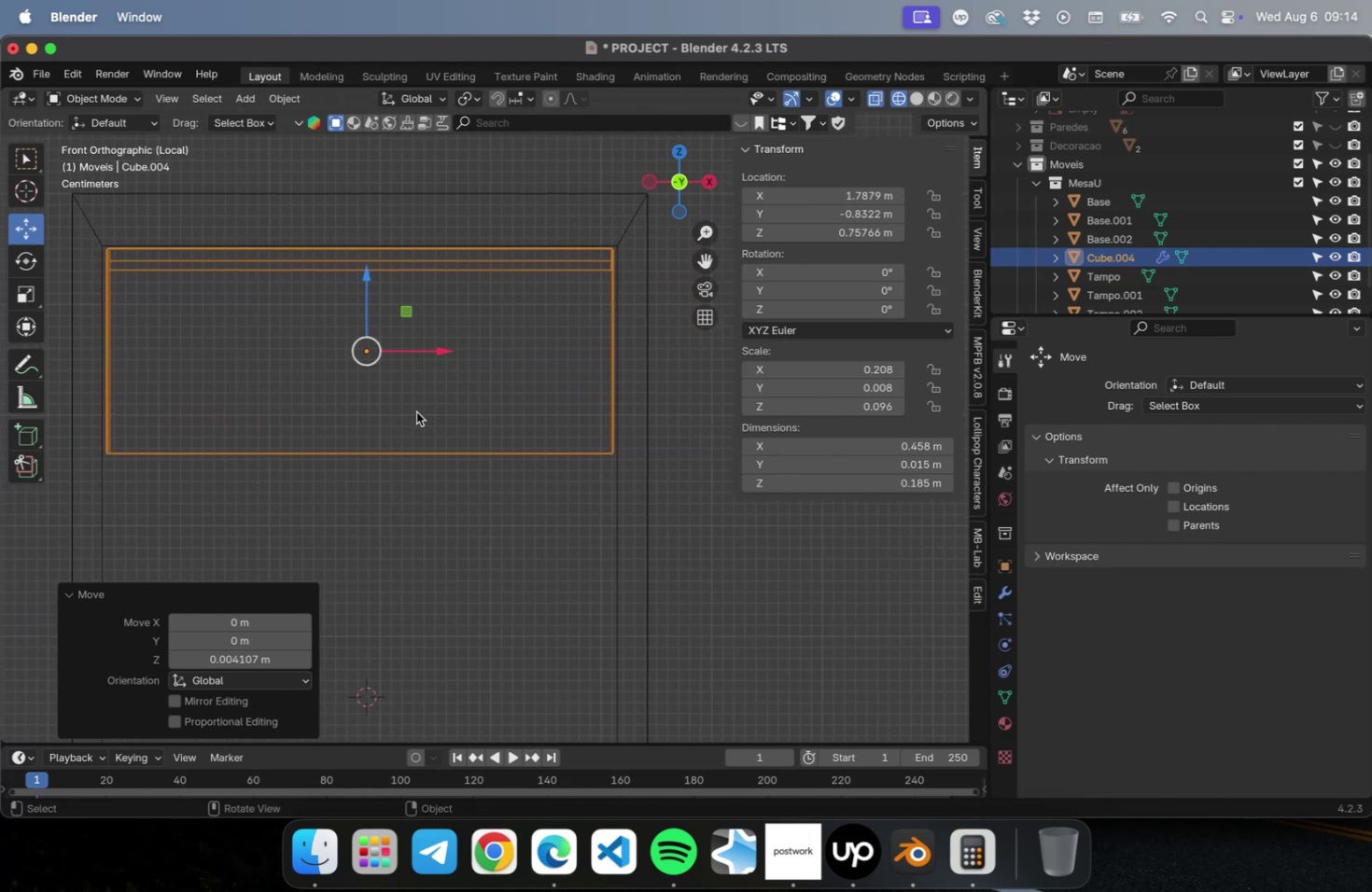 
hold_key(key=ShiftLeft, duration=0.42)
 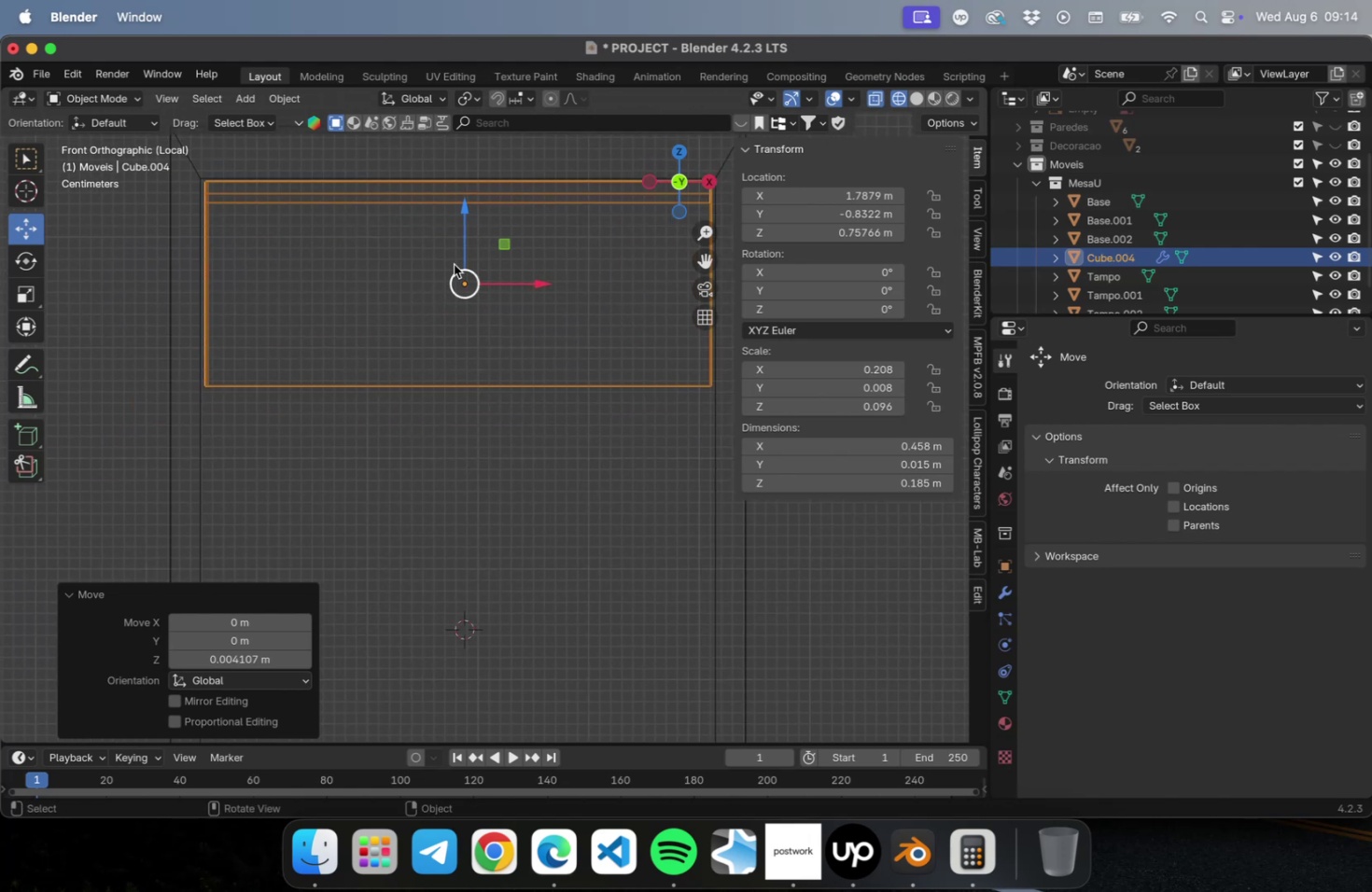 
type(Dz)
 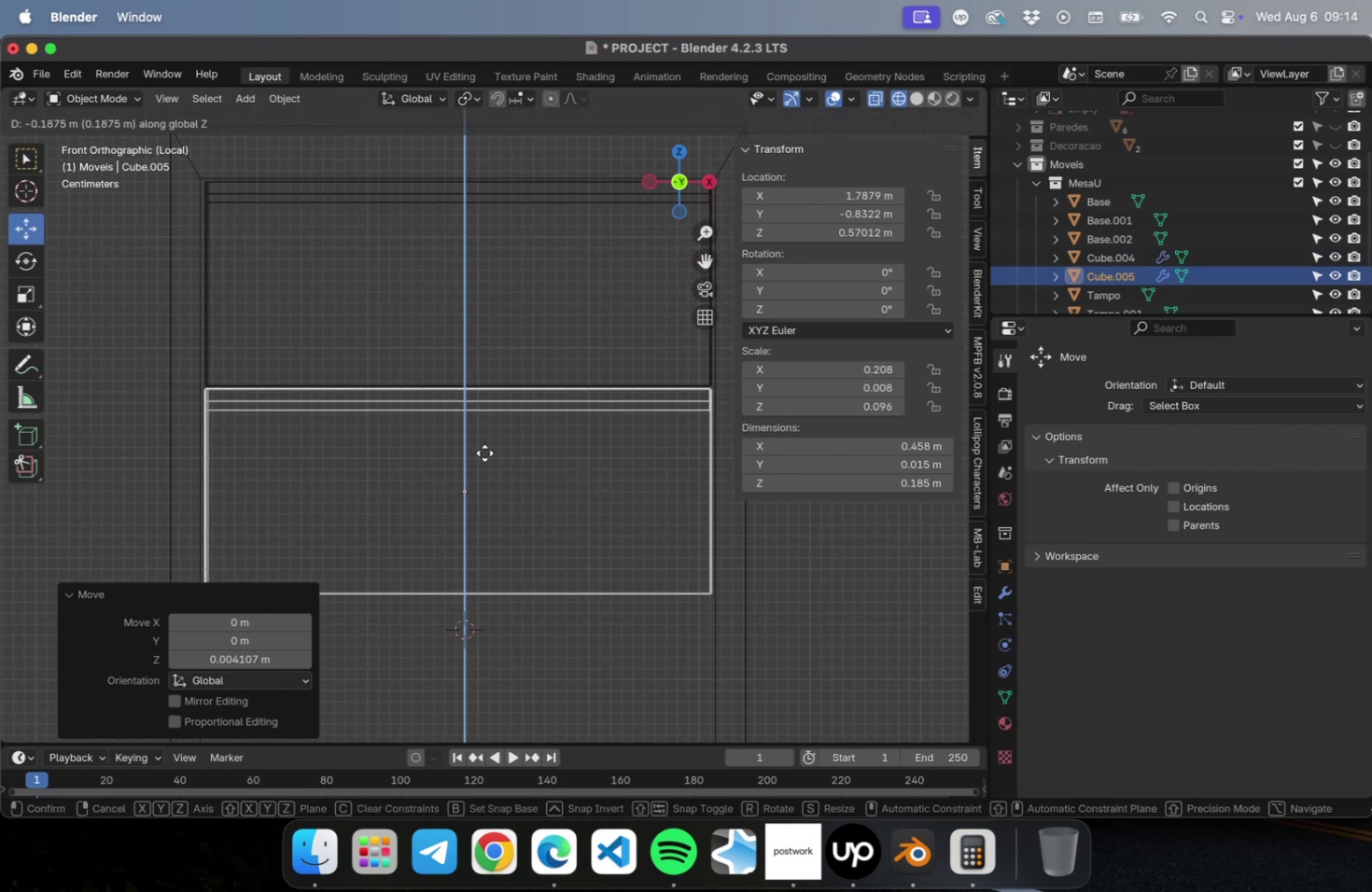 
left_click([483, 453])
 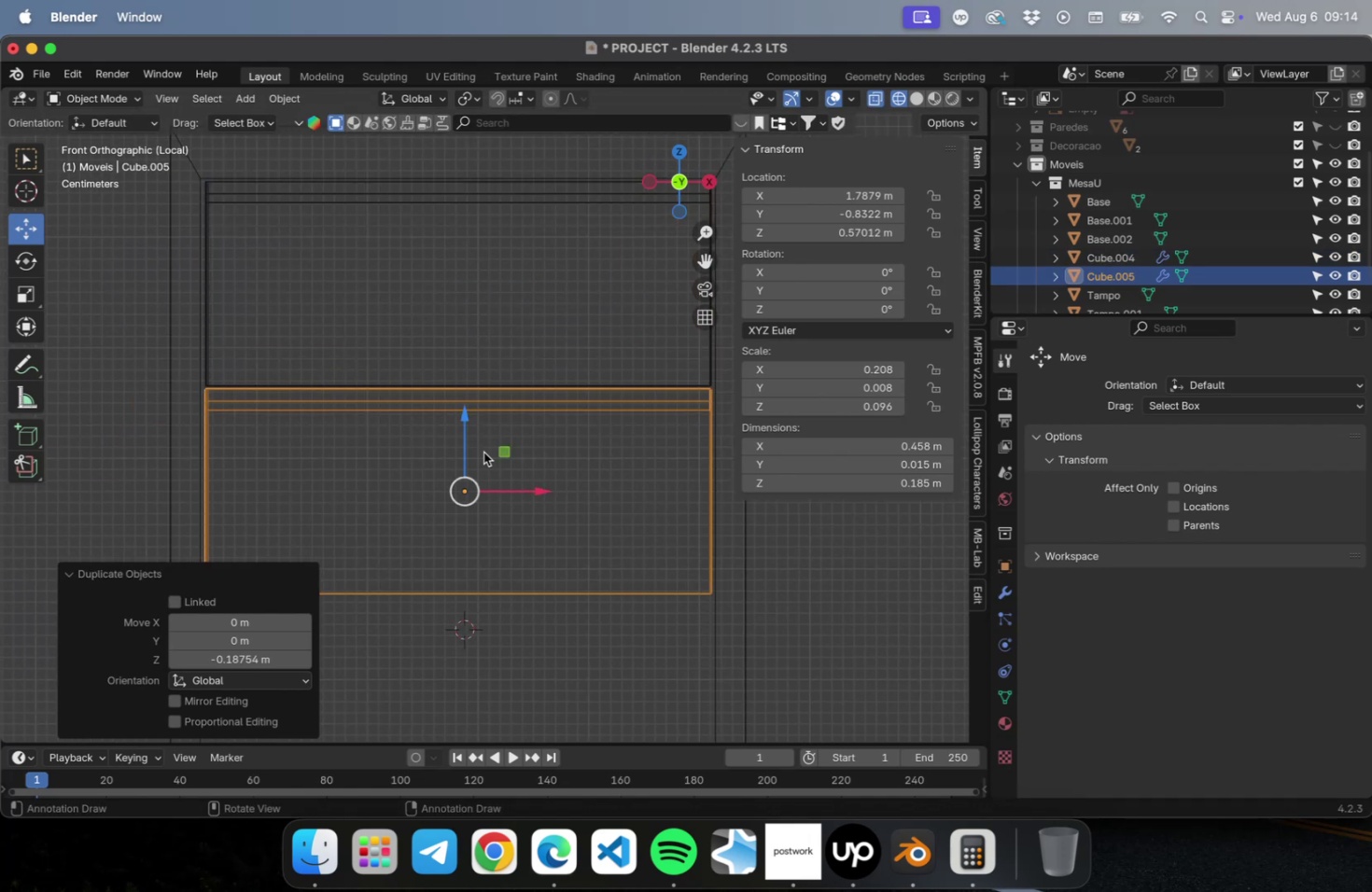 
scroll: coordinate [489, 464], scroll_direction: down, amount: 9.0
 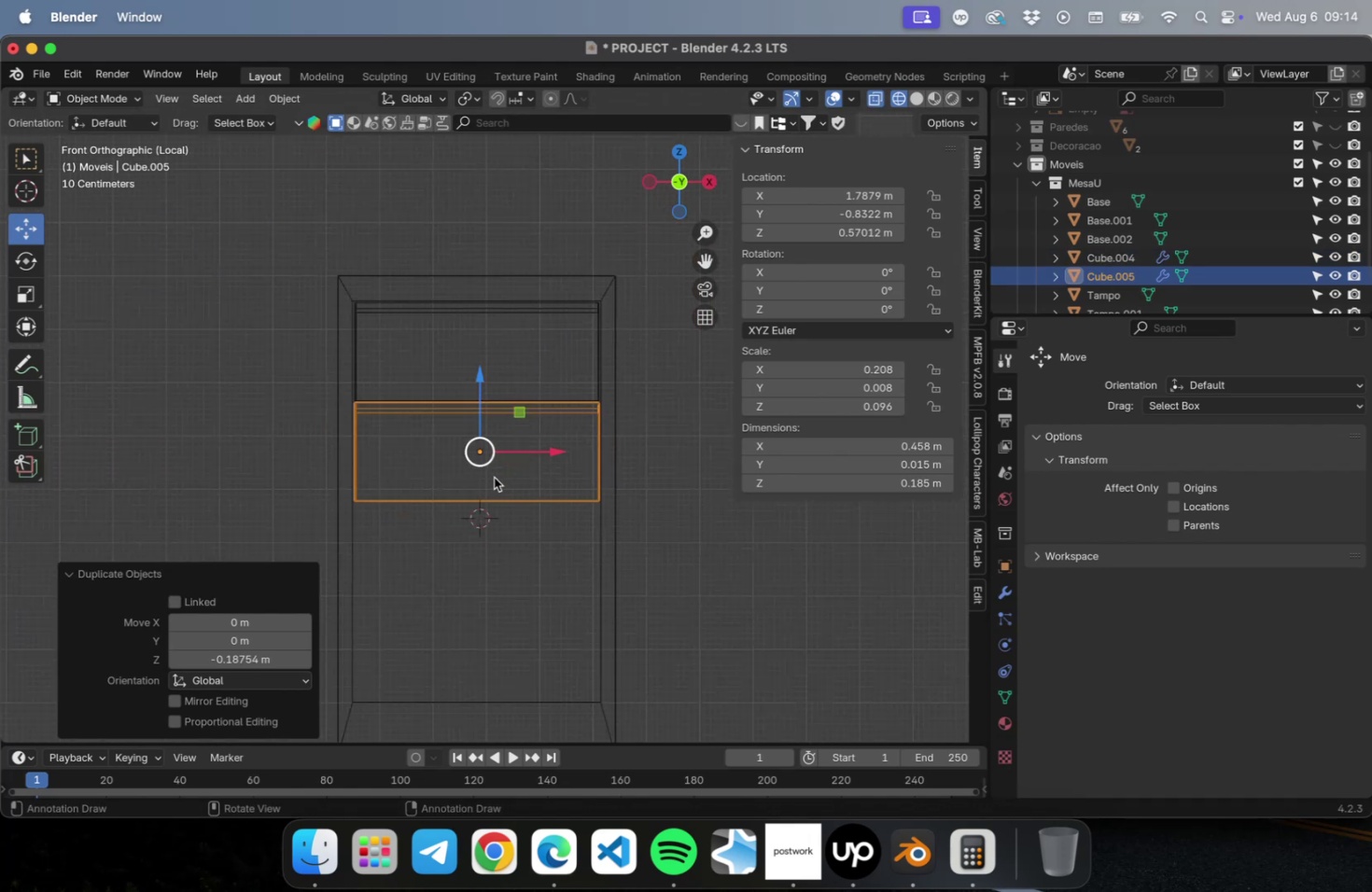 
hold_key(key=ShiftLeft, duration=0.39)
 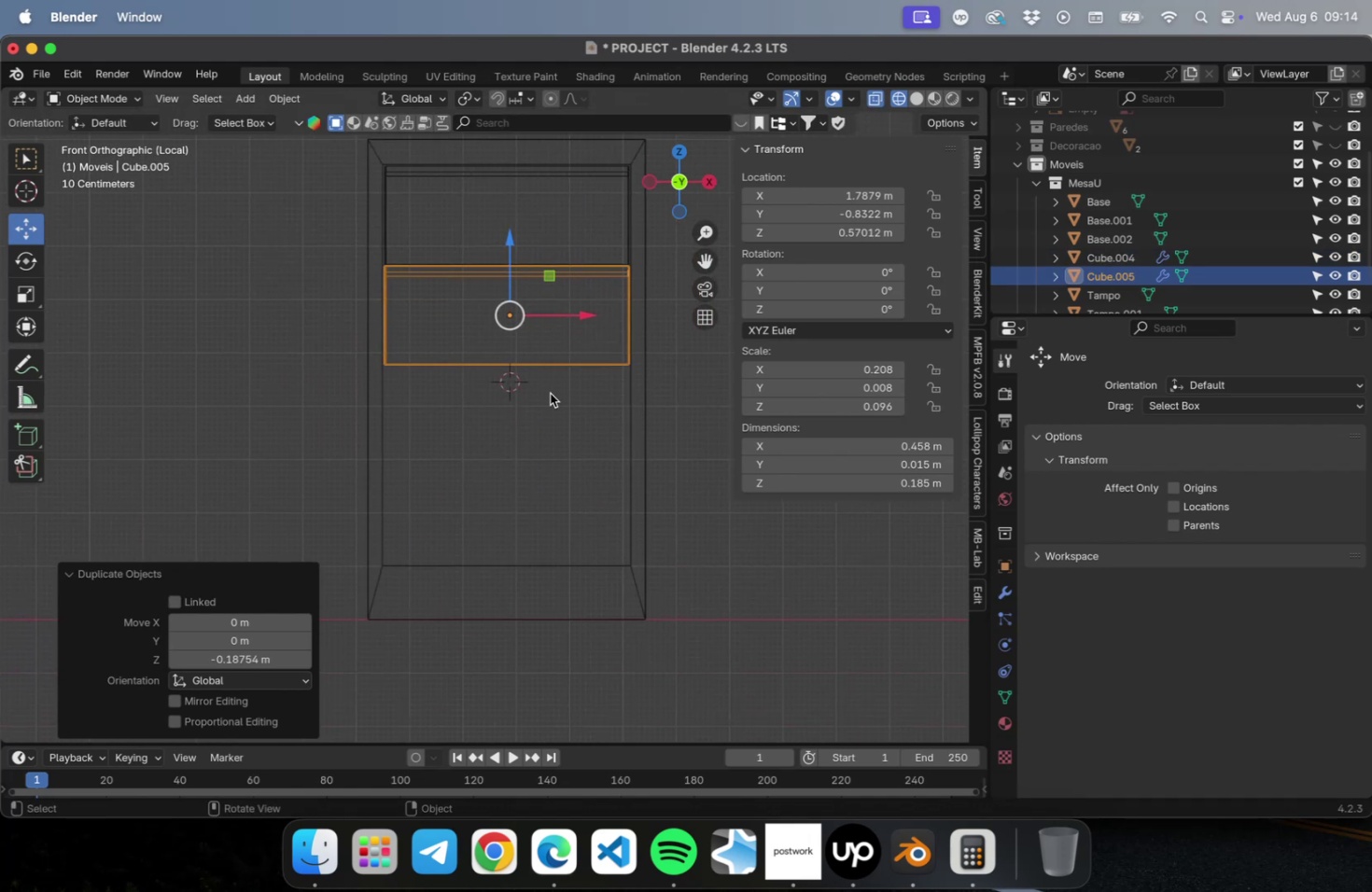 
type(RR)
 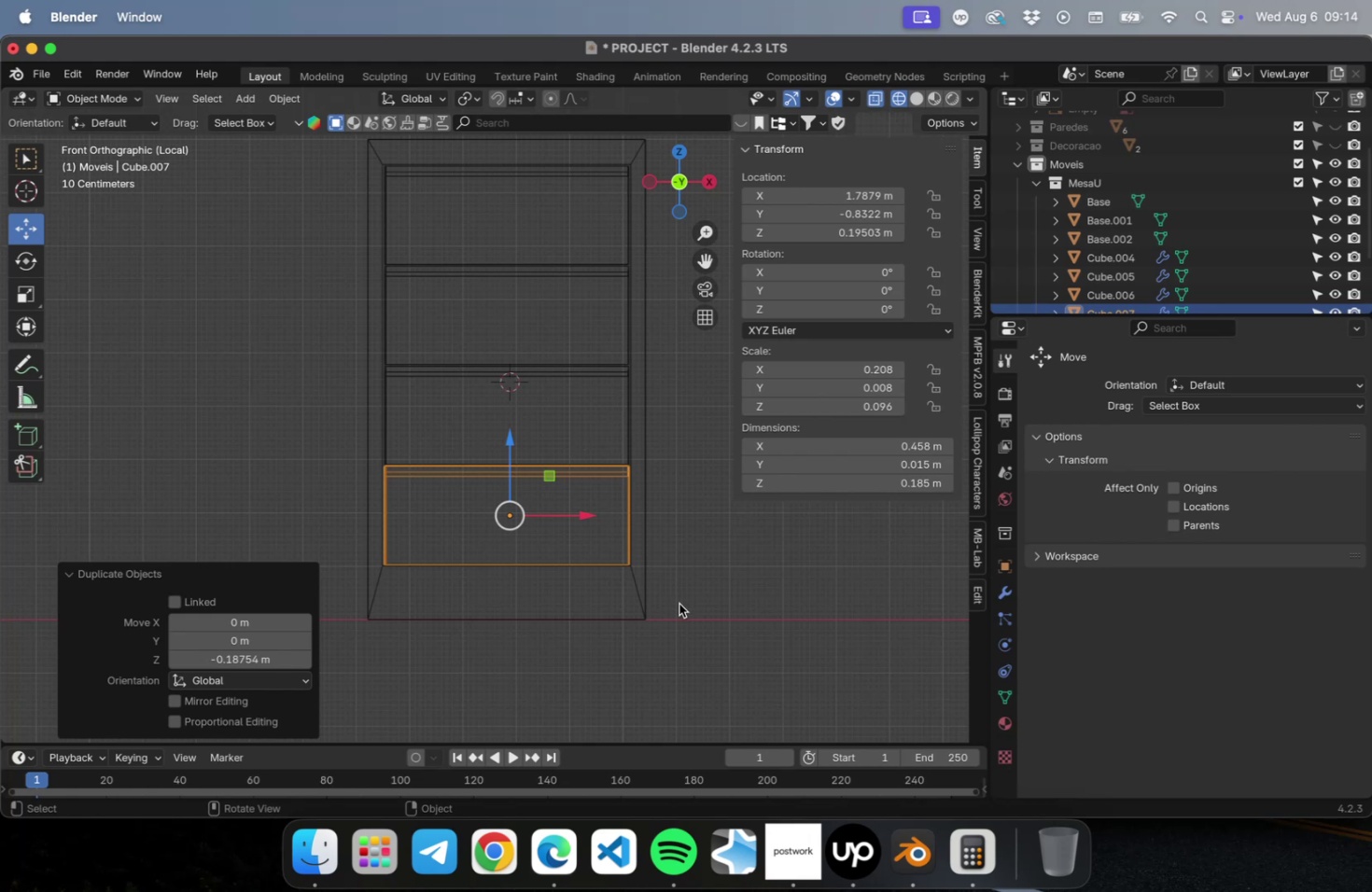 
left_click([766, 616])
 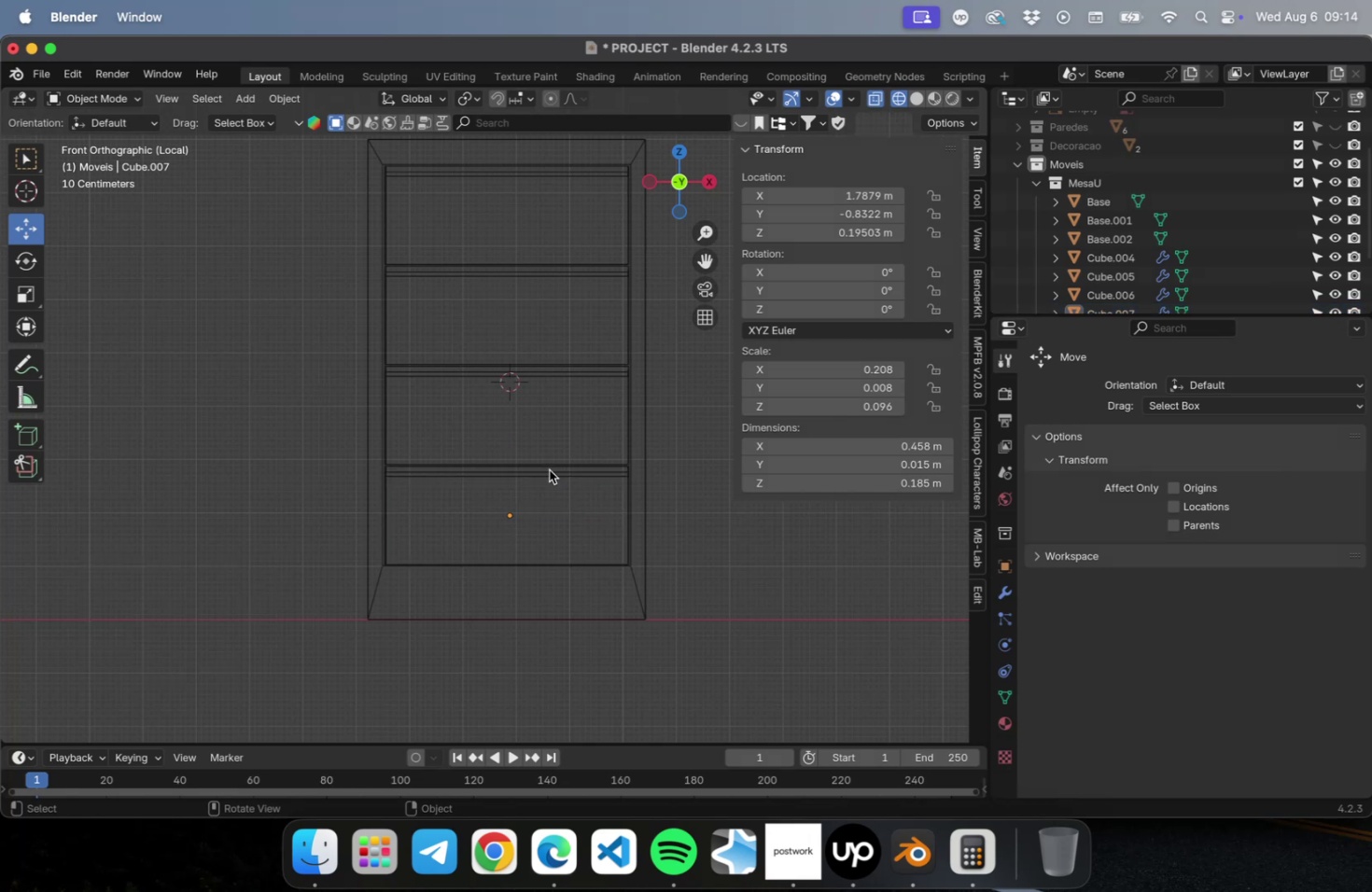 
scroll: coordinate [511, 523], scroll_direction: up, amount: 9.0
 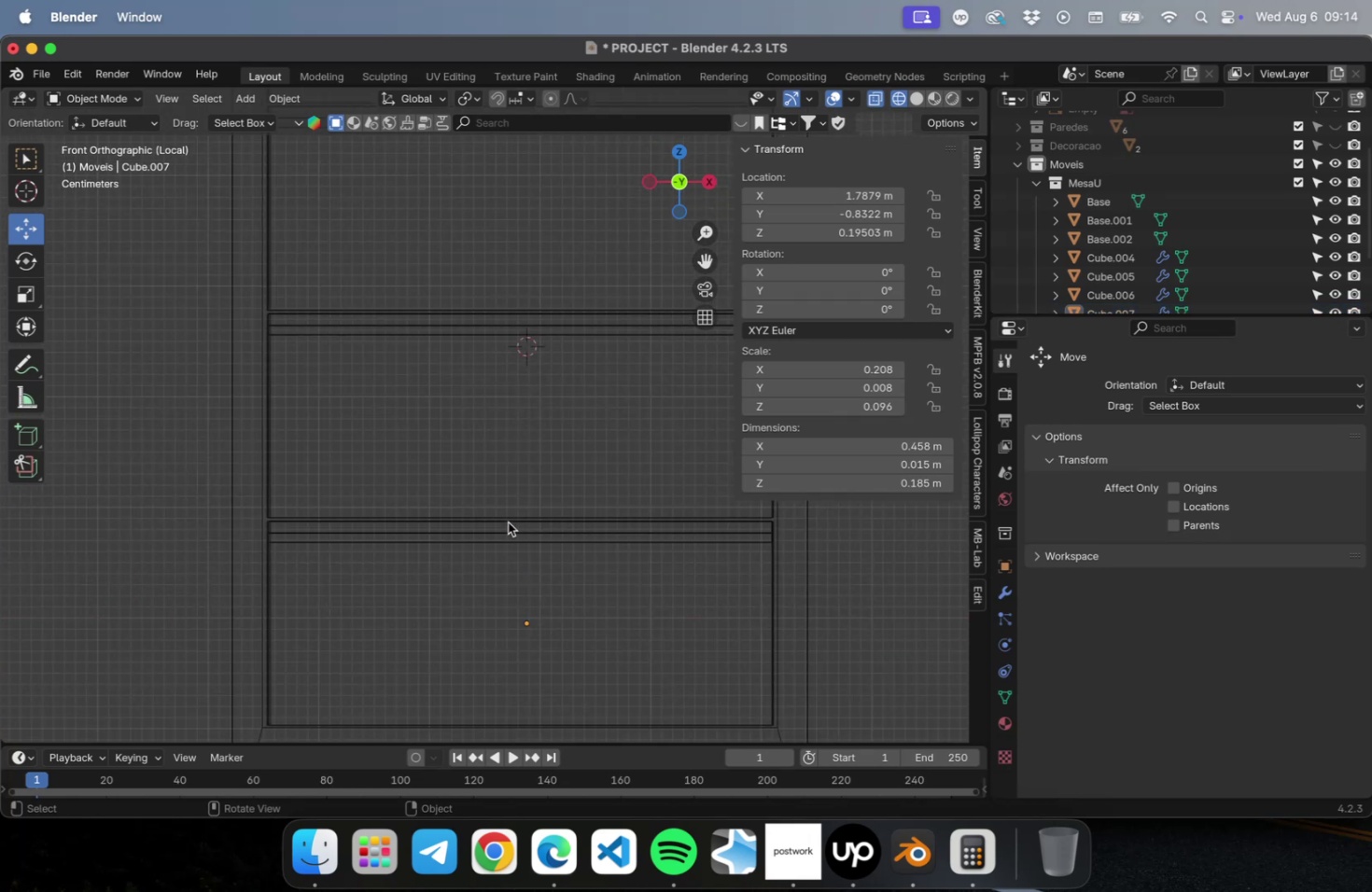 
hold_key(key=ShiftLeft, duration=0.56)
 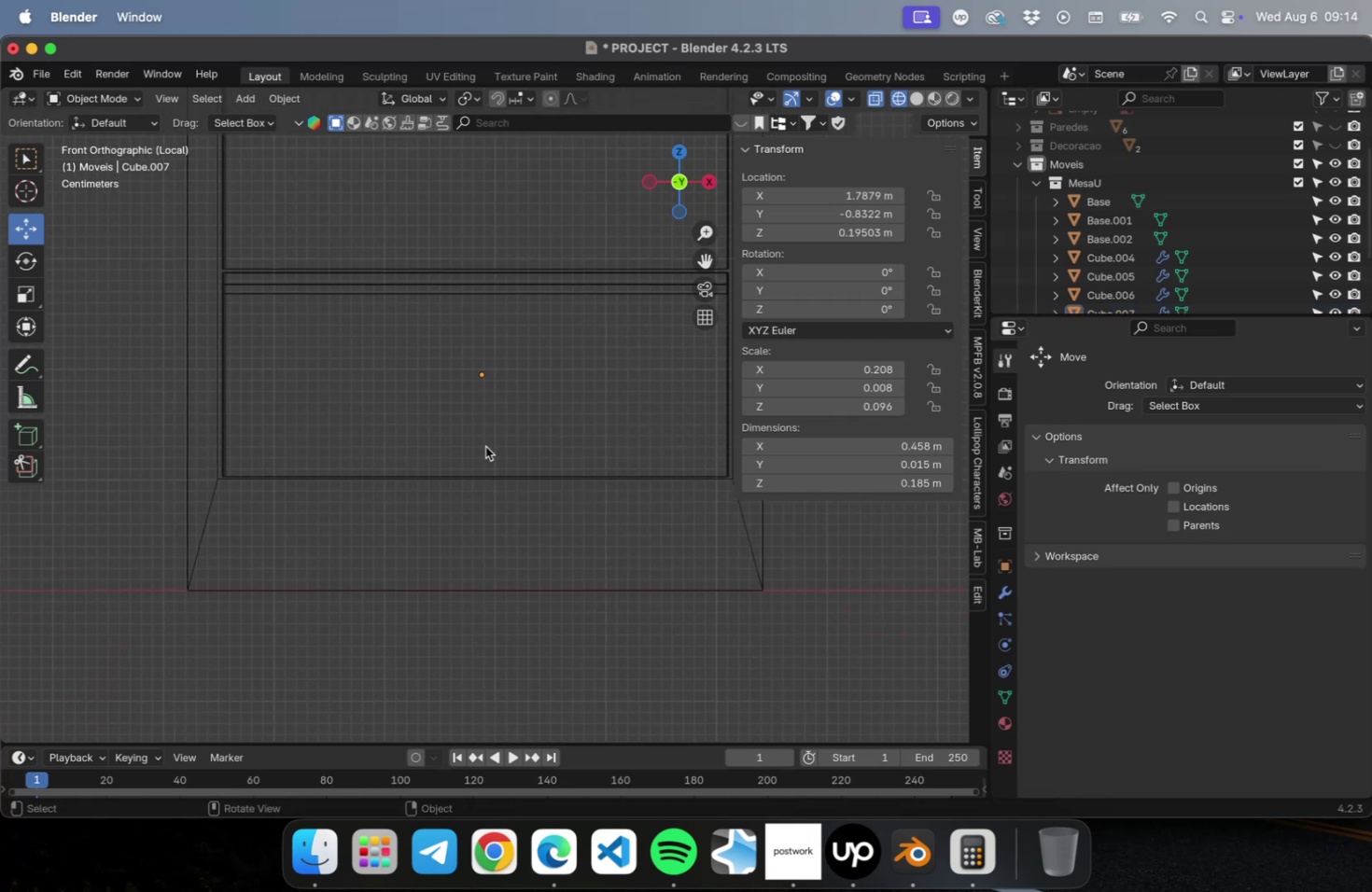 
scroll: coordinate [474, 443], scroll_direction: down, amount: 29.0
 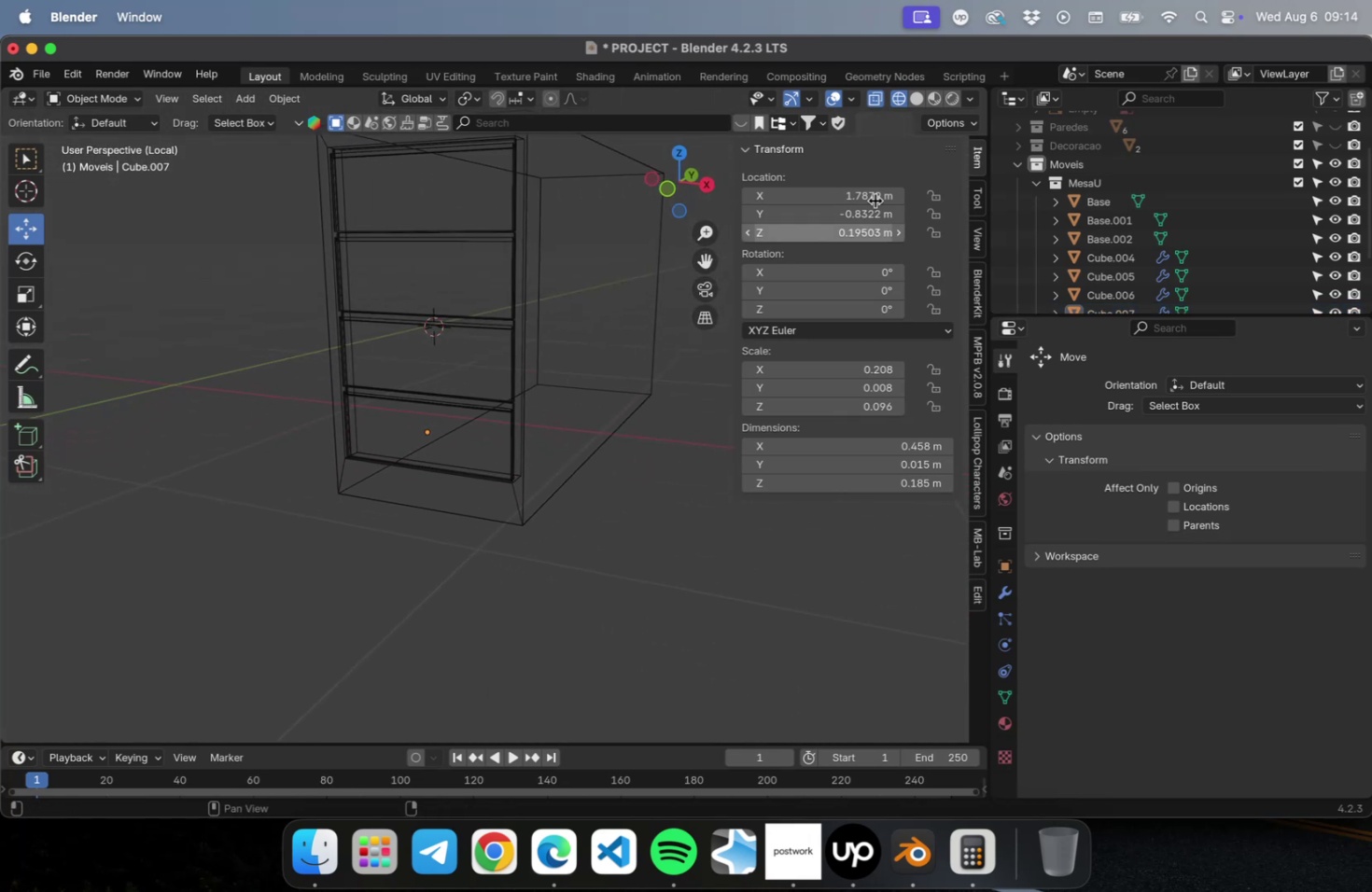 
left_click([913, 99])
 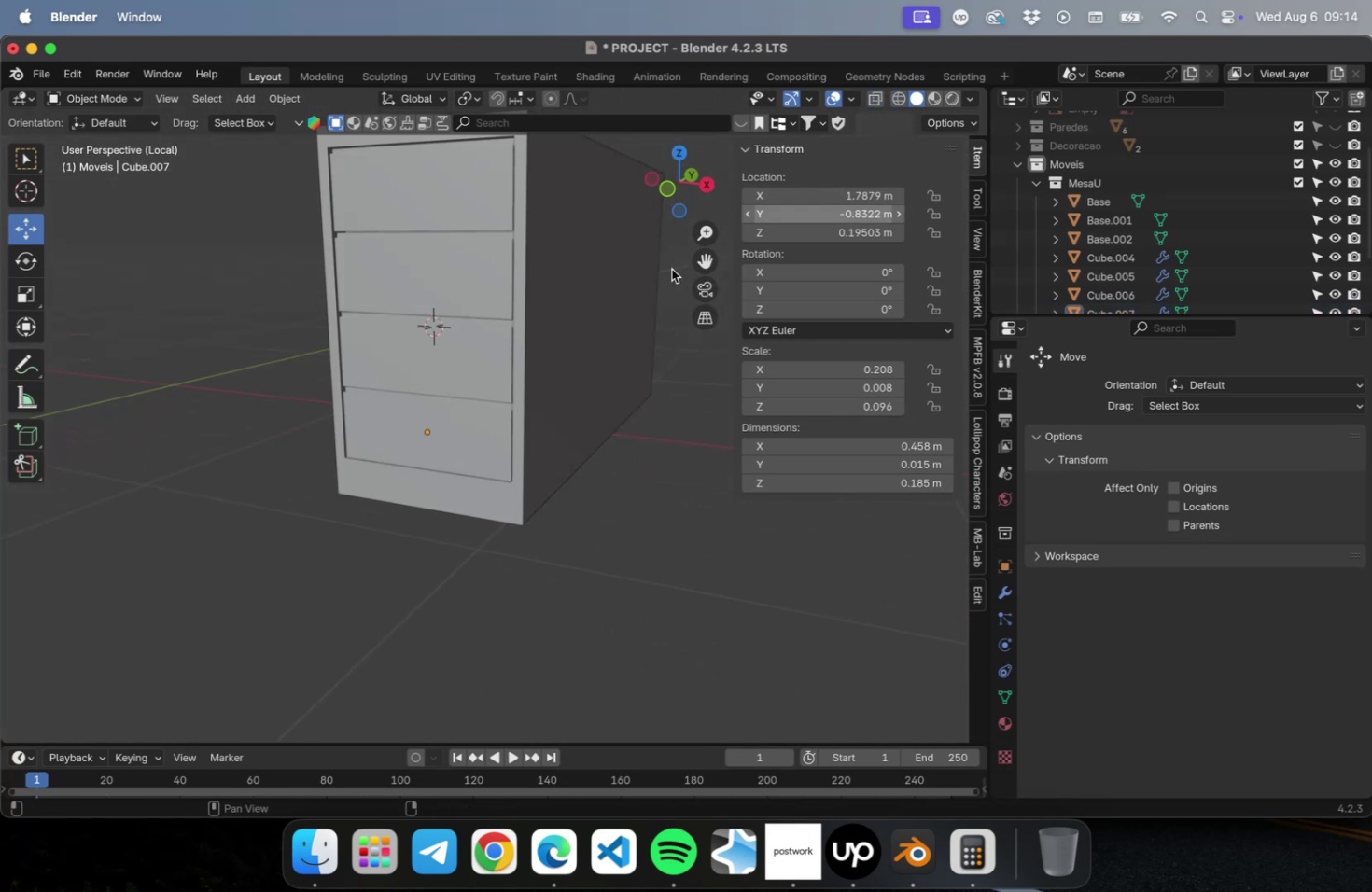 
hold_key(key=ShiftLeft, duration=0.45)
 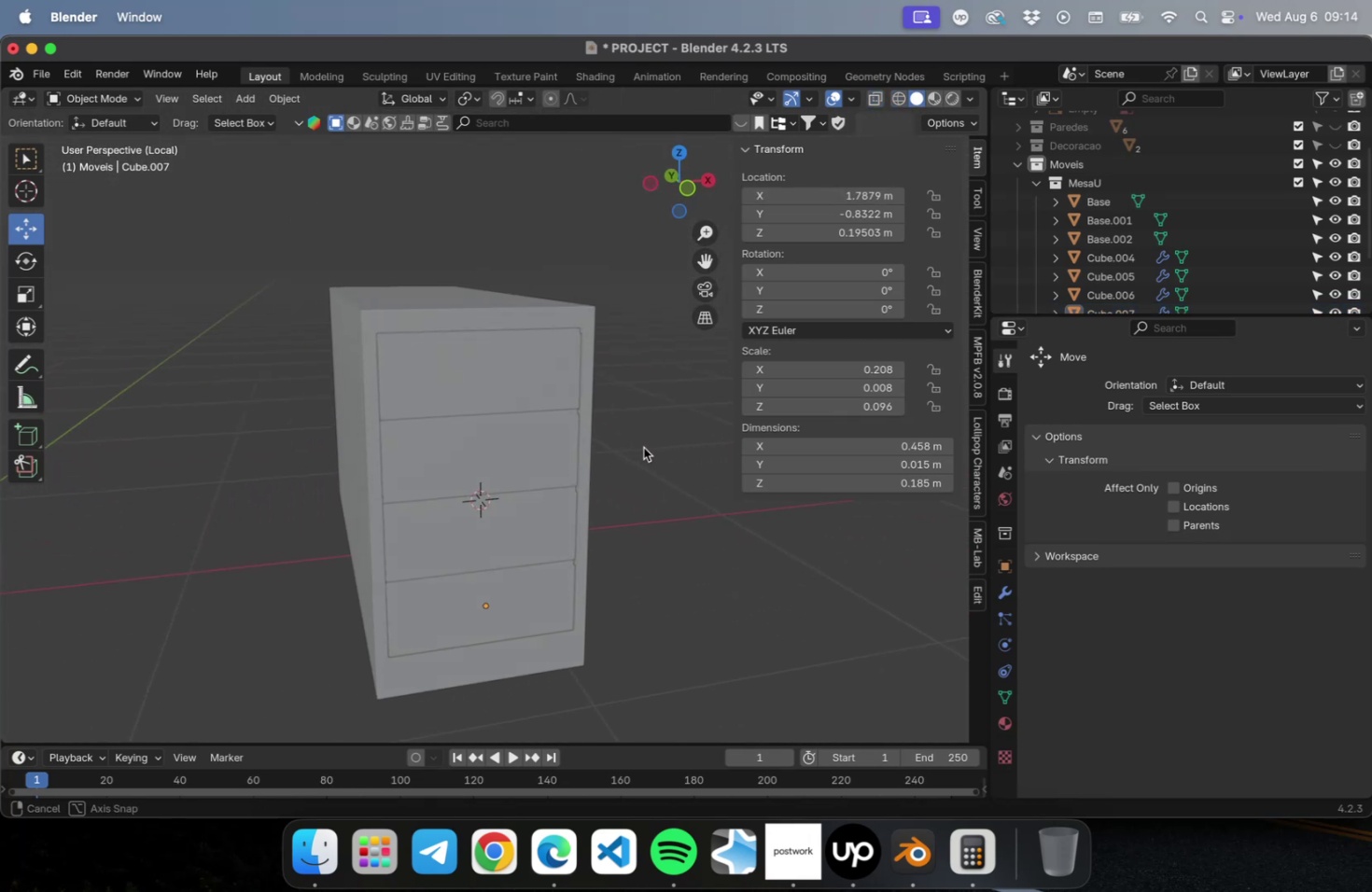 
key(Meta+CommandLeft)
 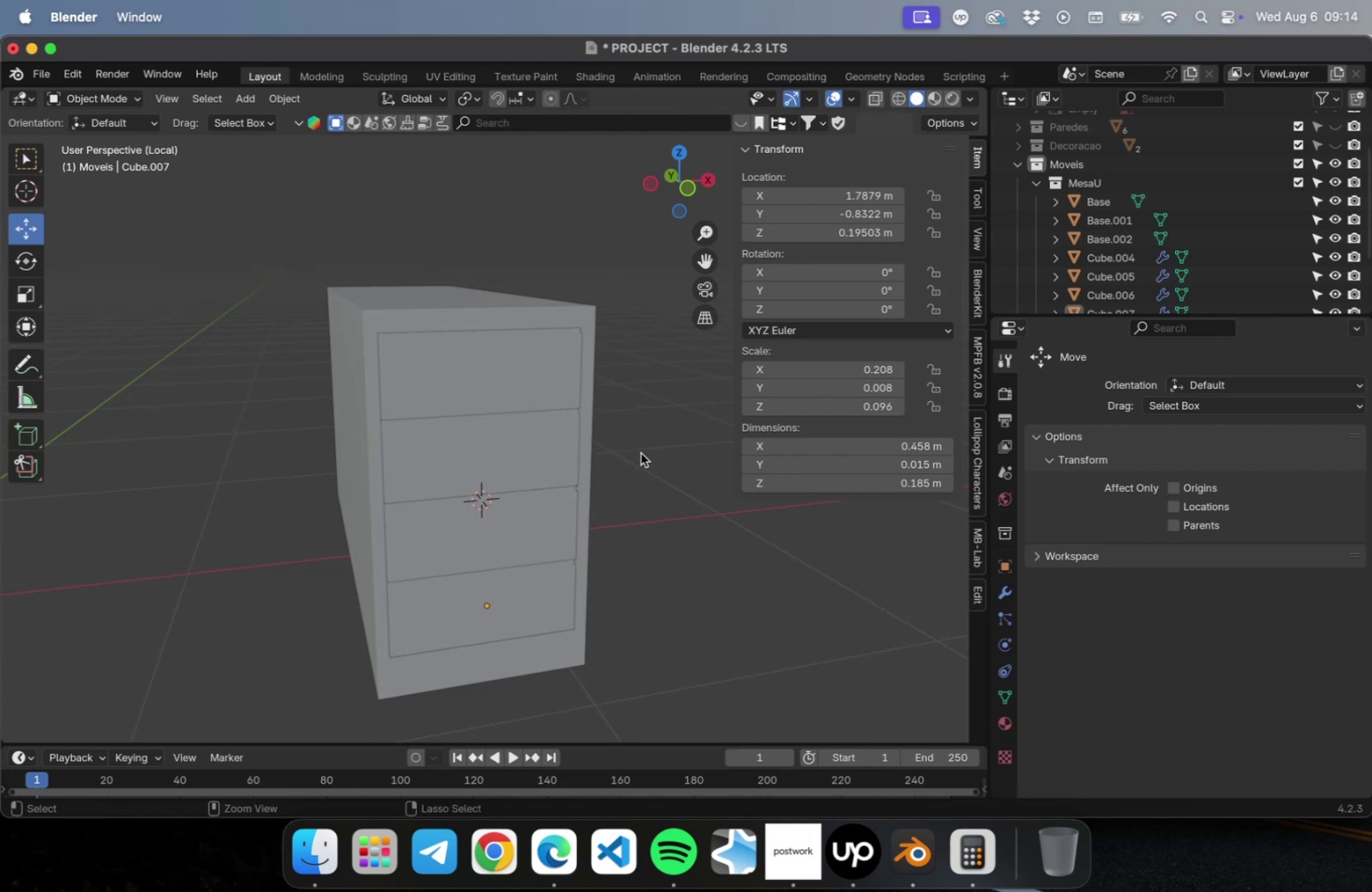 
key(Meta+S)
 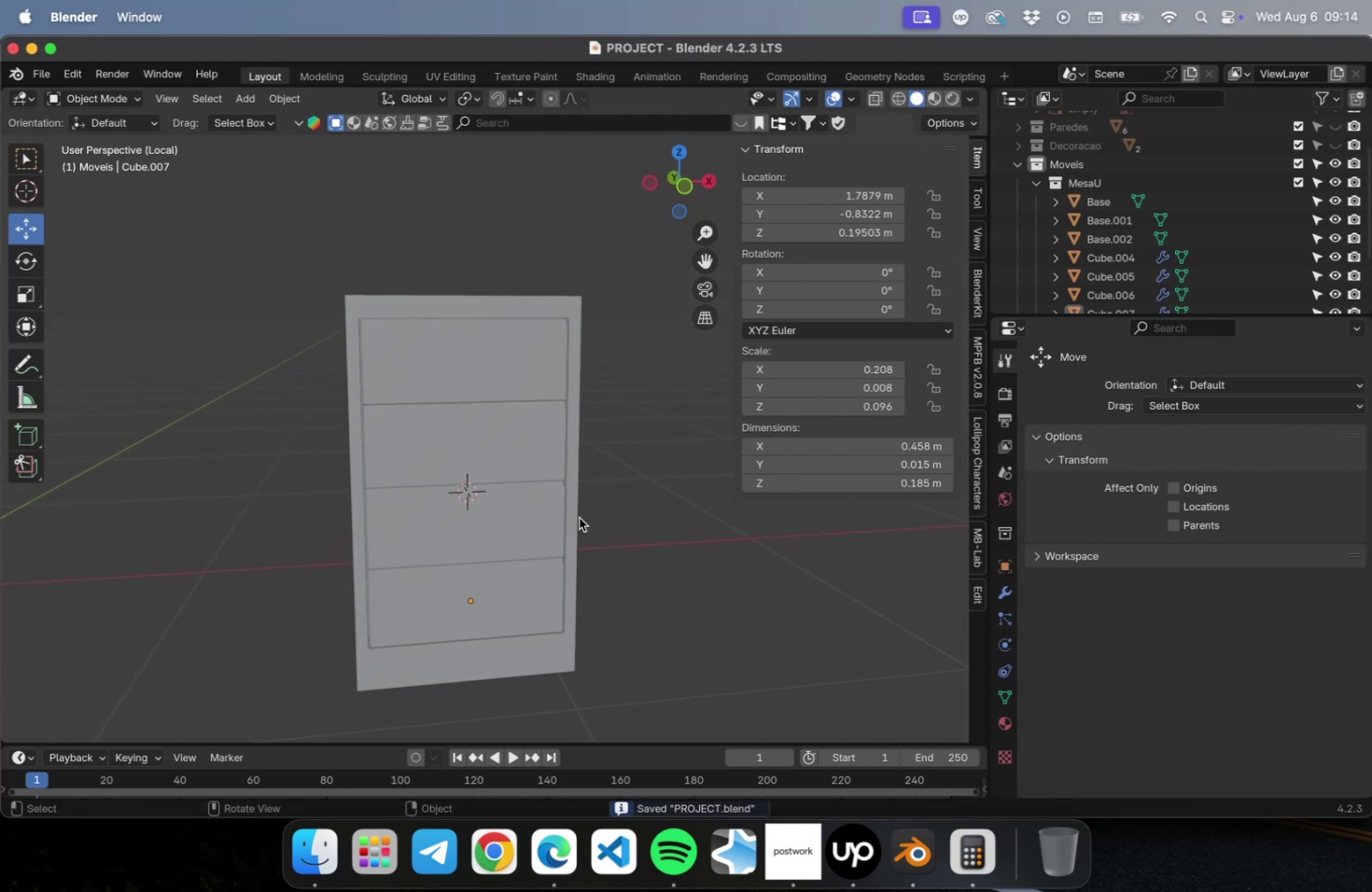 
scroll: coordinate [512, 568], scroll_direction: down, amount: 10.0
 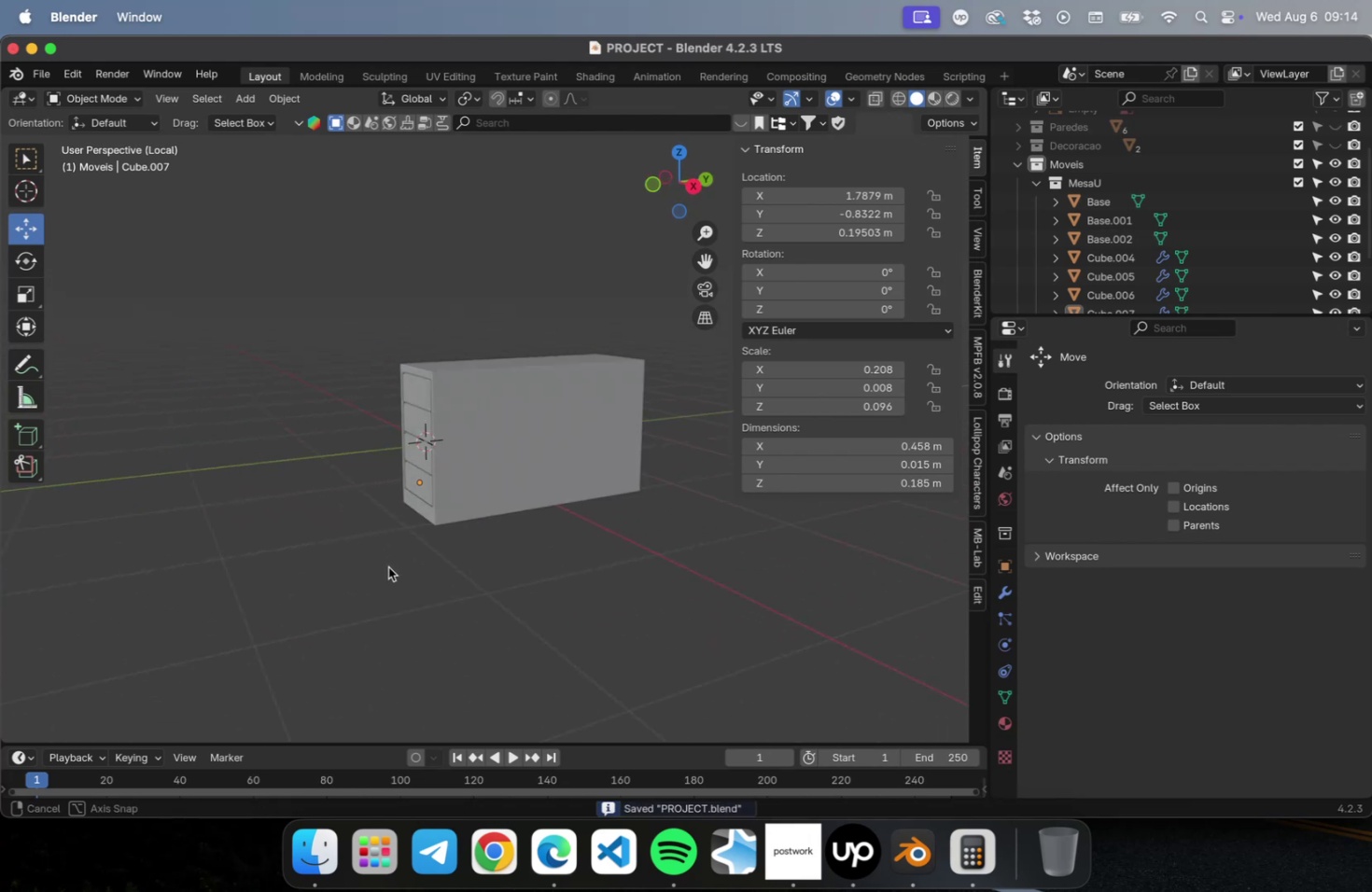 
hold_key(key=ShiftLeft, duration=0.33)
 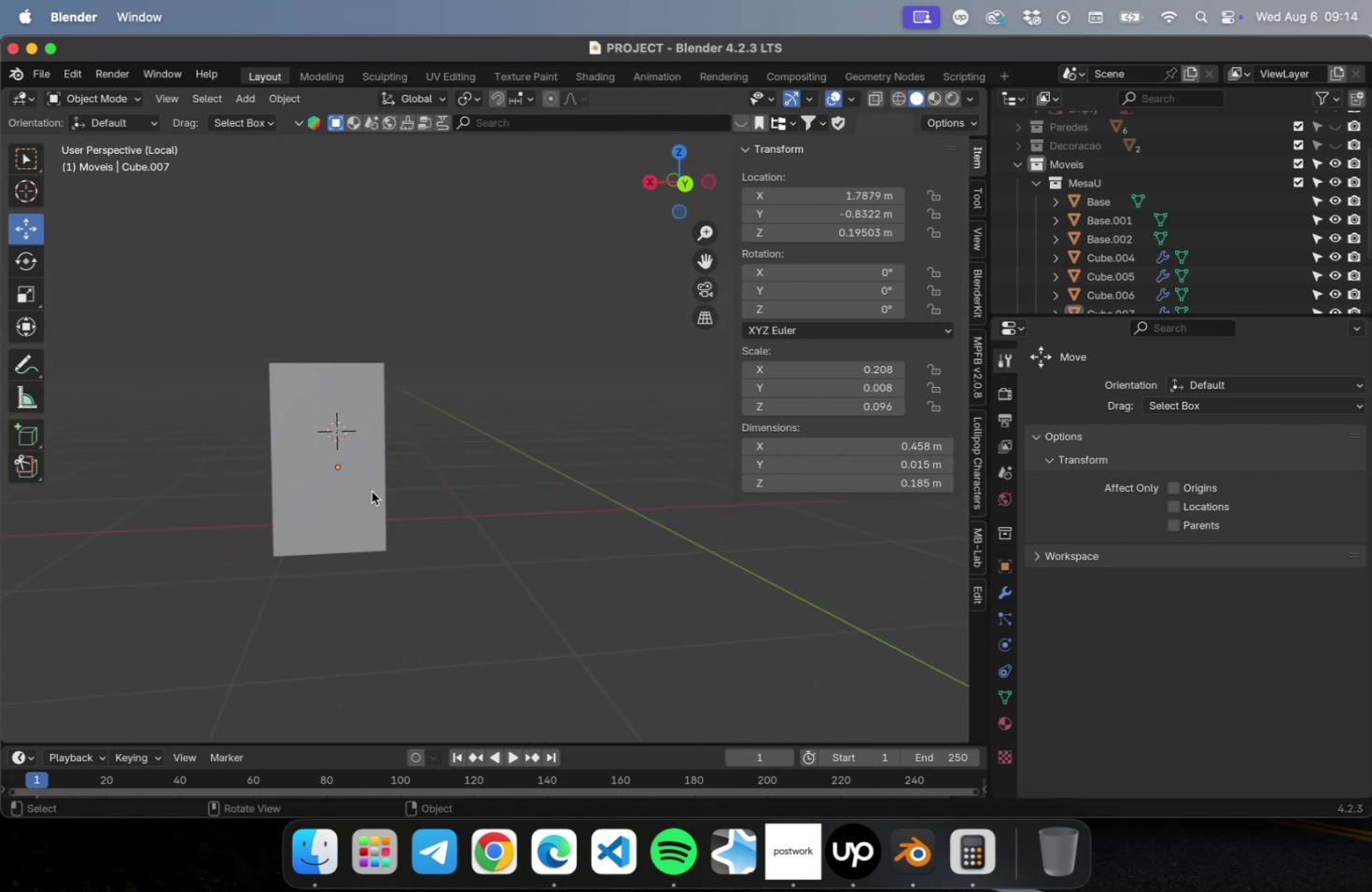 
left_click([370, 490])
 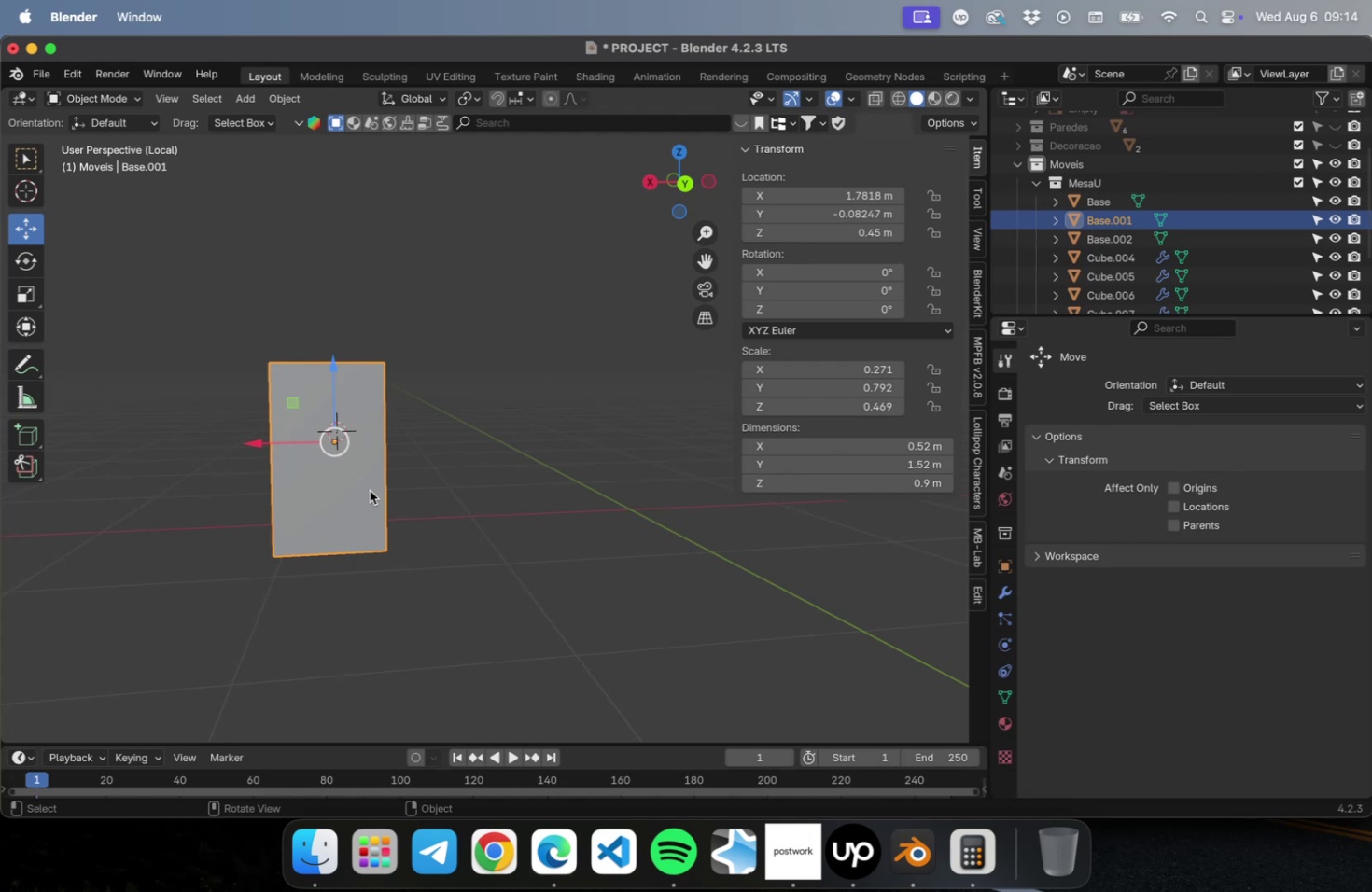 
wait(10.78)
 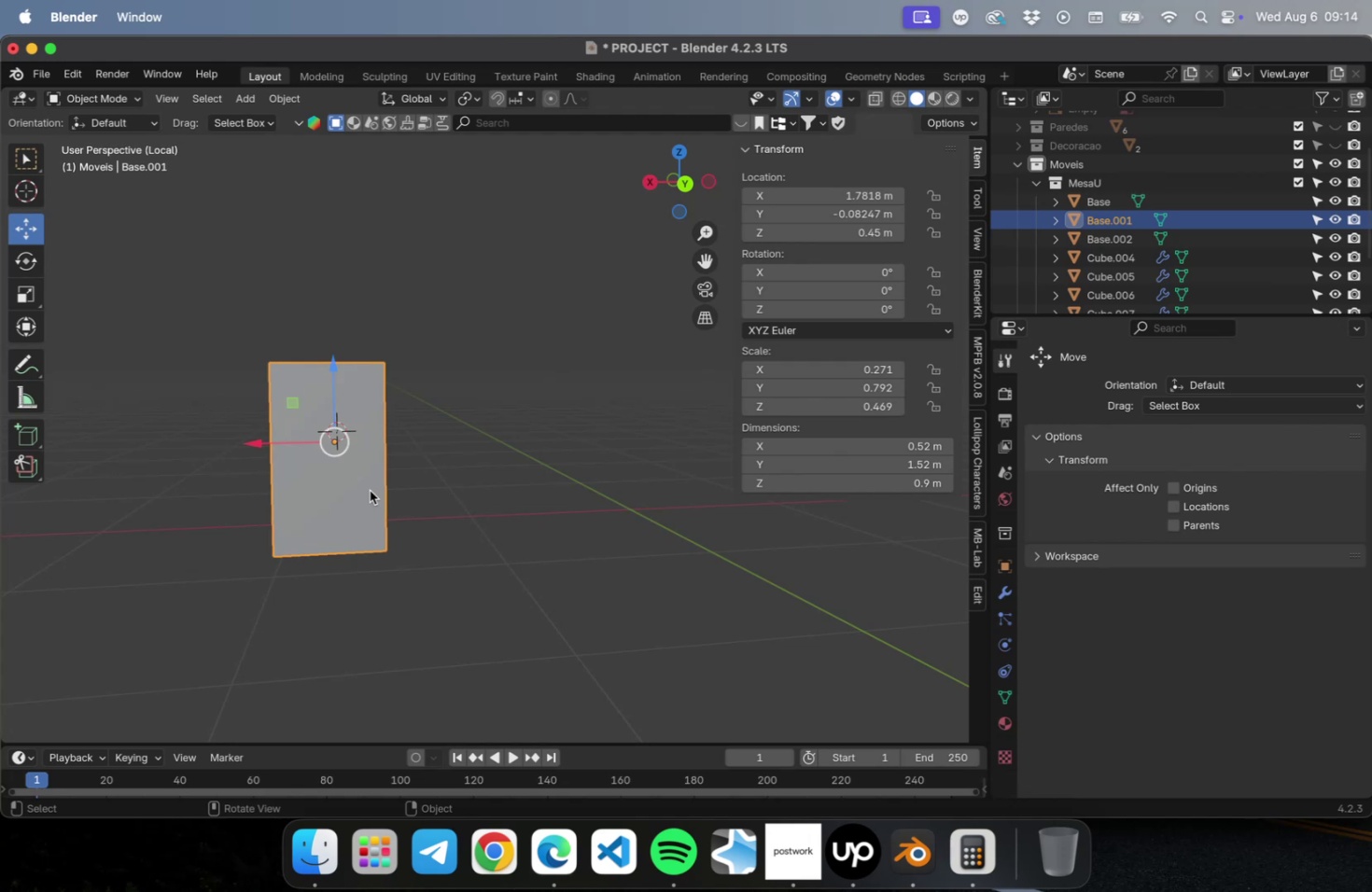 
key(Meta+CommandLeft)
 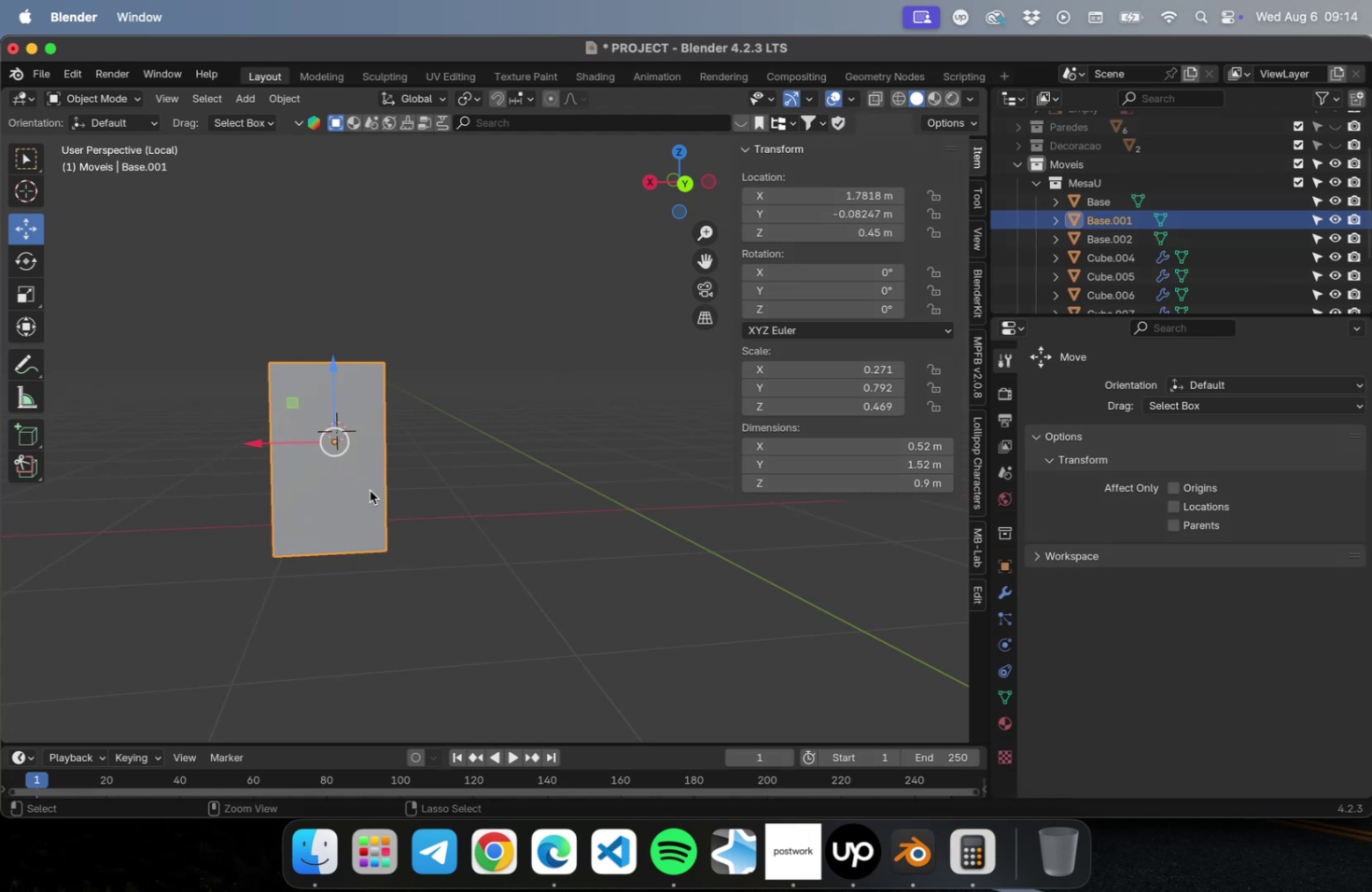 
key(Meta+S)
 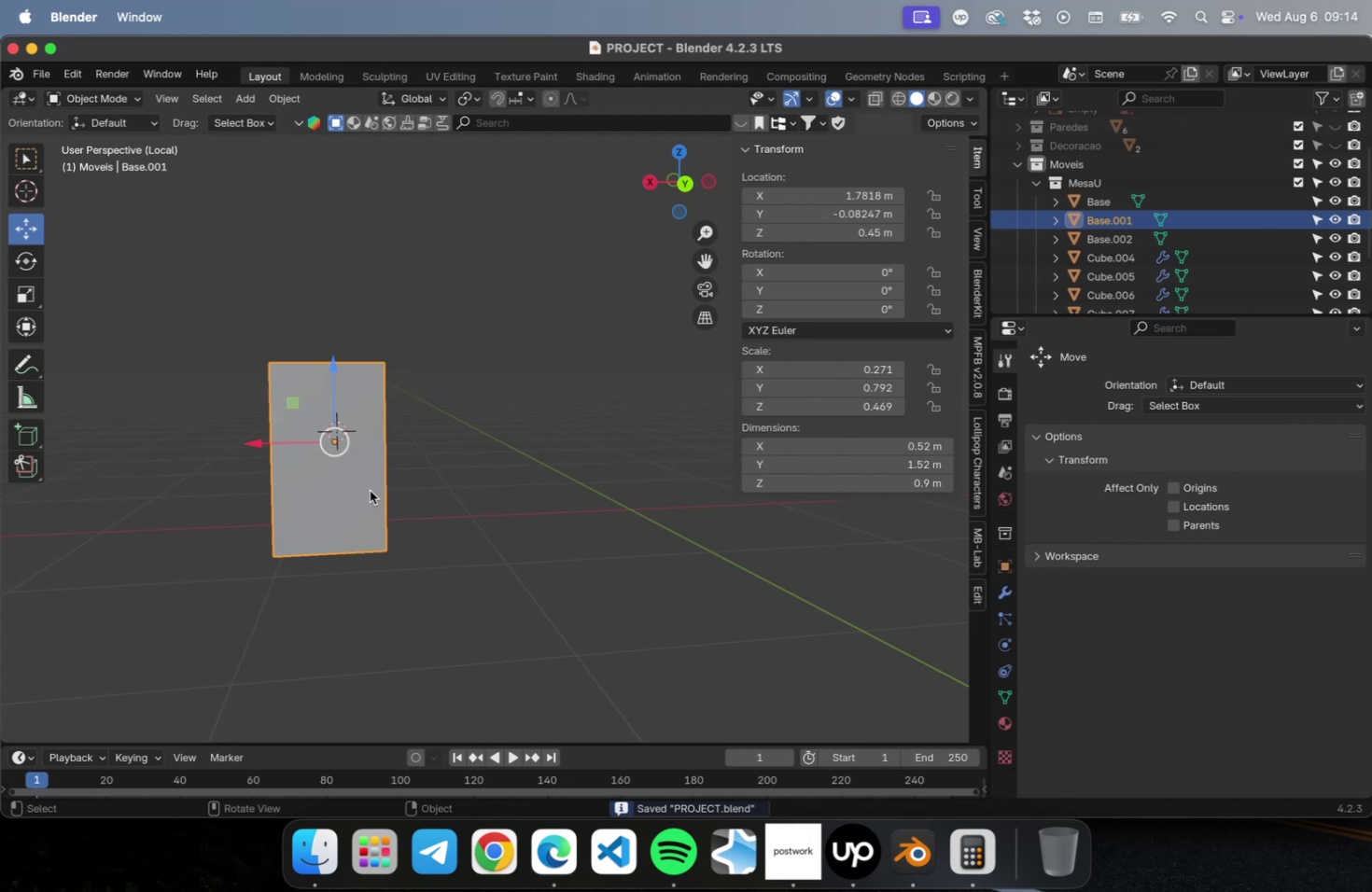 
key(NumLock)
 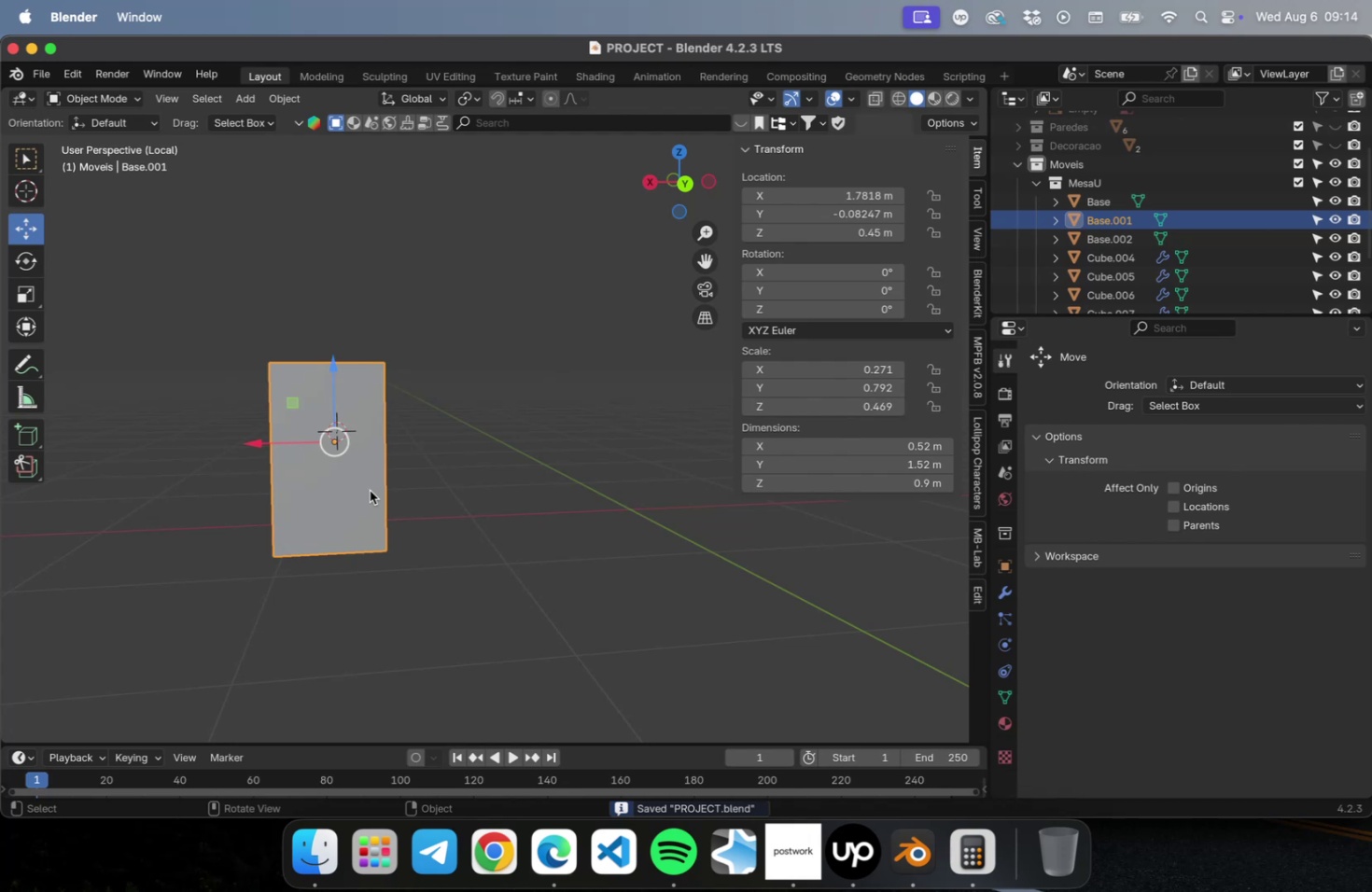 
key(Numpad1)
 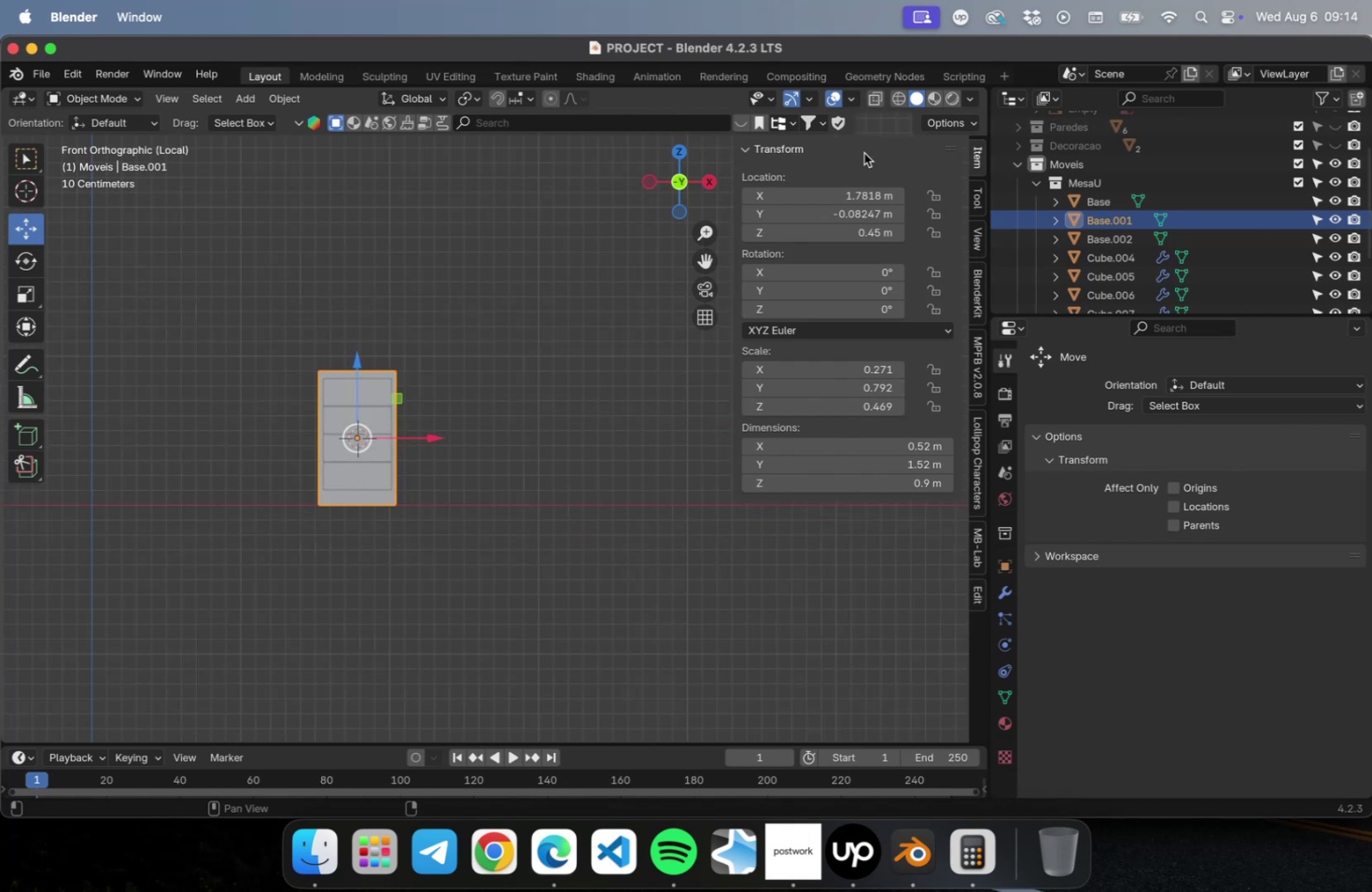 
left_click([902, 94])
 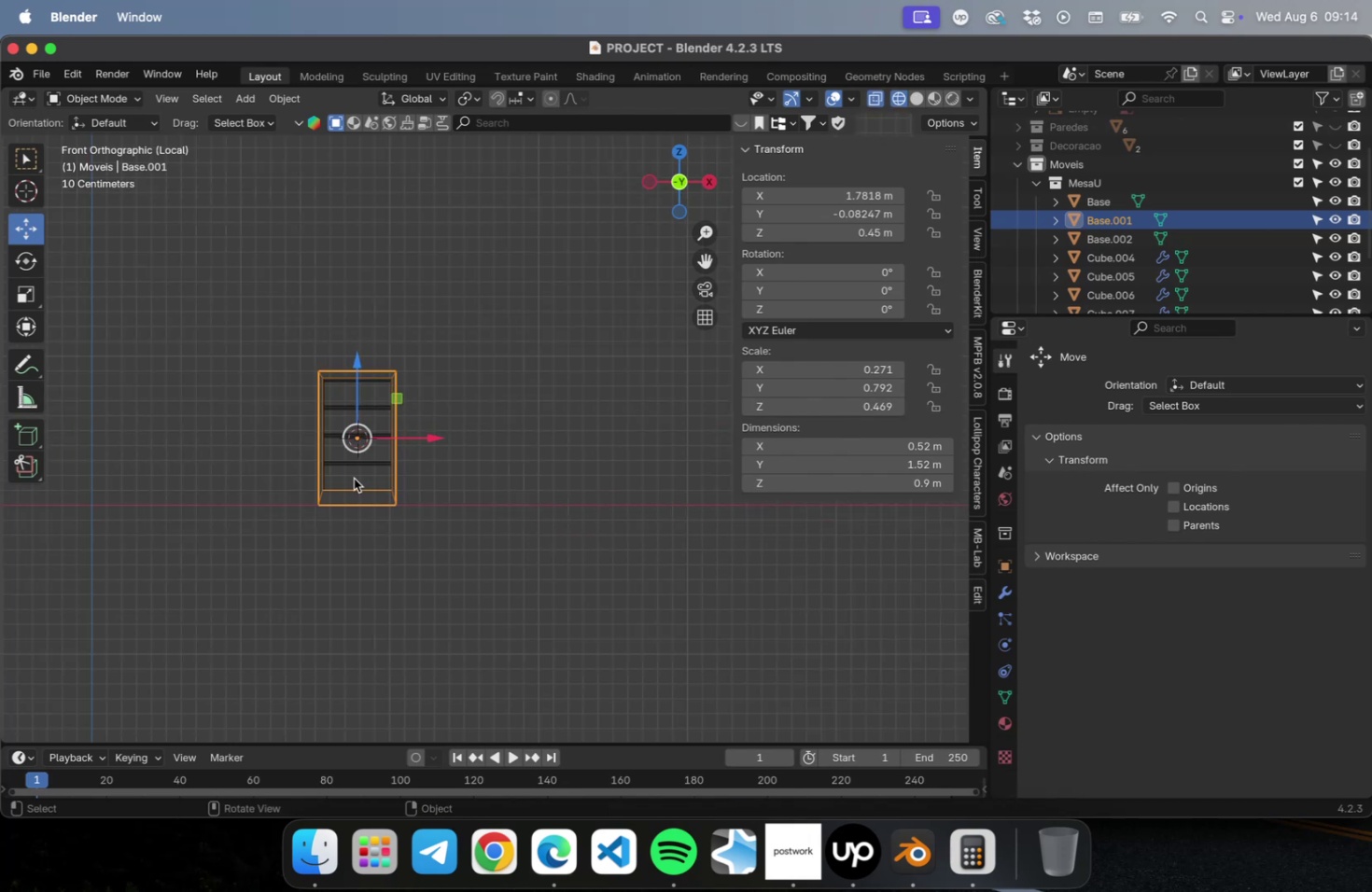 
key(NumLock)
 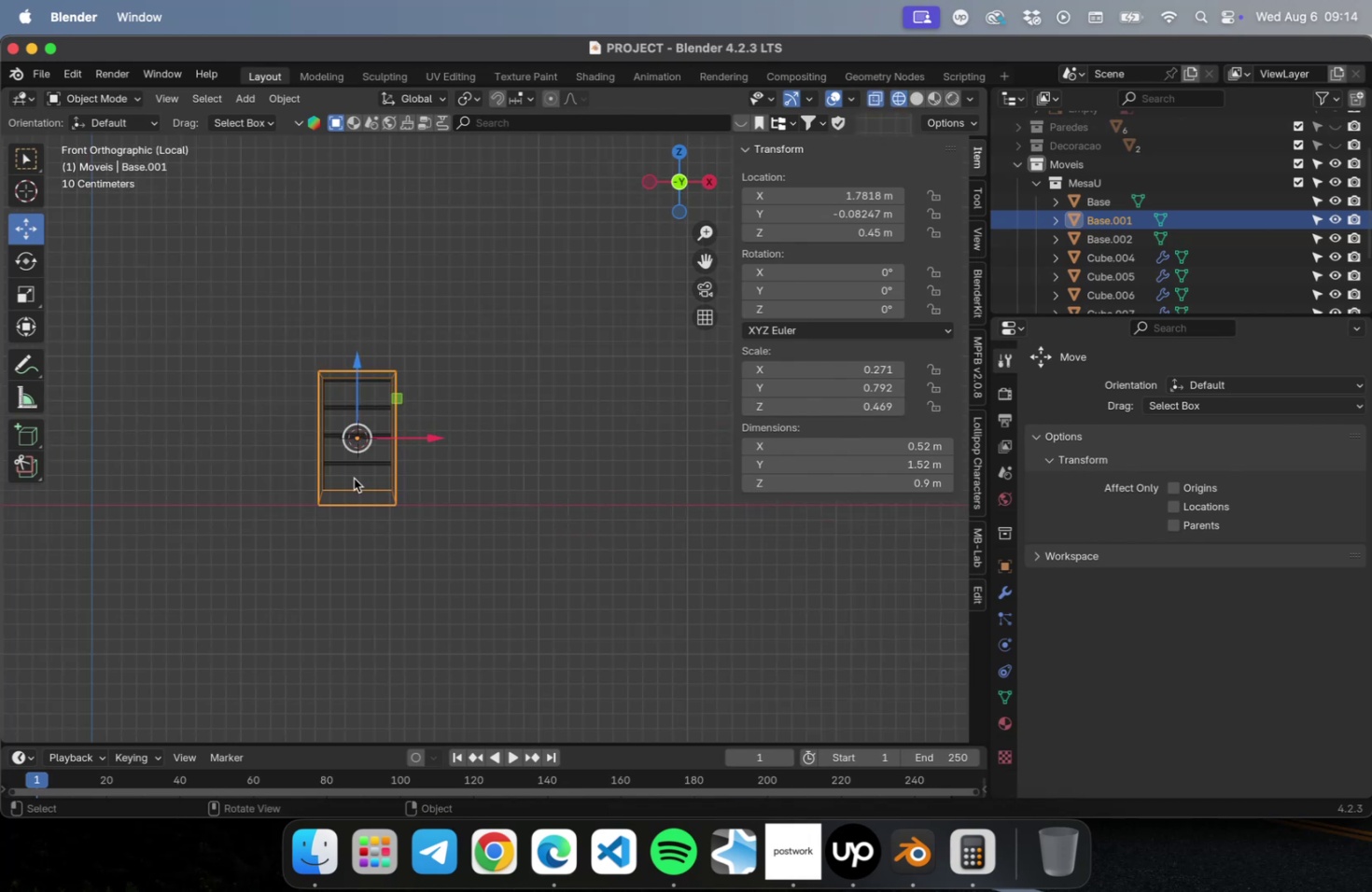 
key(NumpadDecimal)
 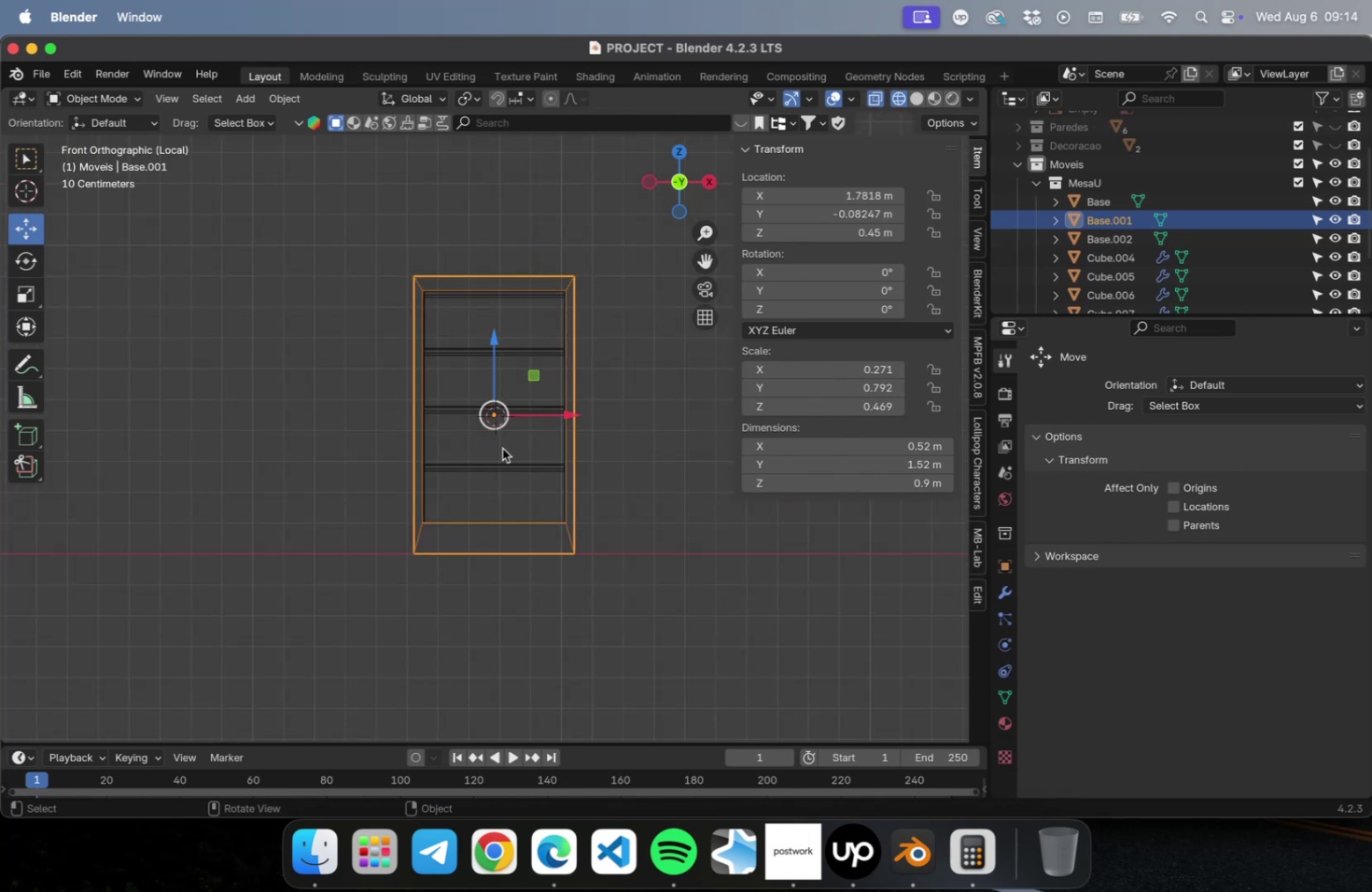 
scroll: coordinate [544, 438], scroll_direction: up, amount: 16.0
 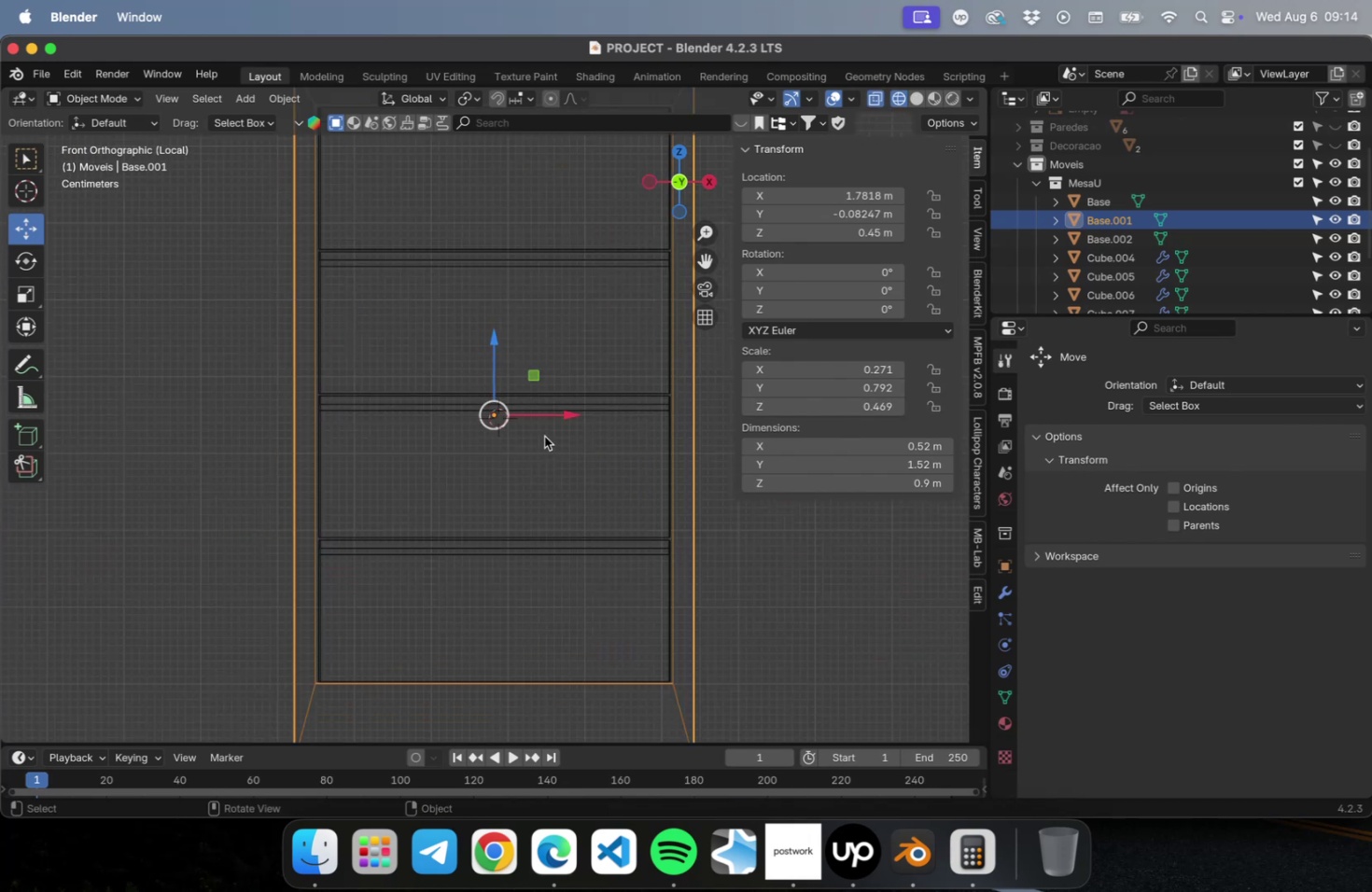 
scroll: coordinate [544, 438], scroll_direction: down, amount: 3.0
 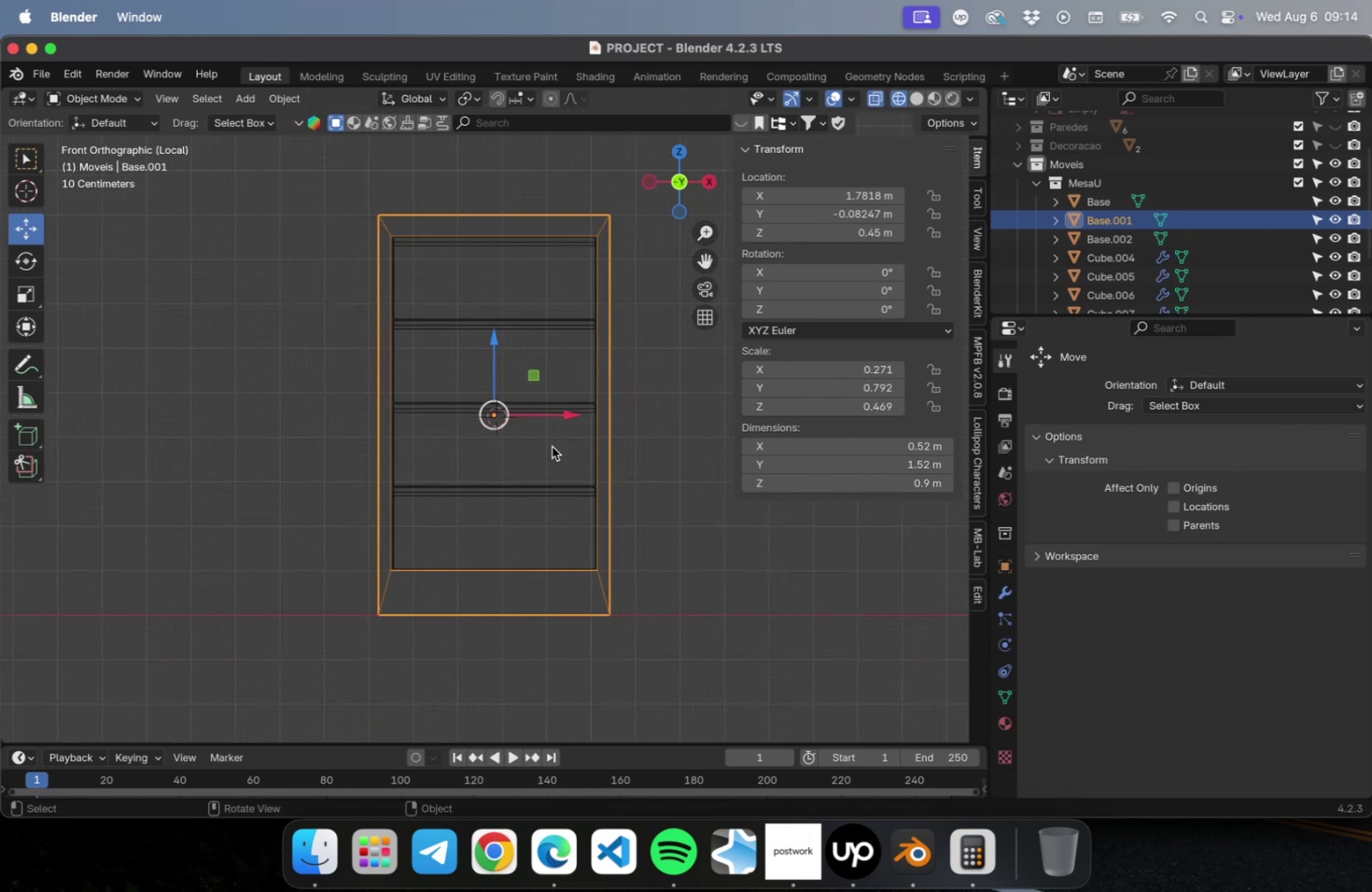 
key(Tab)
 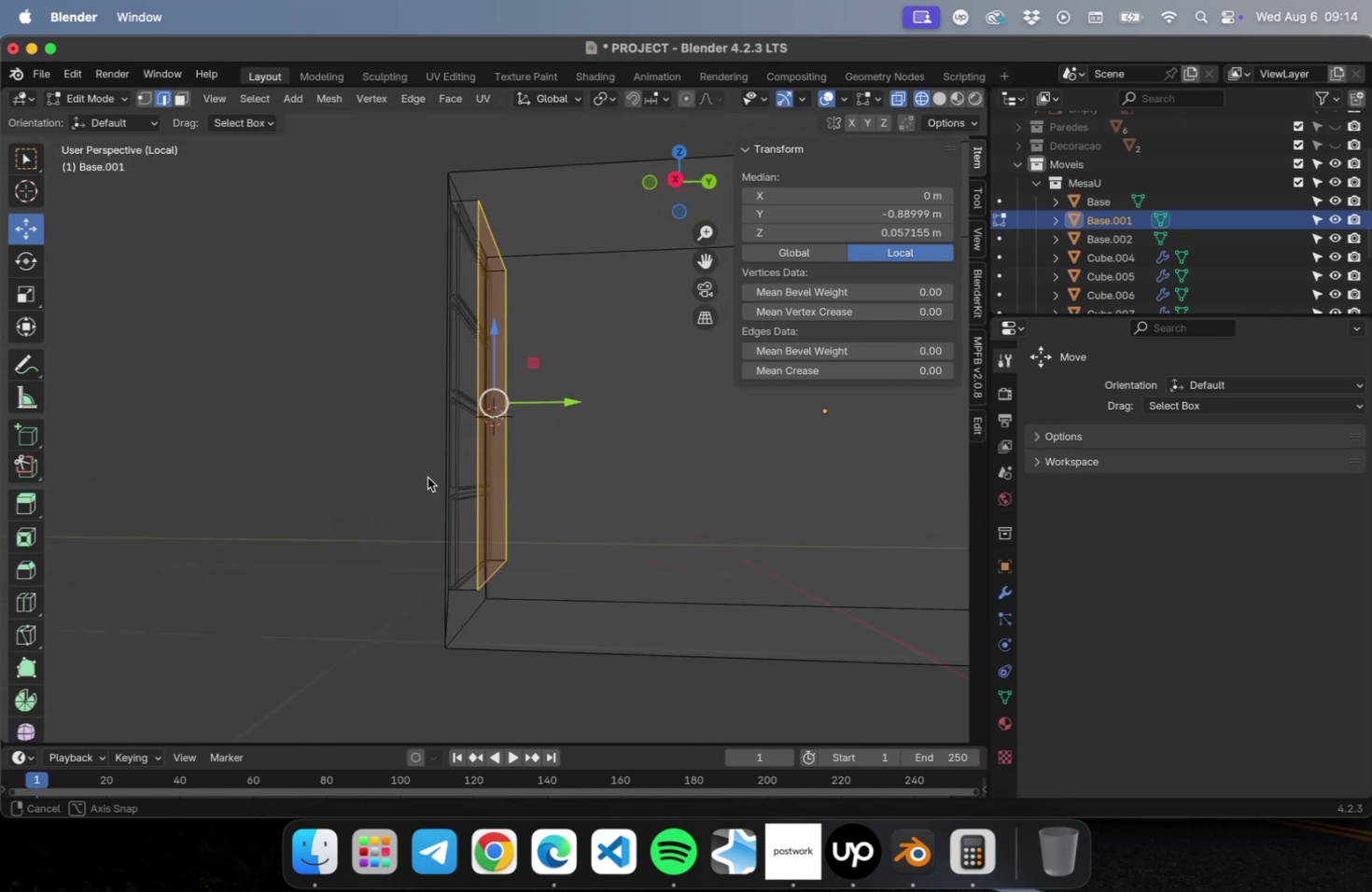 
scroll: coordinate [394, 476], scroll_direction: down, amount: 4.0
 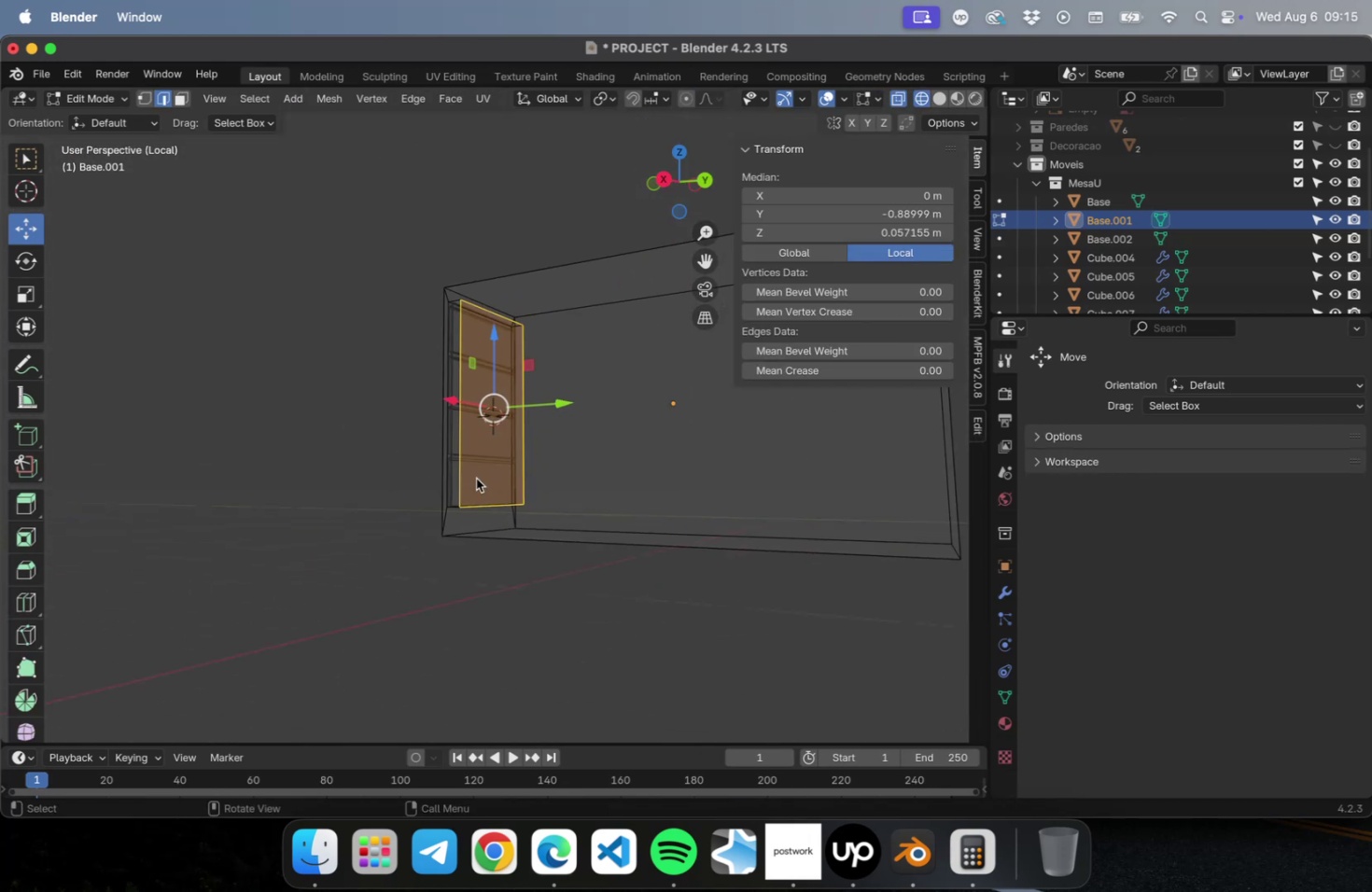 
hold_key(key=ShiftLeft, duration=0.41)
 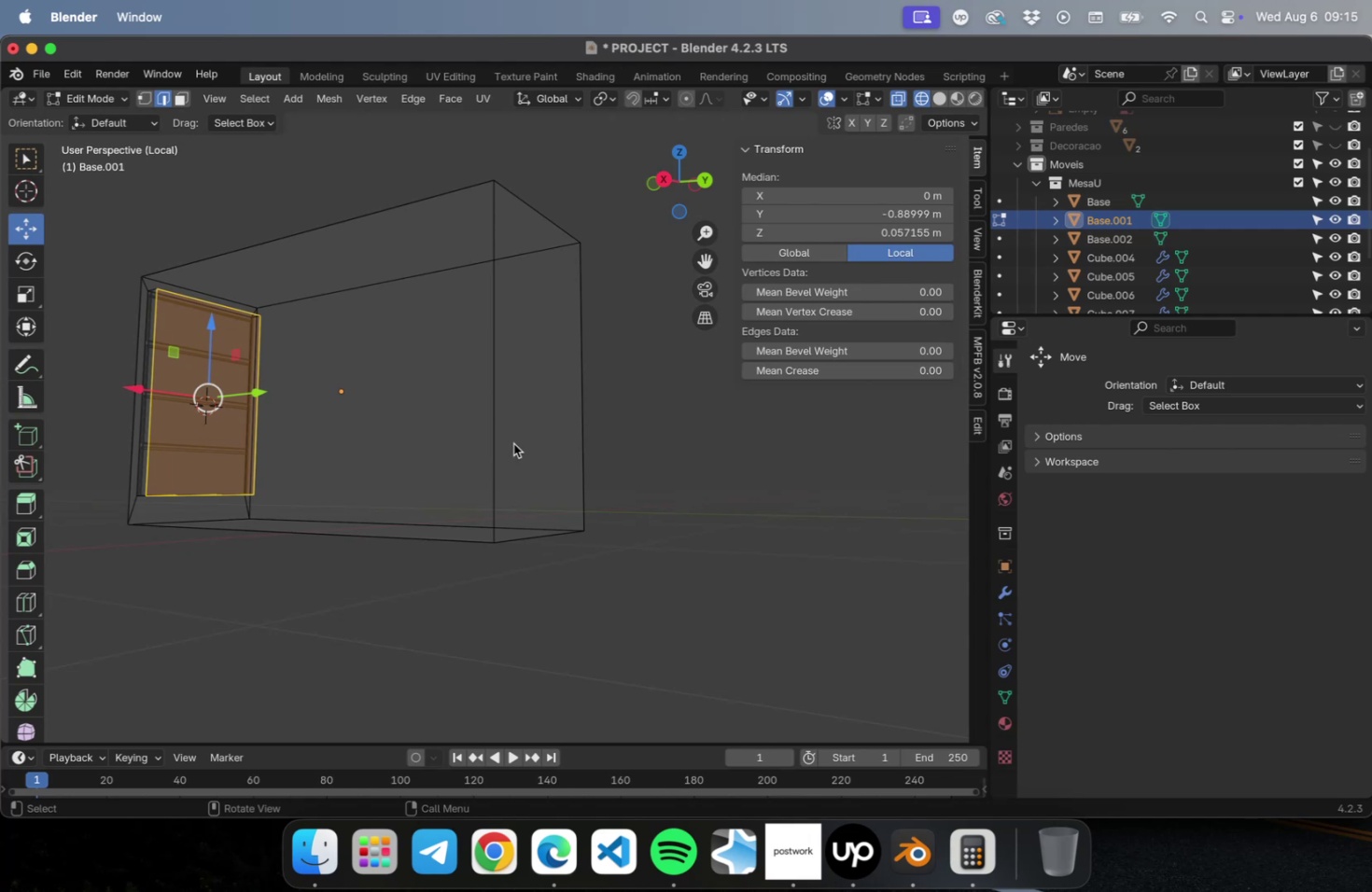 
left_click([515, 442])
 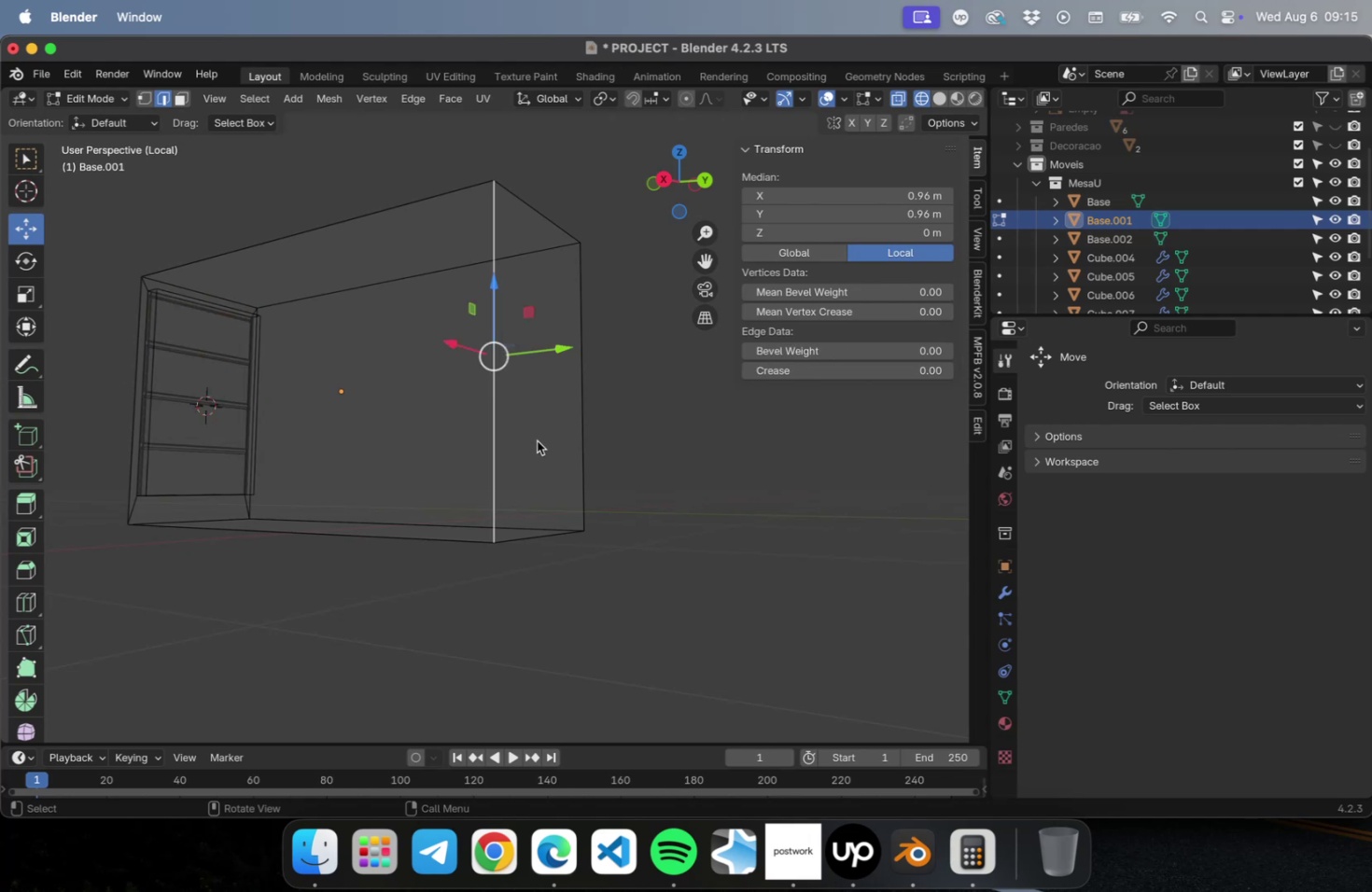 
left_click([537, 440])
 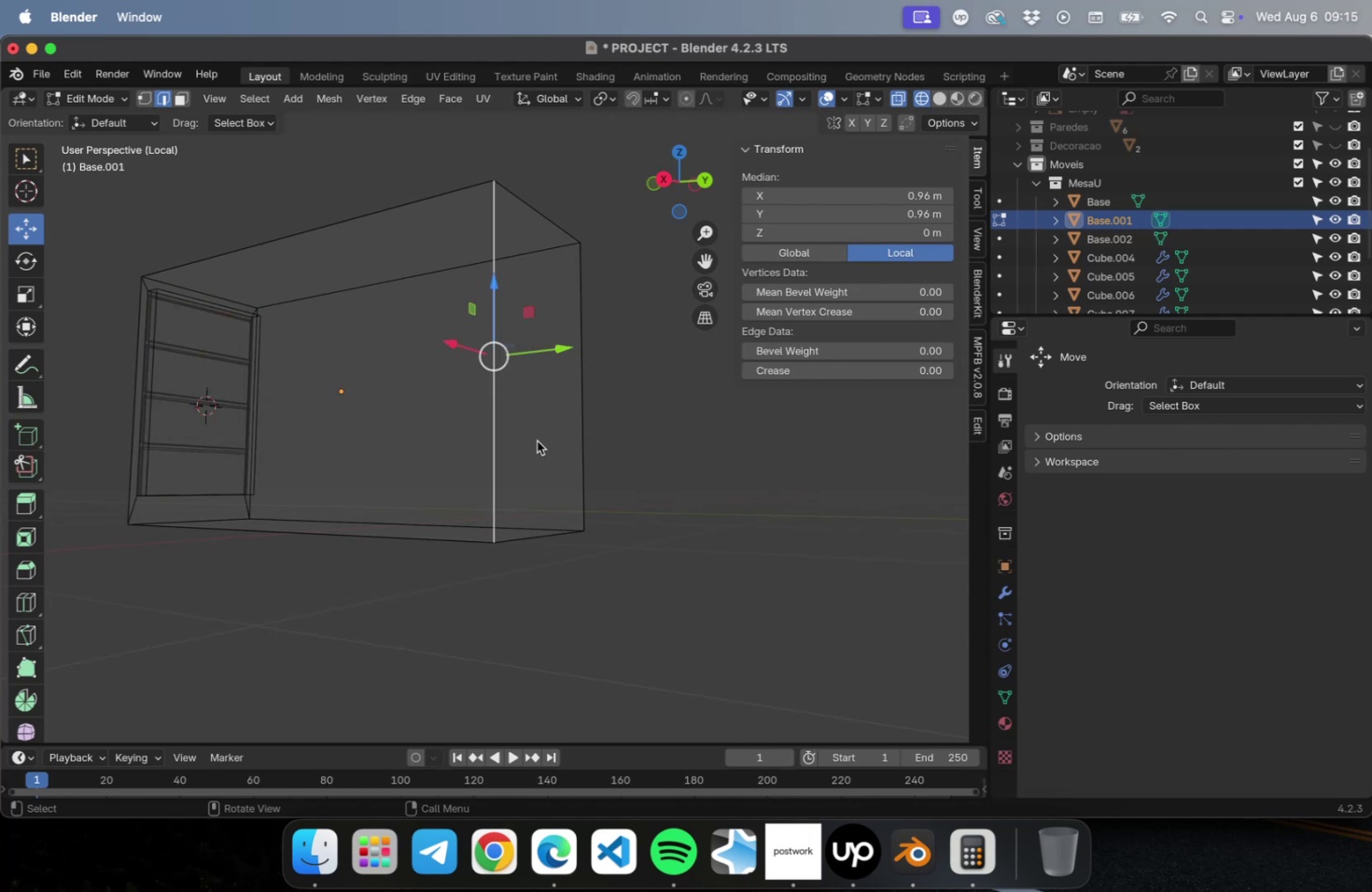 
key(3)
 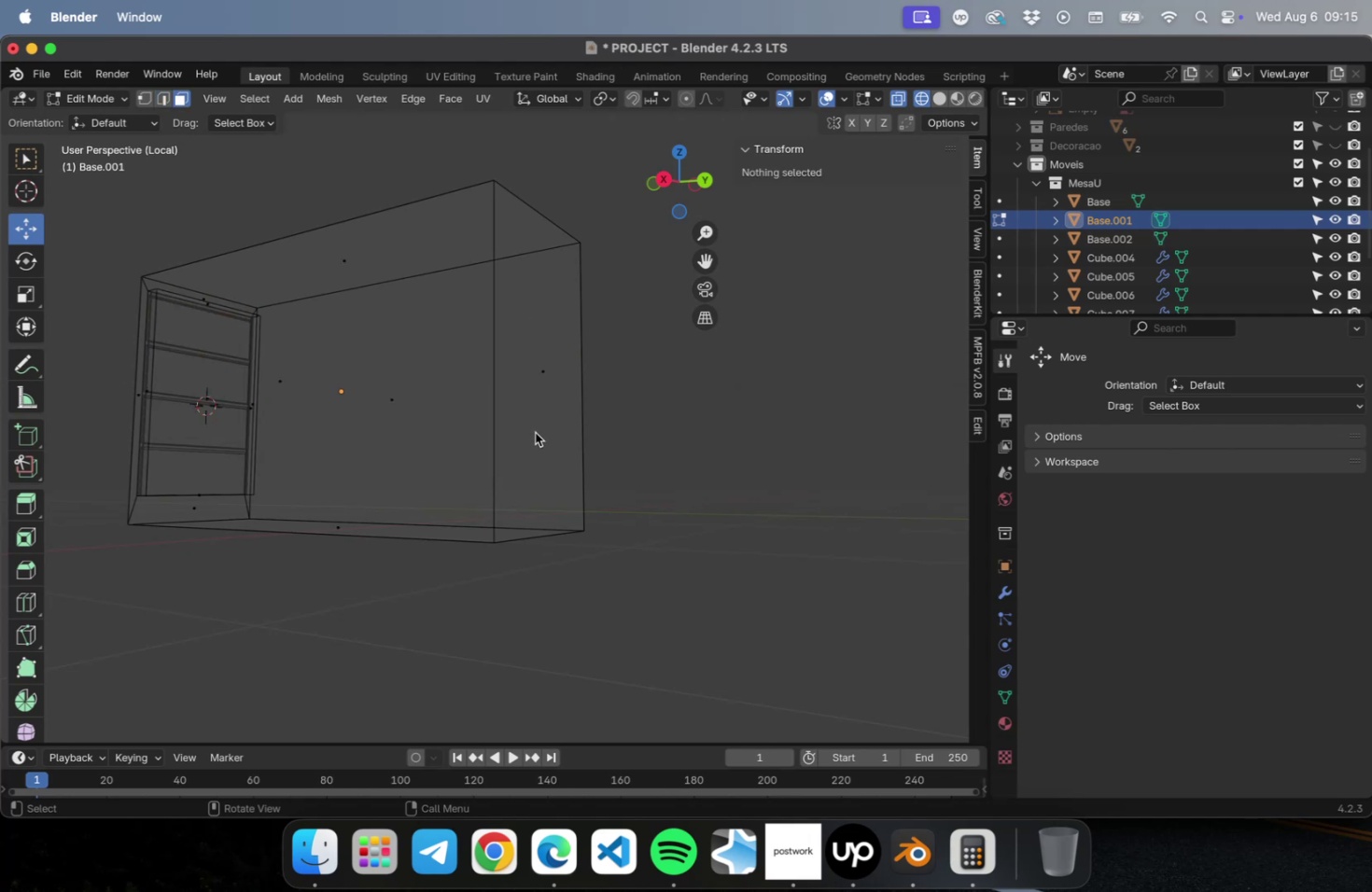 
left_click([535, 431])
 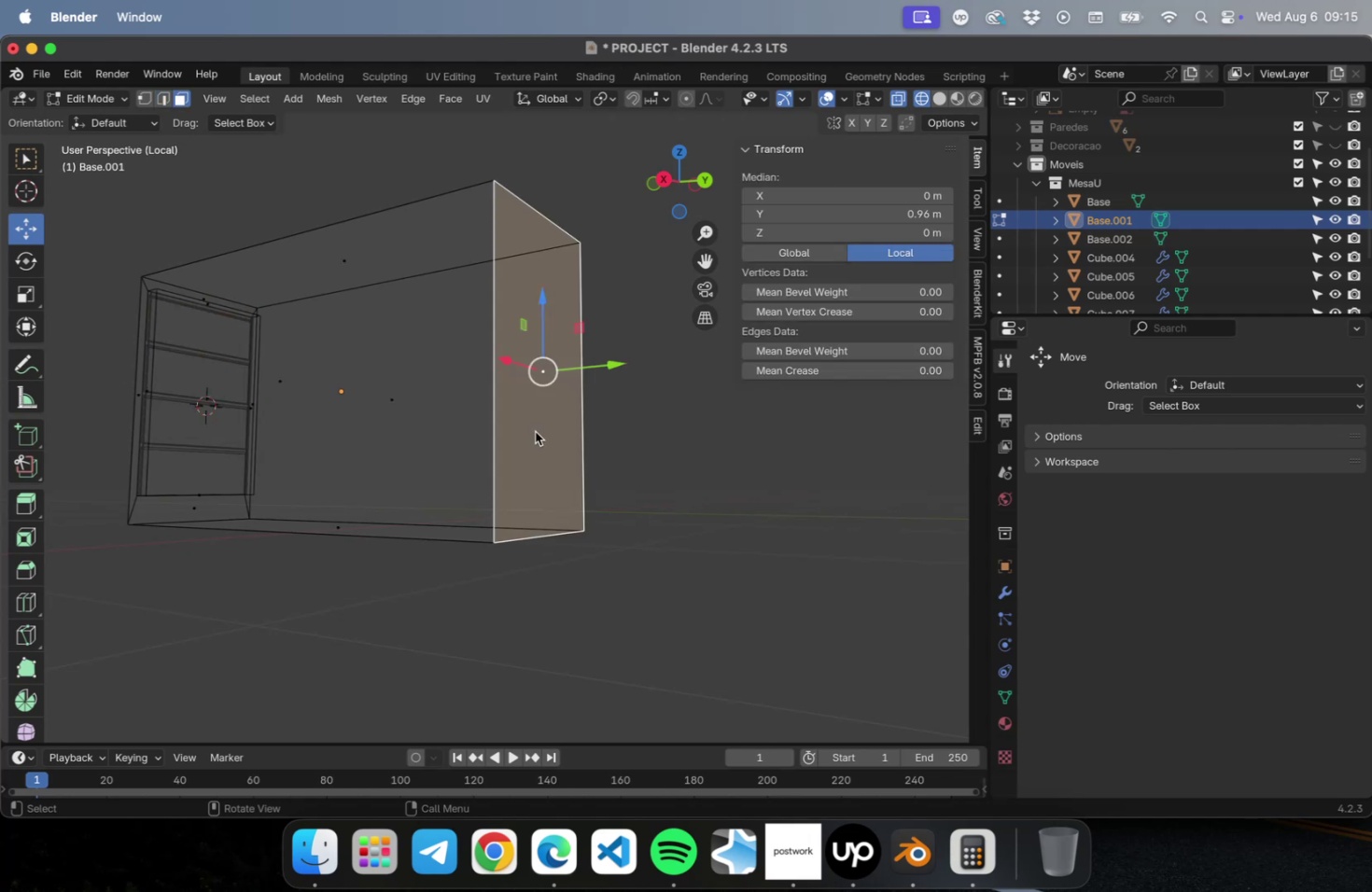 
key(I)
 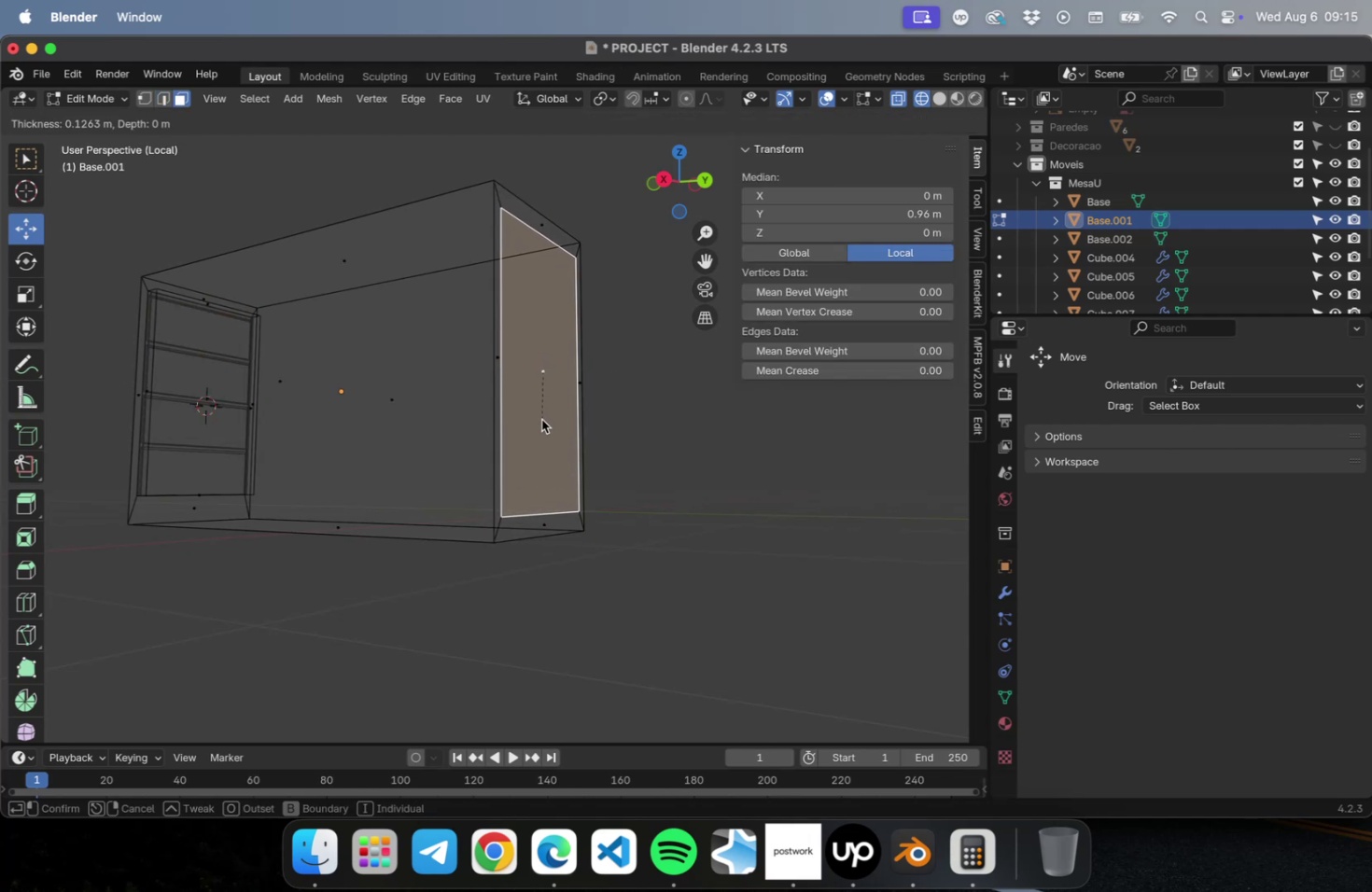 
left_click([541, 420])
 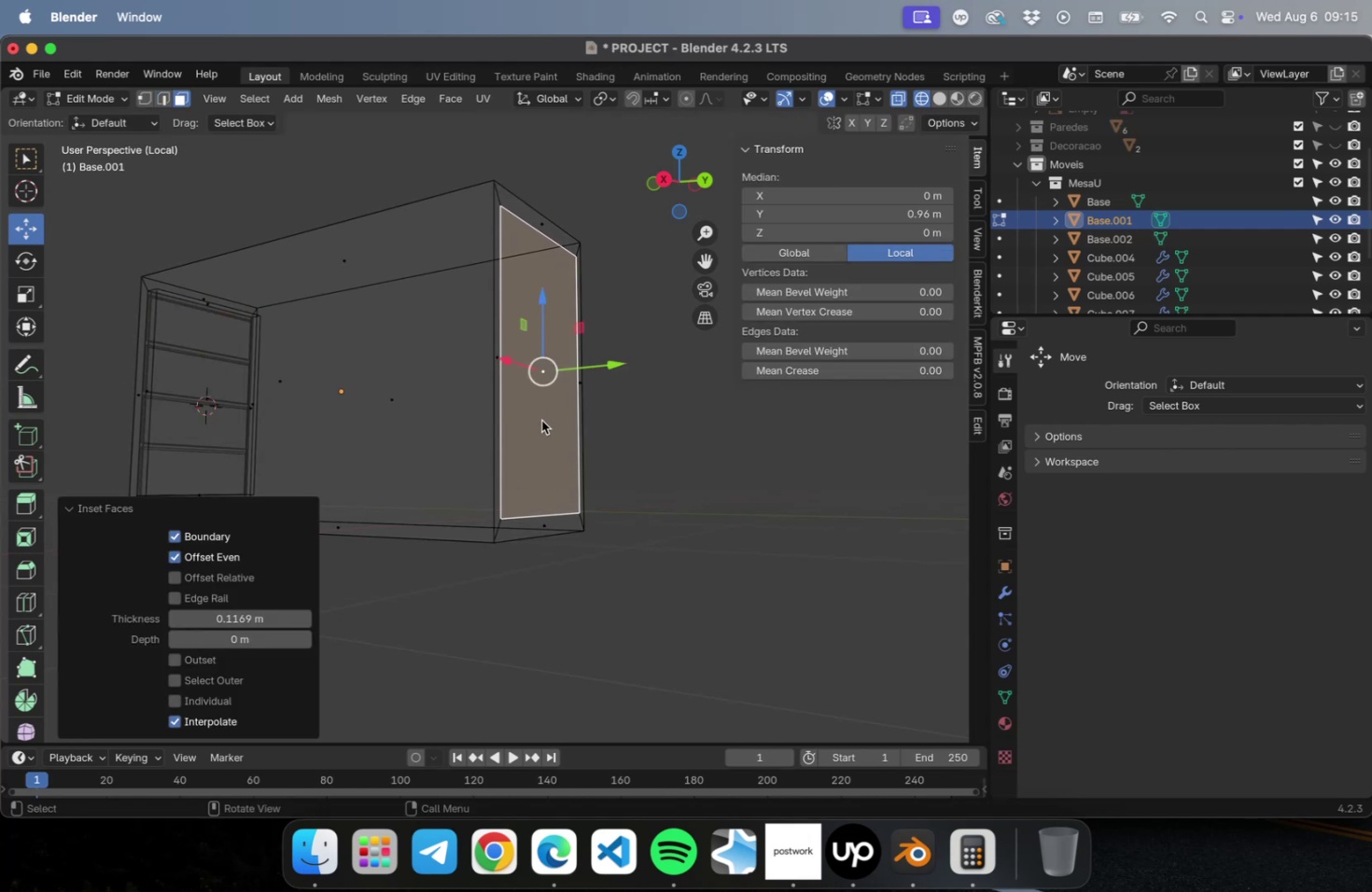 
key(NumLock)
 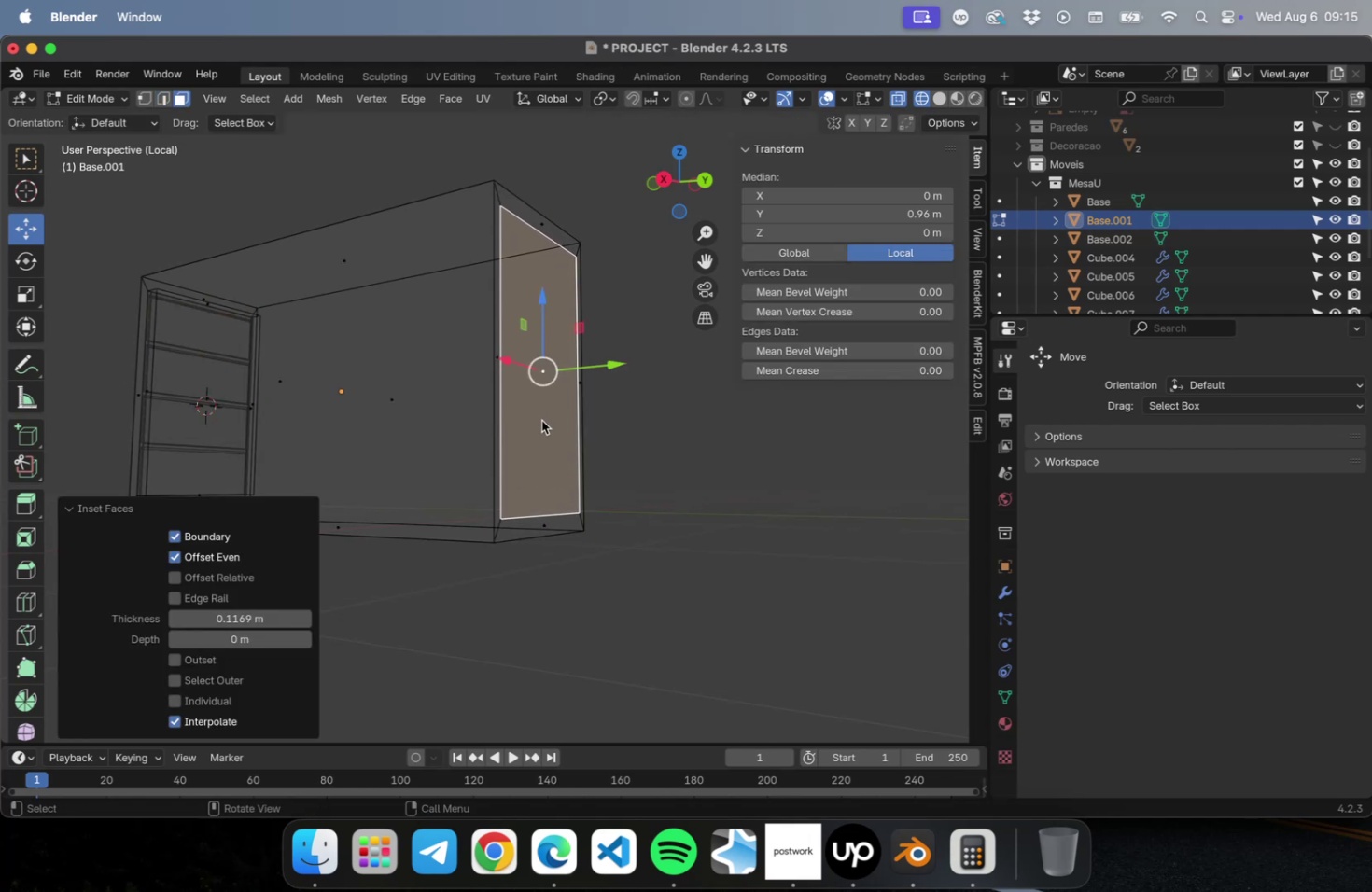 
key(Numpad1)
 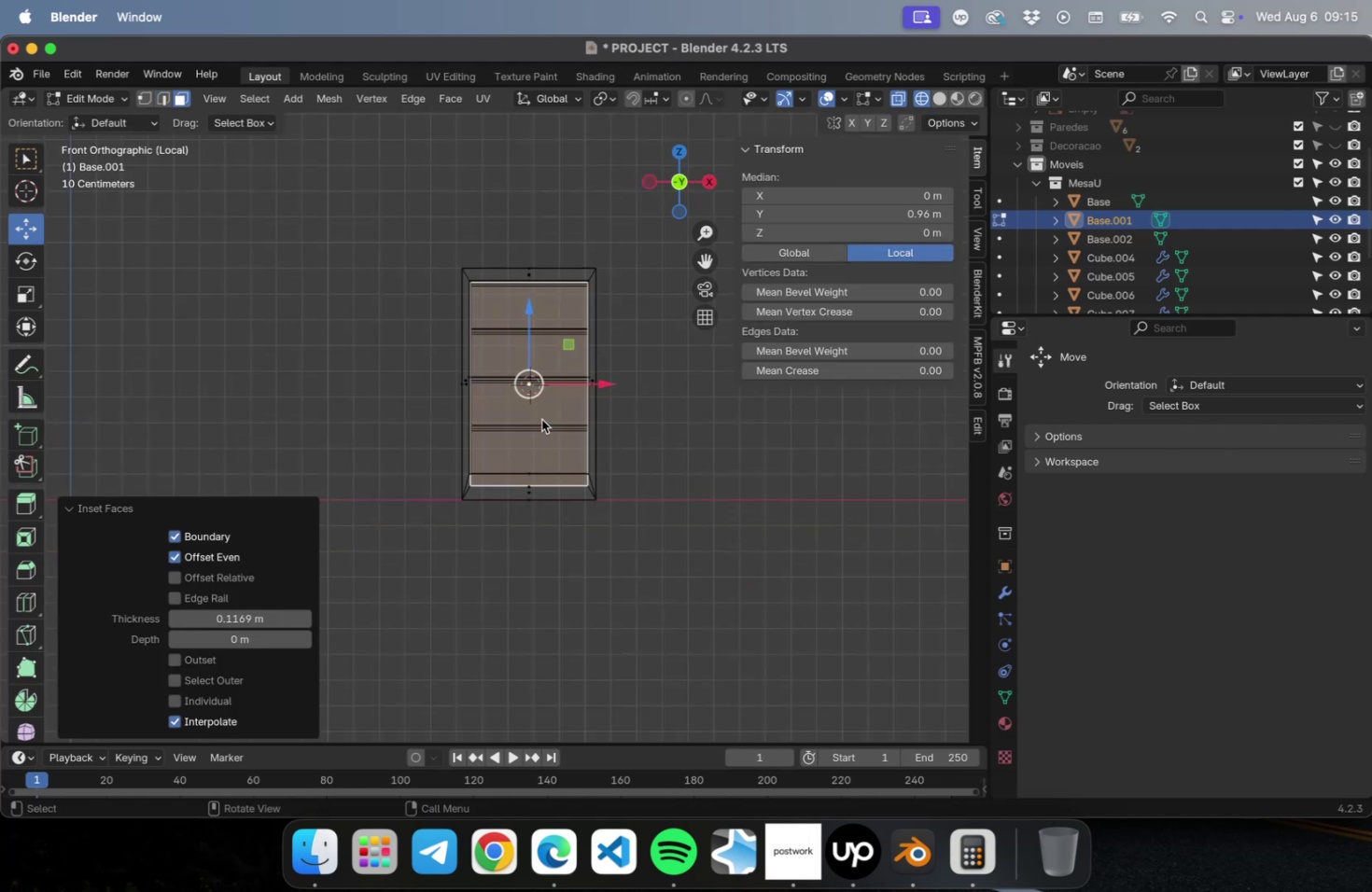 
scroll: coordinate [664, 493], scroll_direction: up, amount: 10.0
 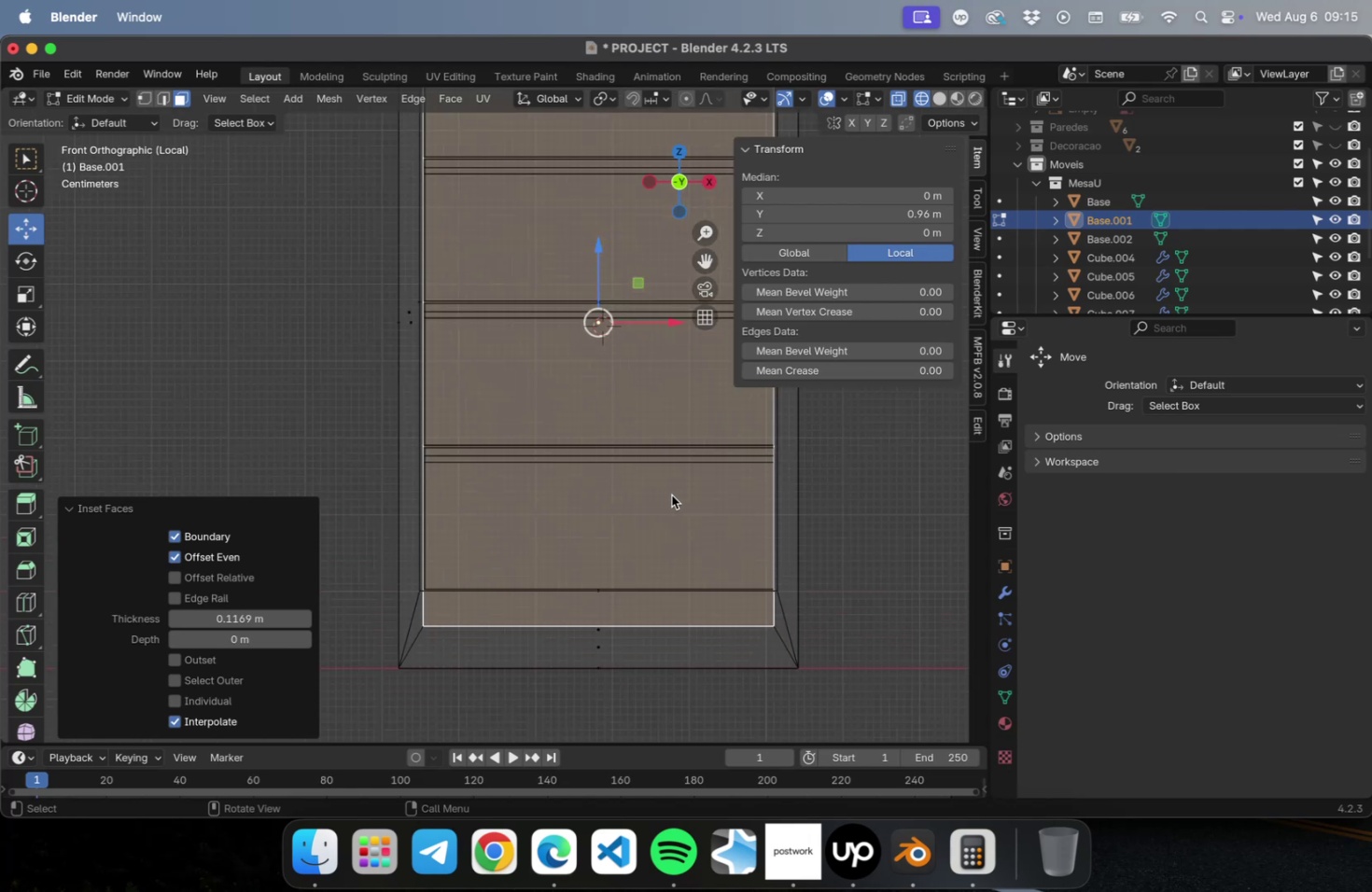 
hold_key(key=ShiftLeft, duration=0.43)
 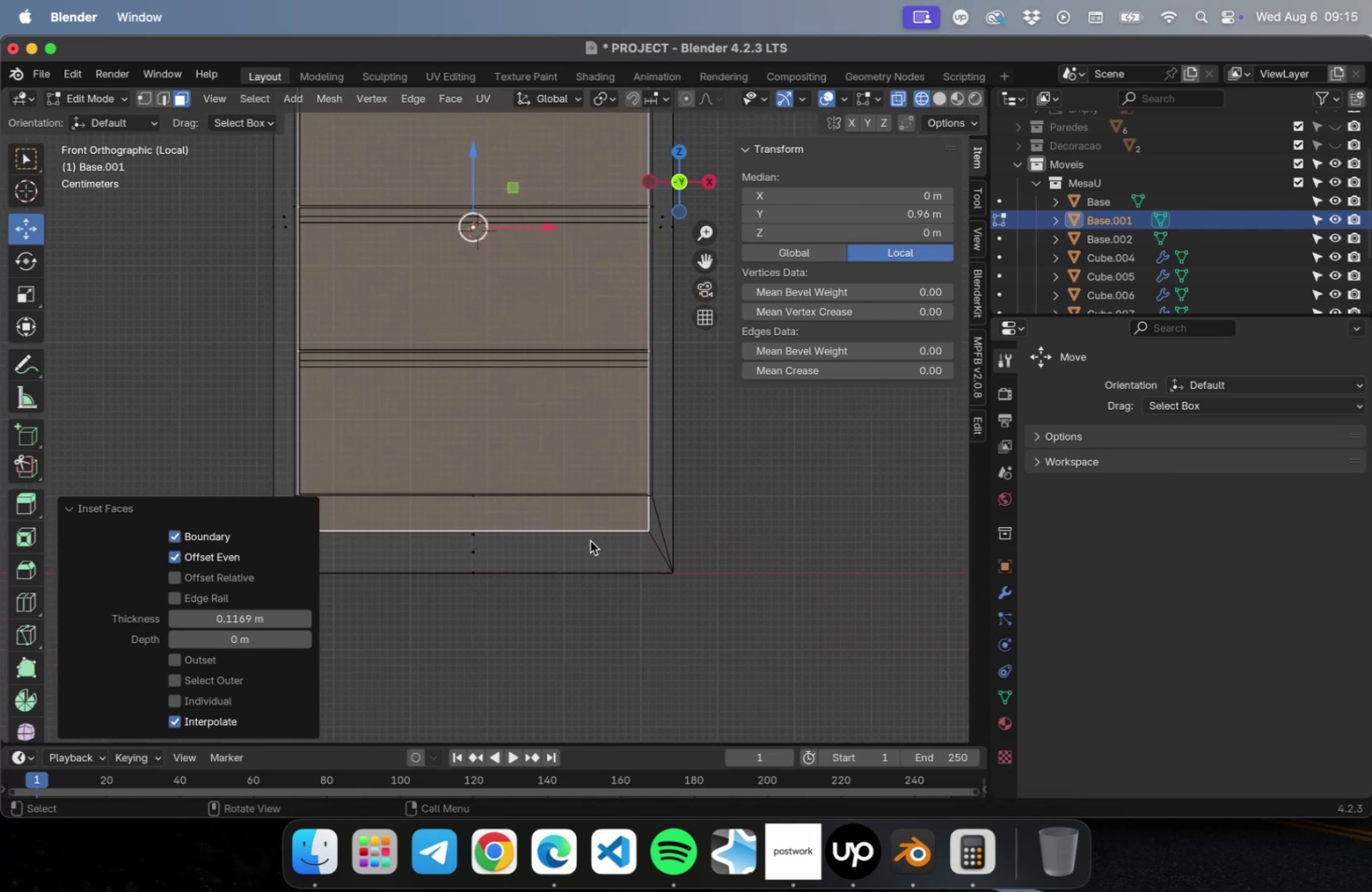 
key(1)
 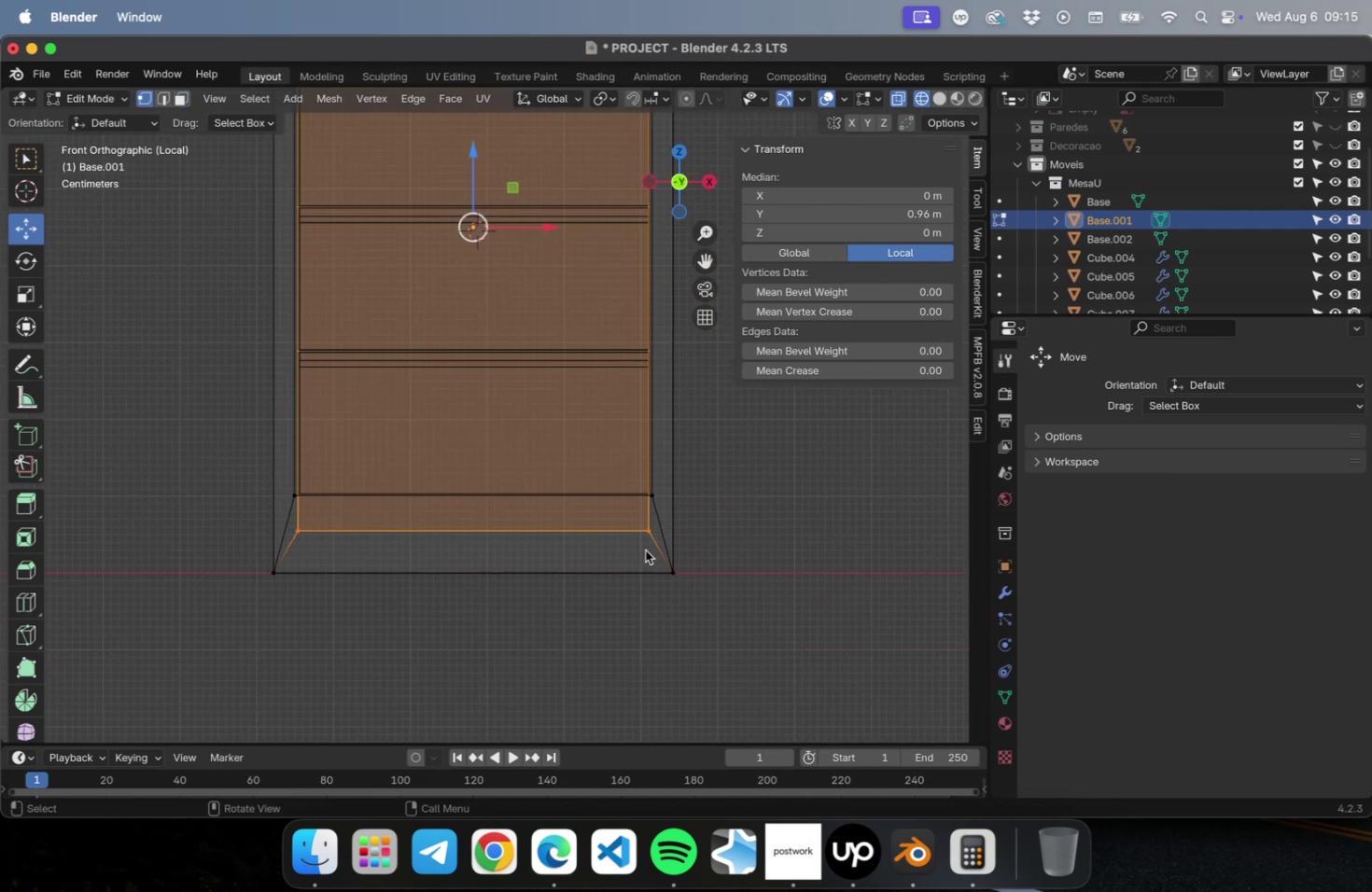 
left_click_drag(start_coordinate=[651, 548], to_coordinate=[286, 523])
 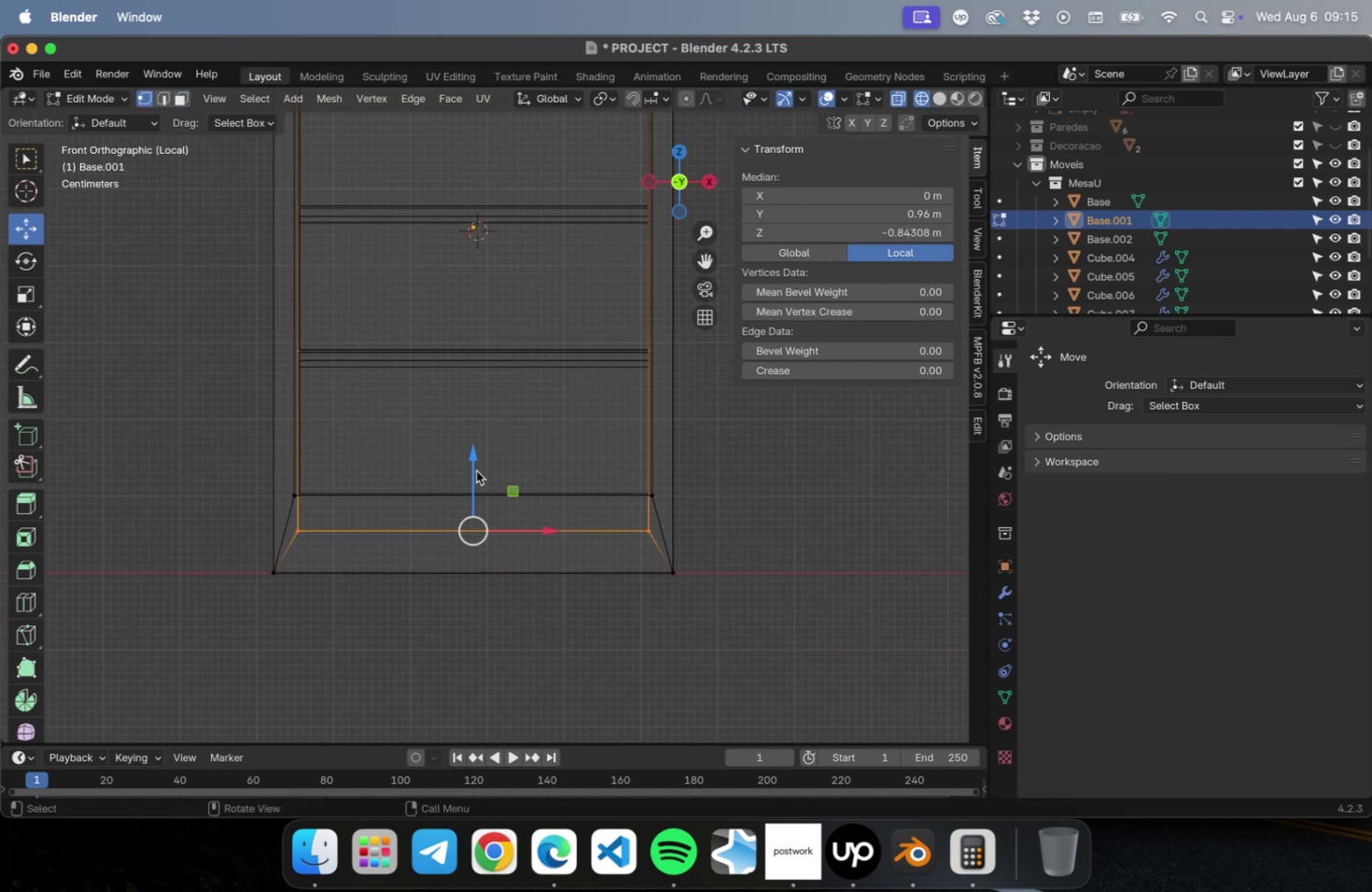 
left_click_drag(start_coordinate=[472, 464], to_coordinate=[467, 424])
 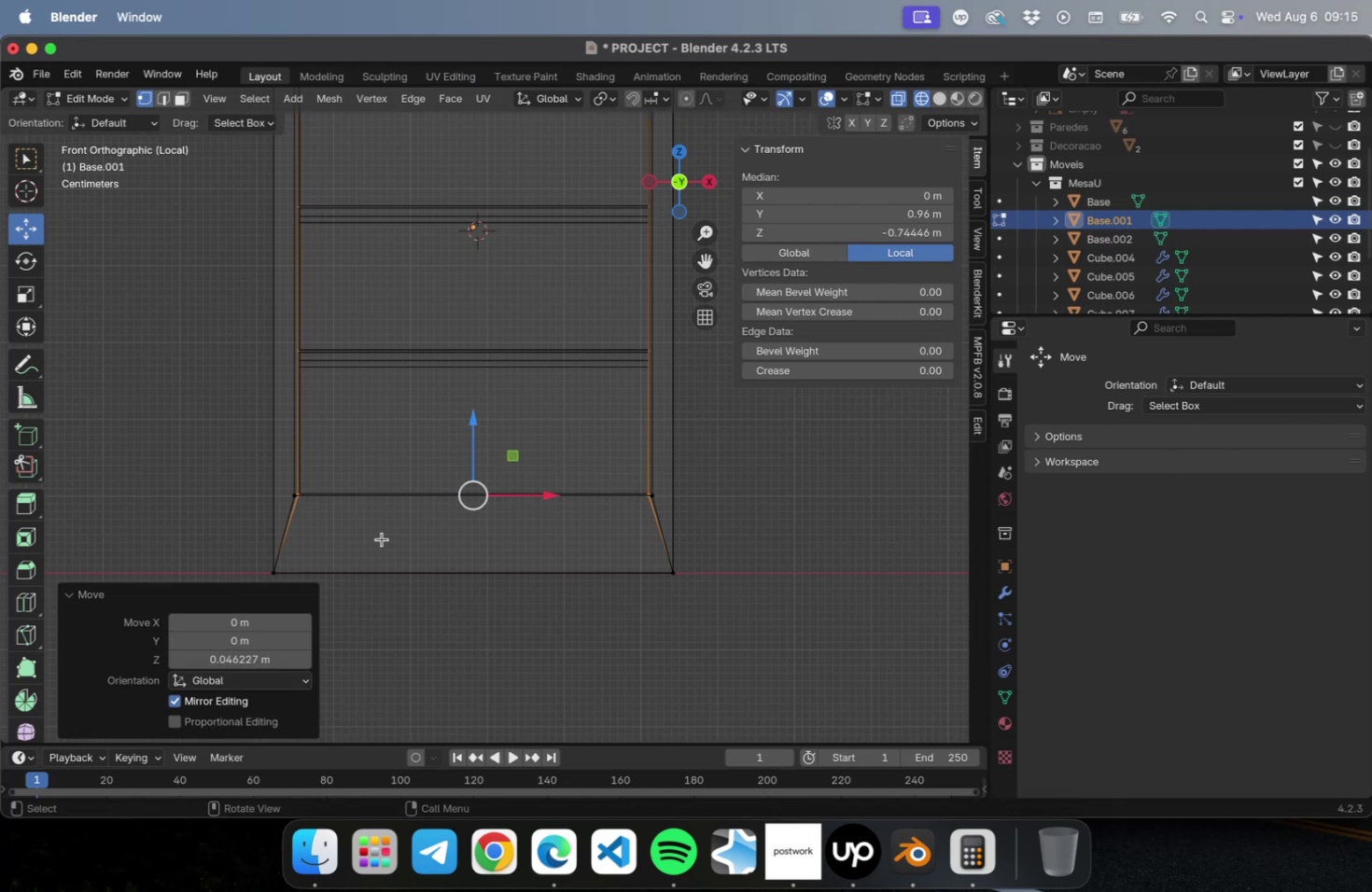 
scroll: coordinate [319, 536], scroll_direction: up, amount: 14.0
 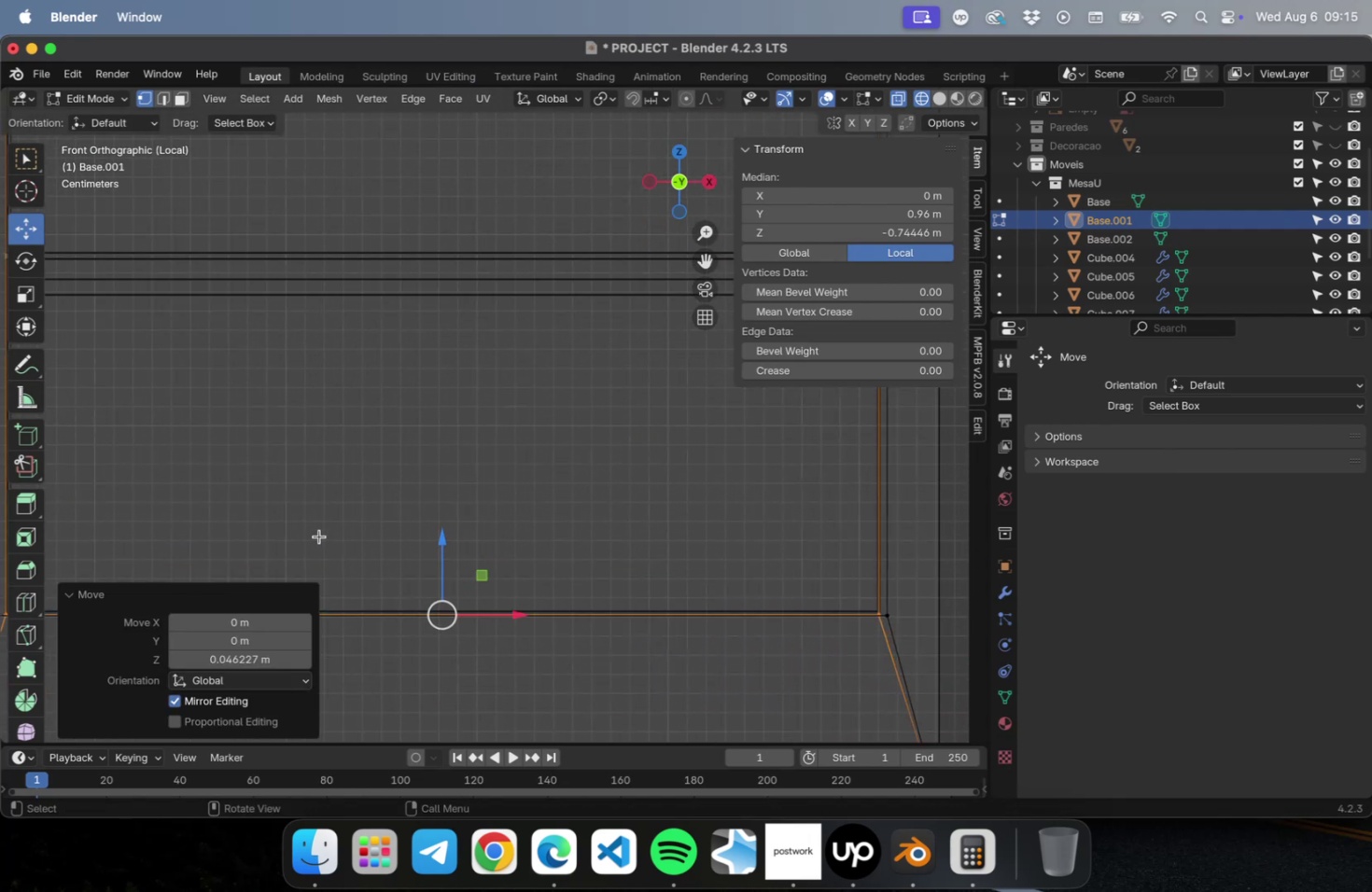 
hold_key(key=ShiftLeft, duration=0.47)
 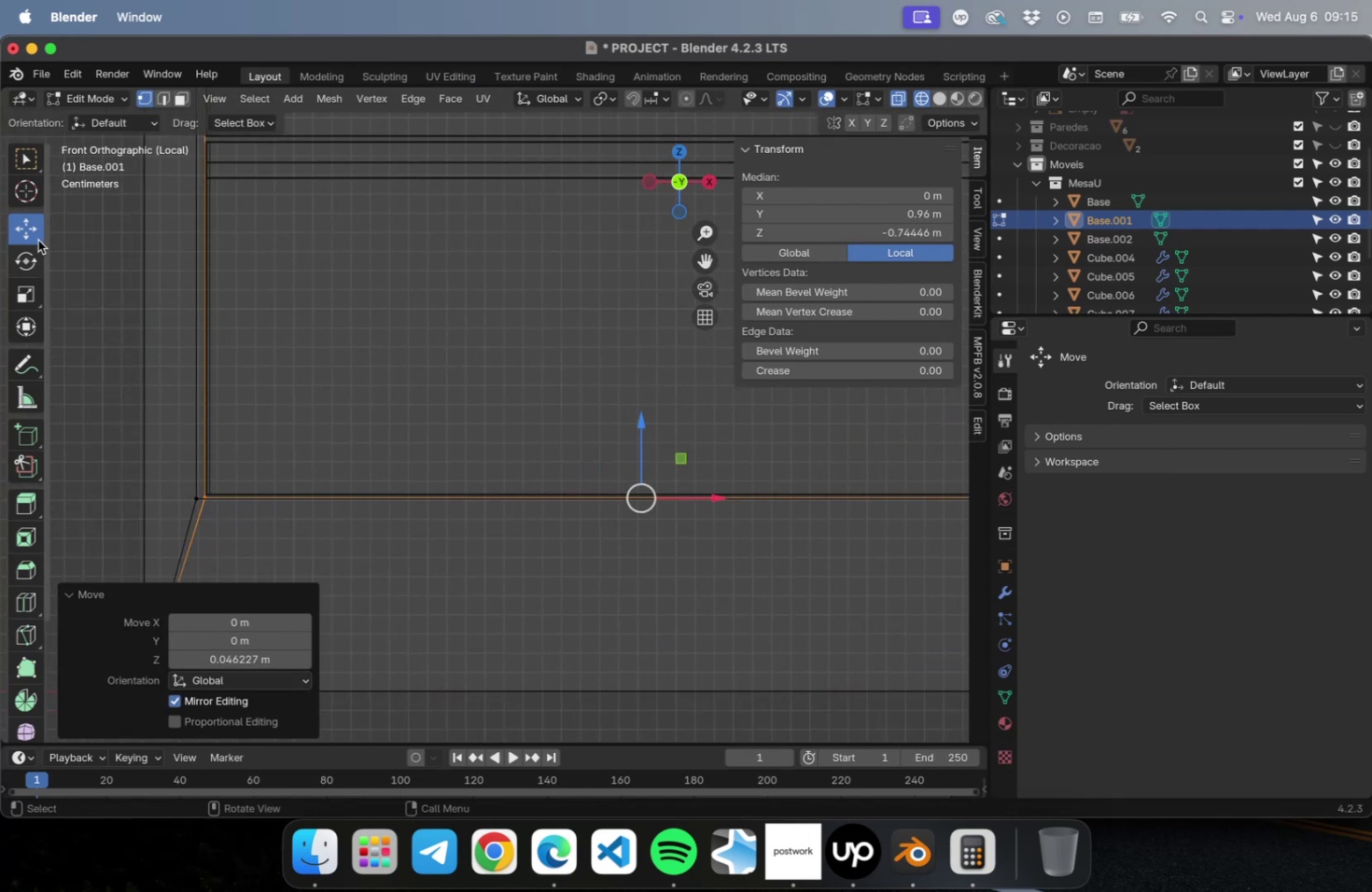 
mouse_move([23, 311])
 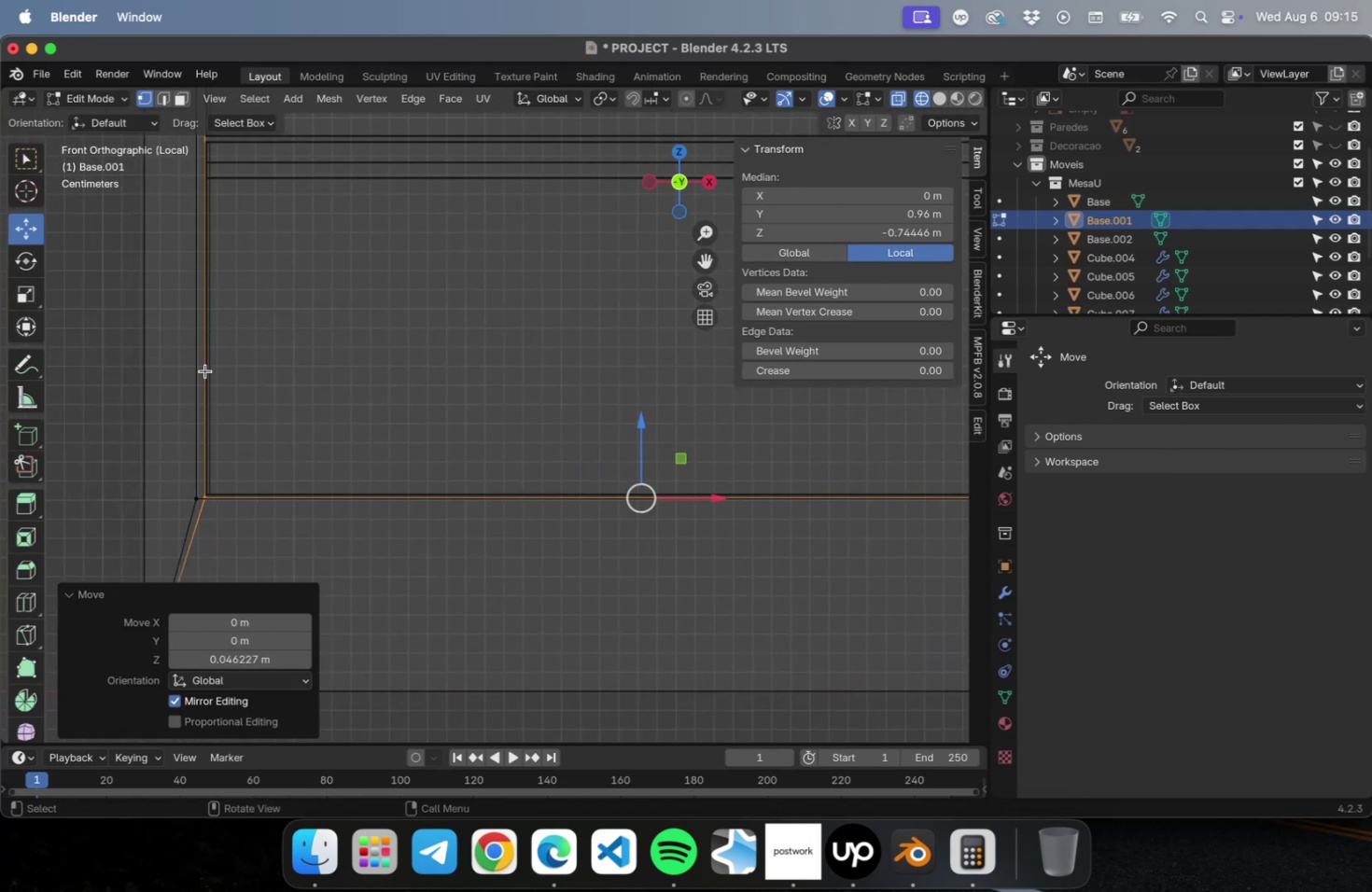 
scroll: coordinate [323, 408], scroll_direction: down, amount: 29.0
 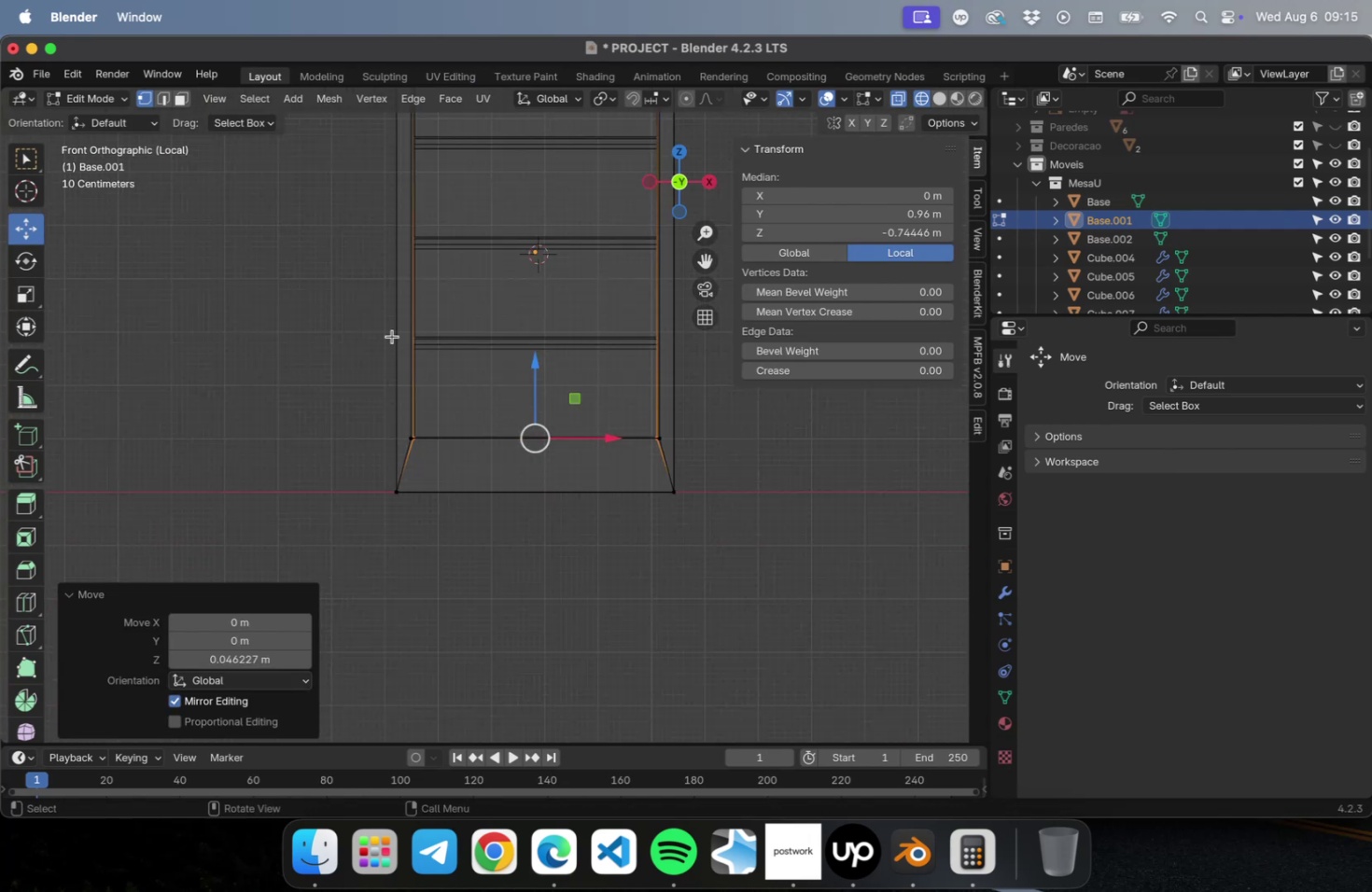 
hold_key(key=ShiftLeft, duration=0.86)
 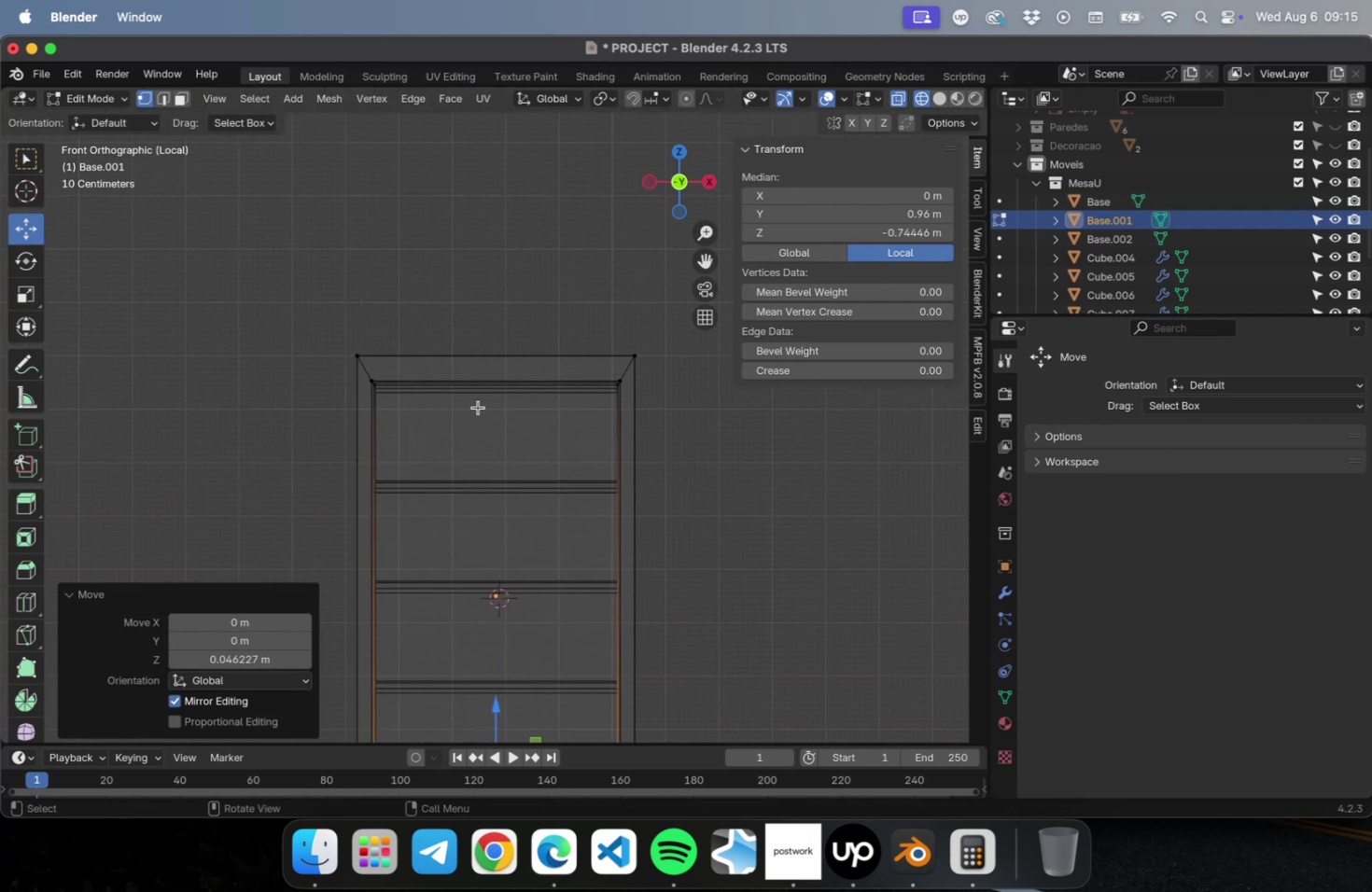 
scroll: coordinate [476, 405], scroll_direction: up, amount: 8.0
 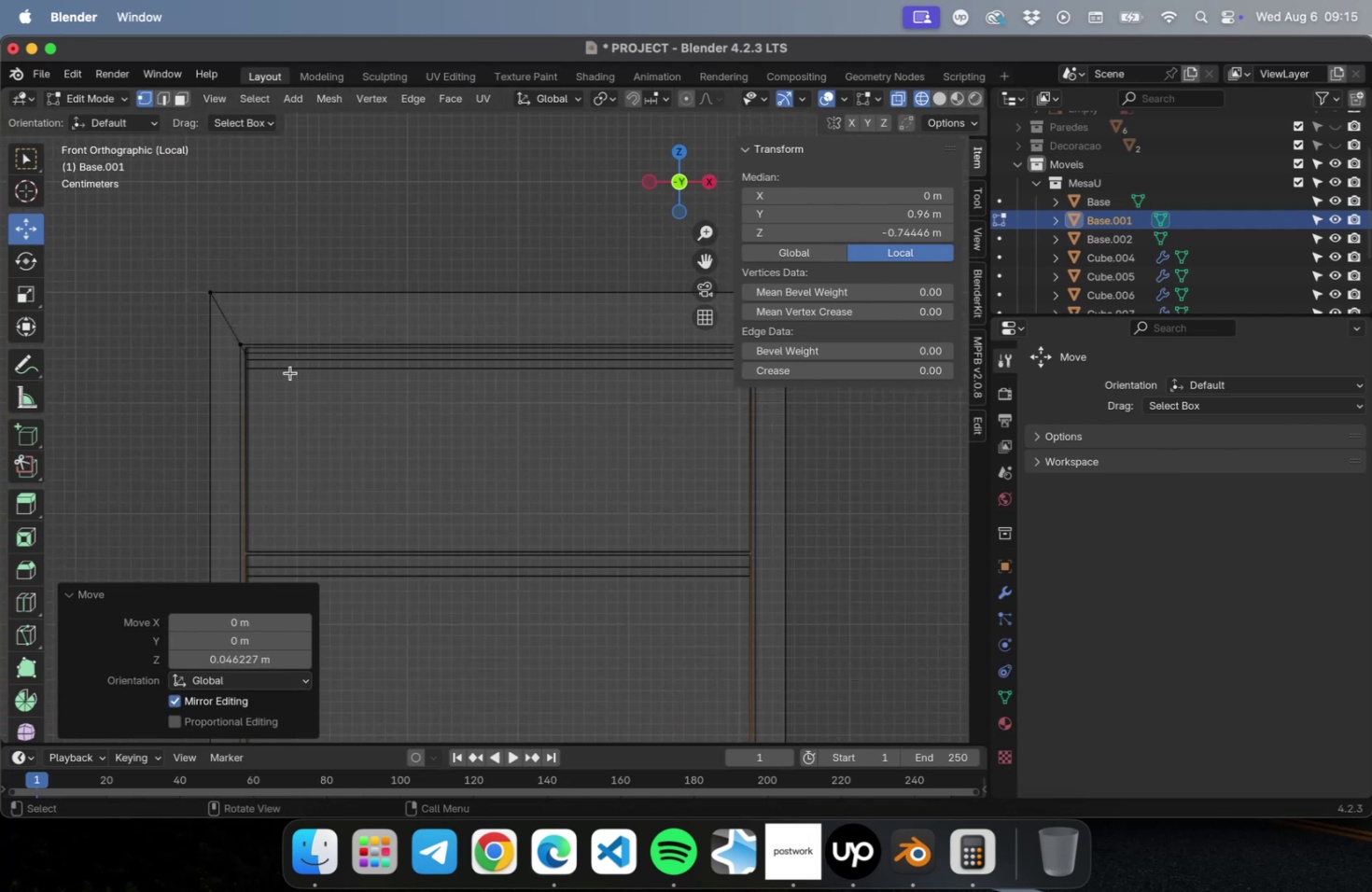 
scroll: coordinate [296, 380], scroll_direction: down, amount: 9.0
 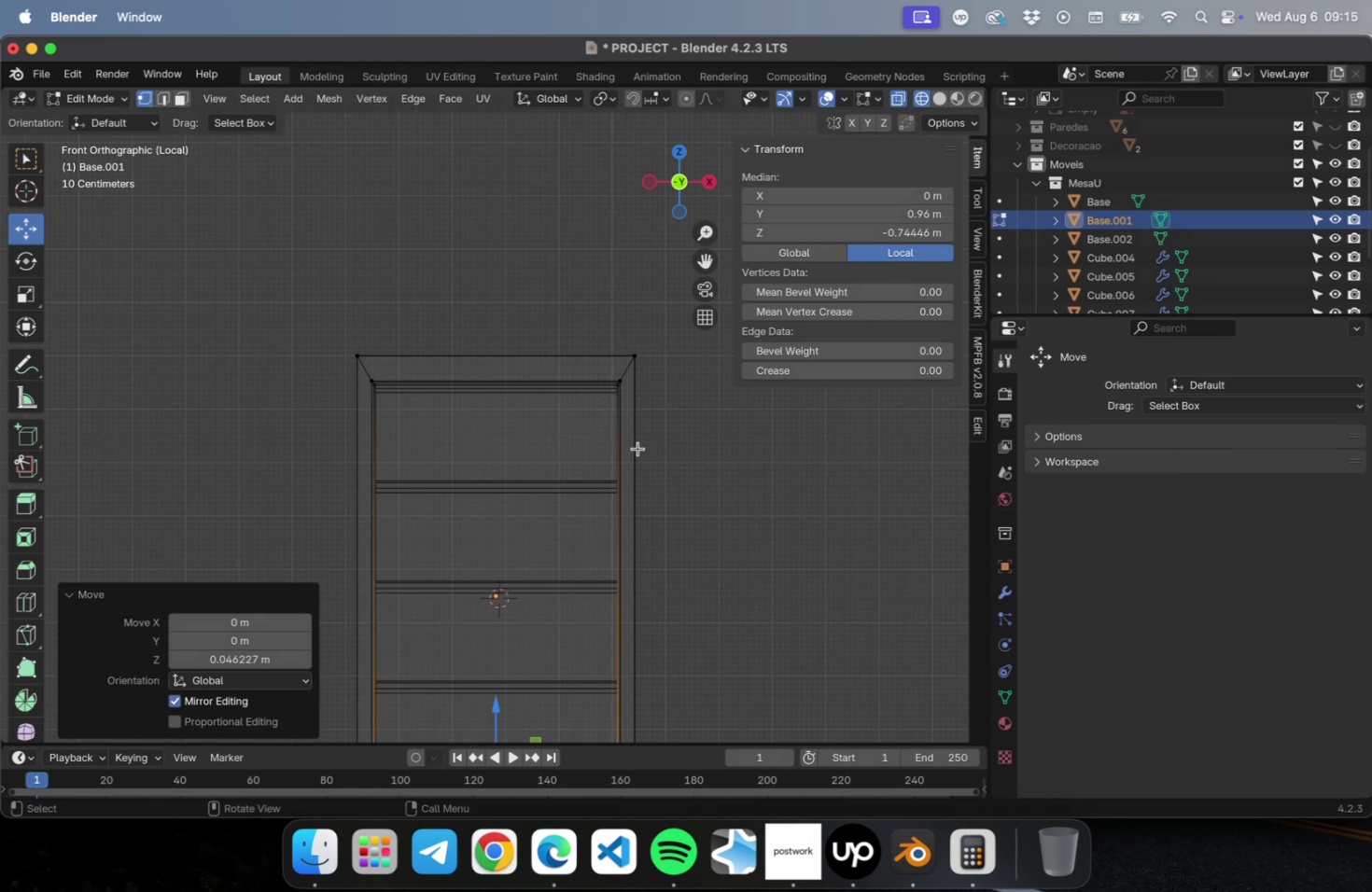 
scroll: coordinate [633, 412], scroll_direction: up, amount: 22.0
 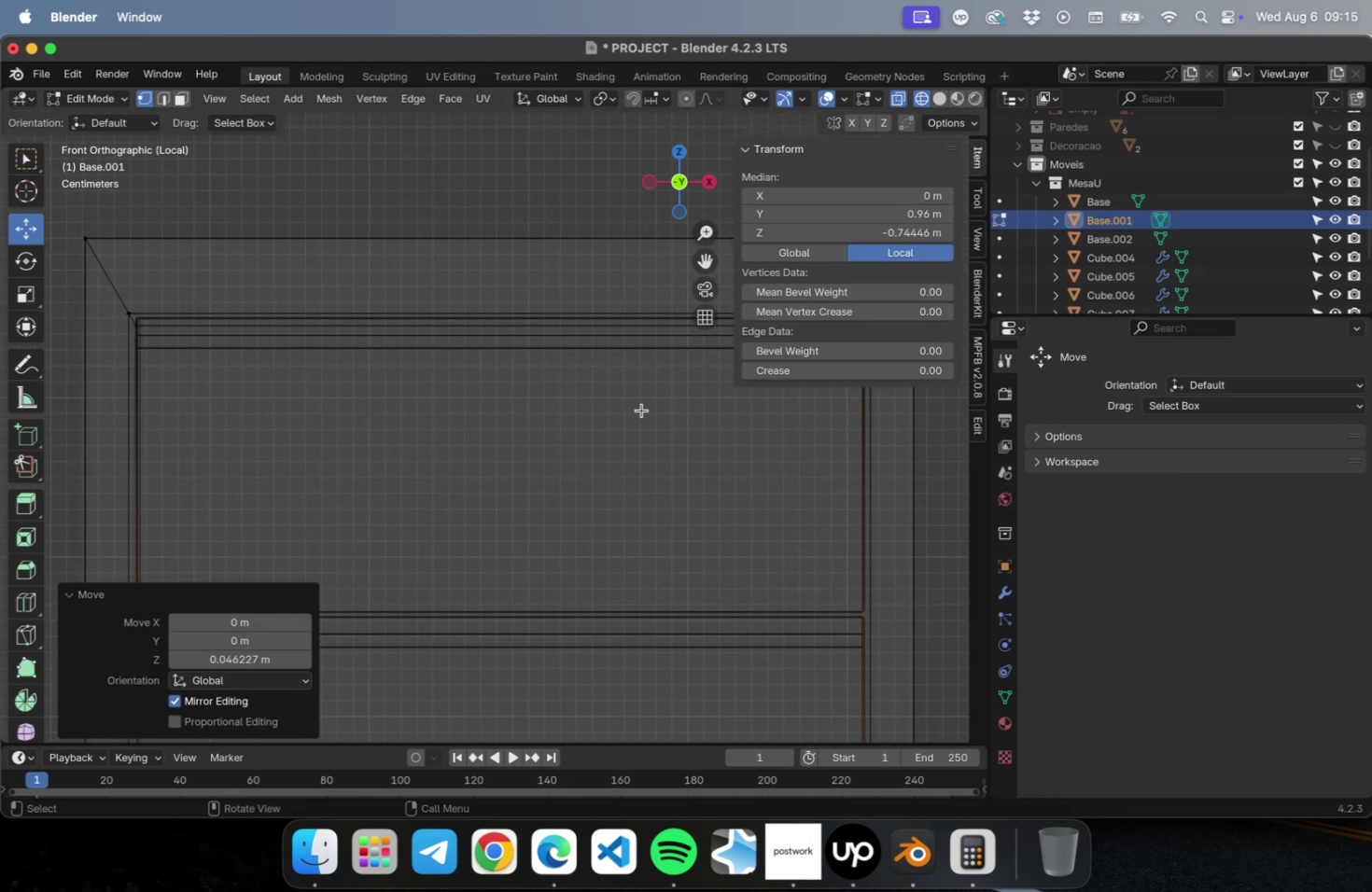 
scroll: coordinate [488, 503], scroll_direction: down, amount: 23.0
 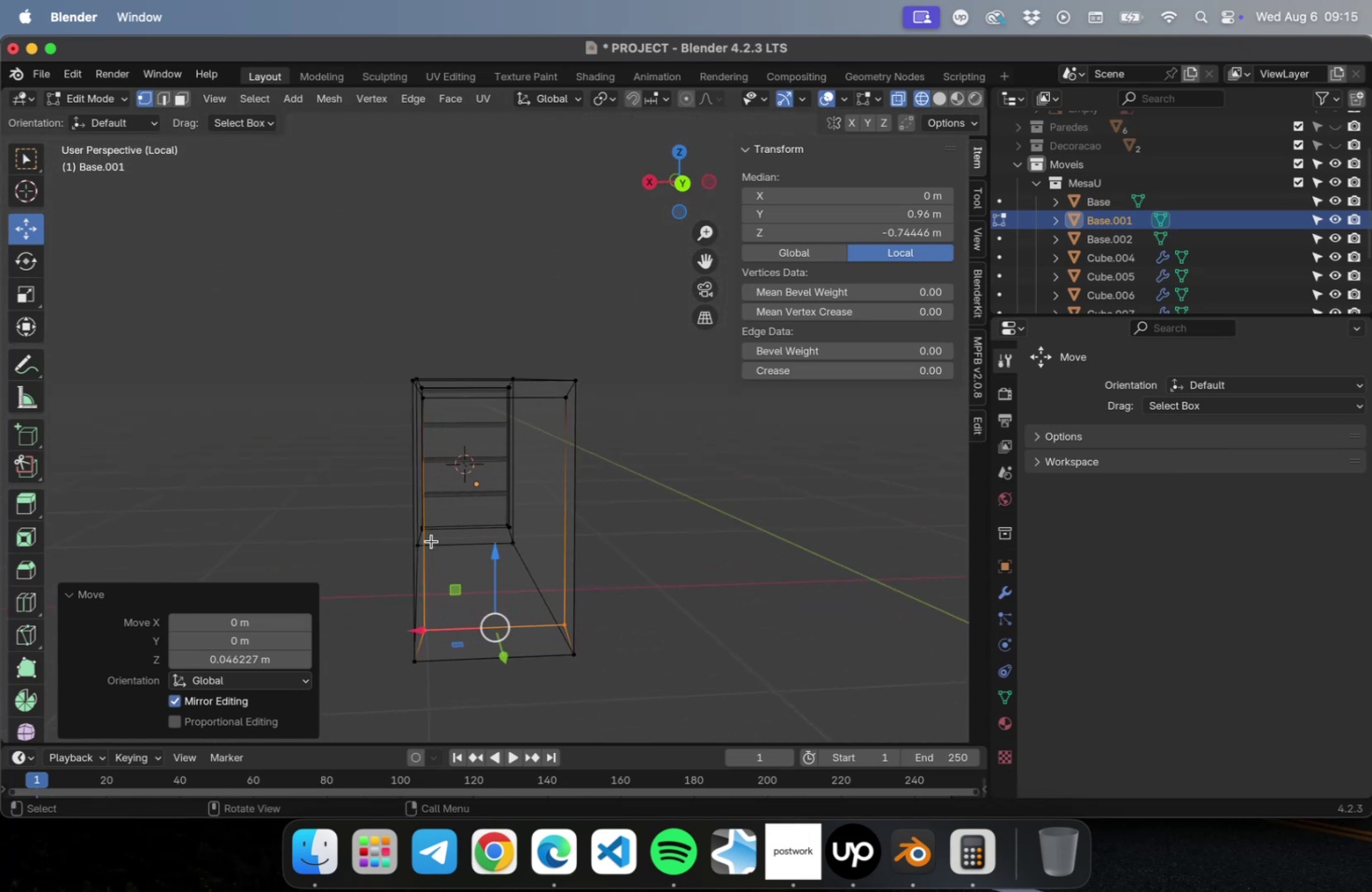 
left_click([425, 536])
 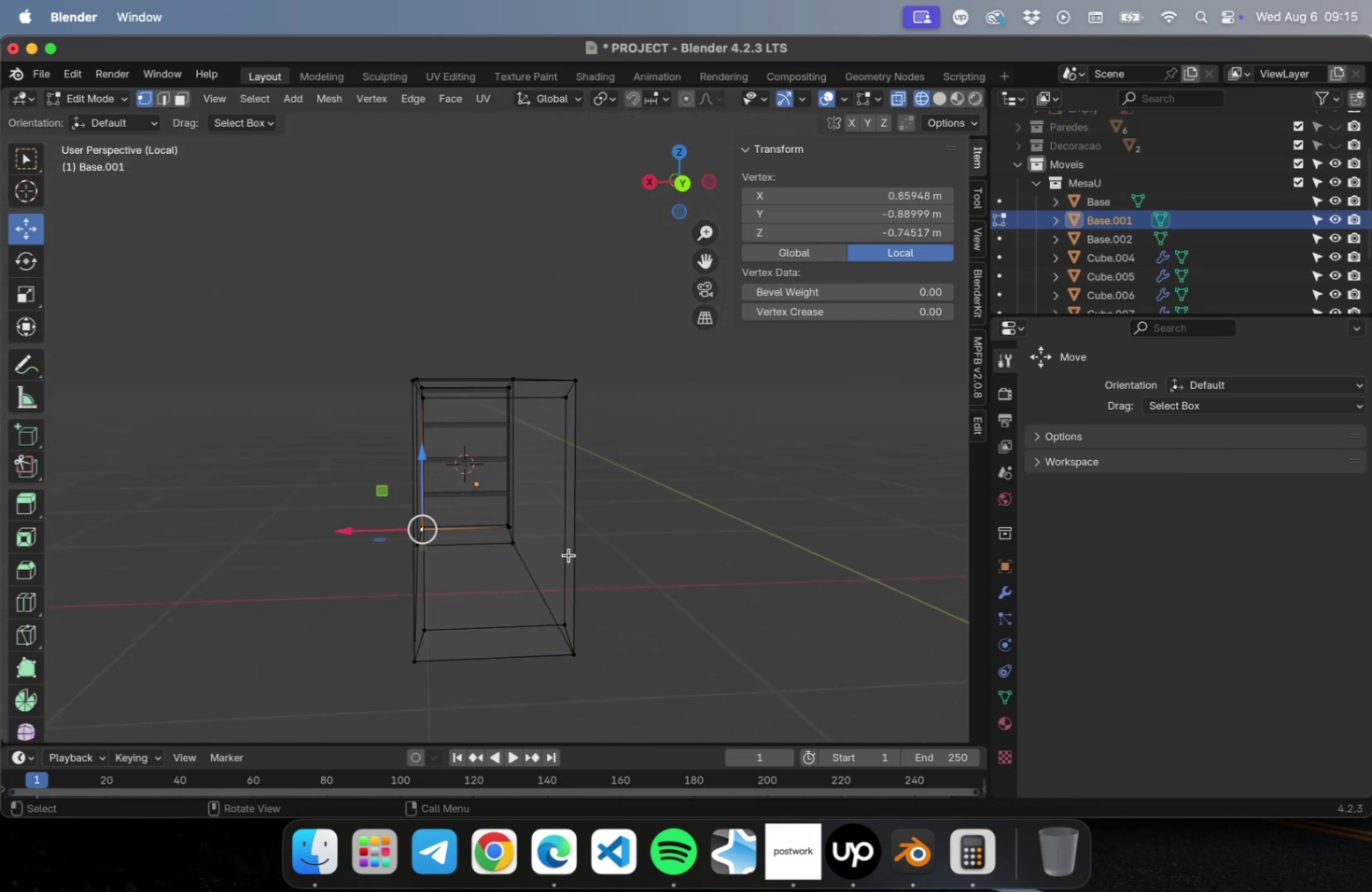 
key(2)
 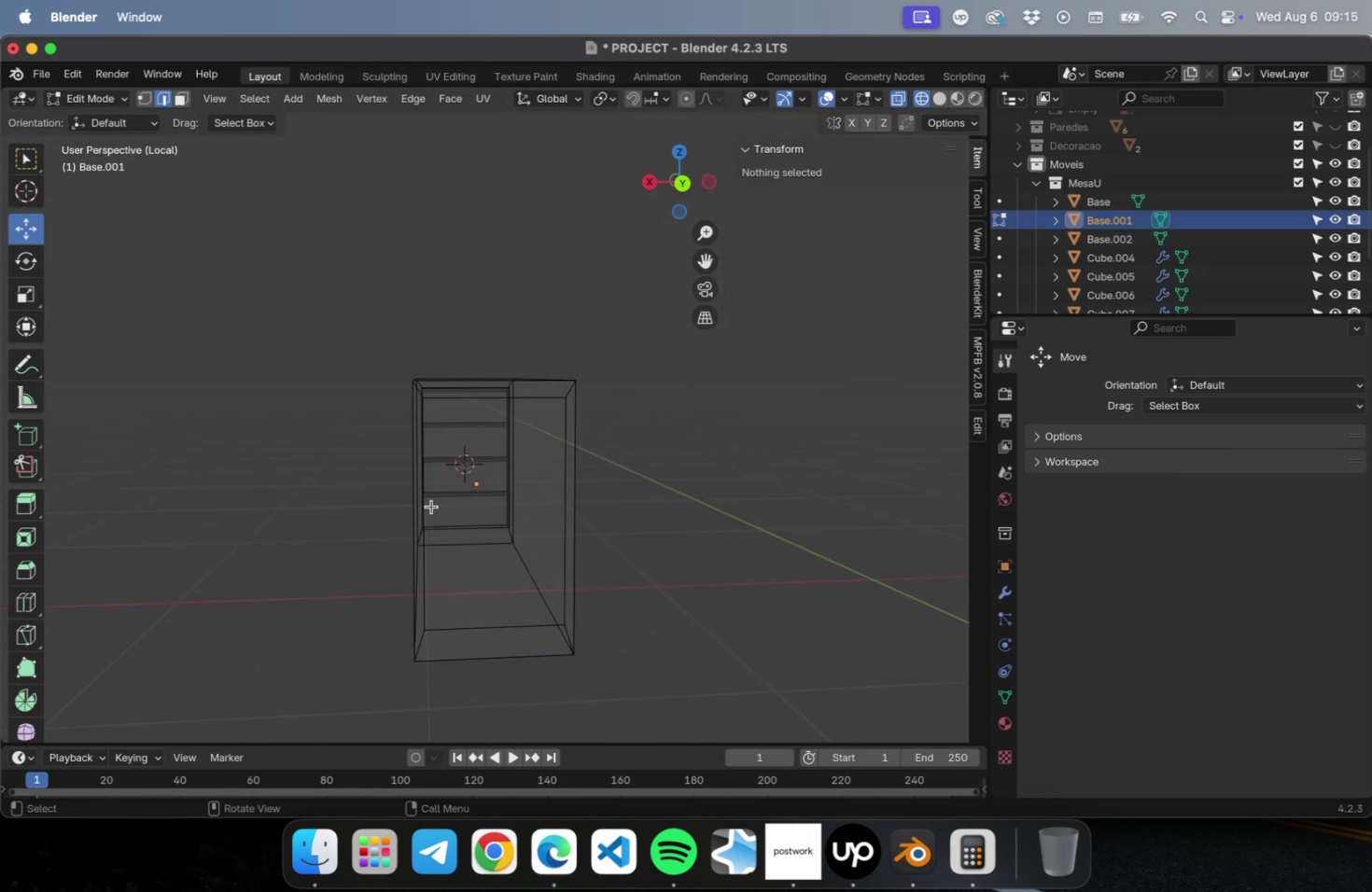 
left_click([425, 509])
 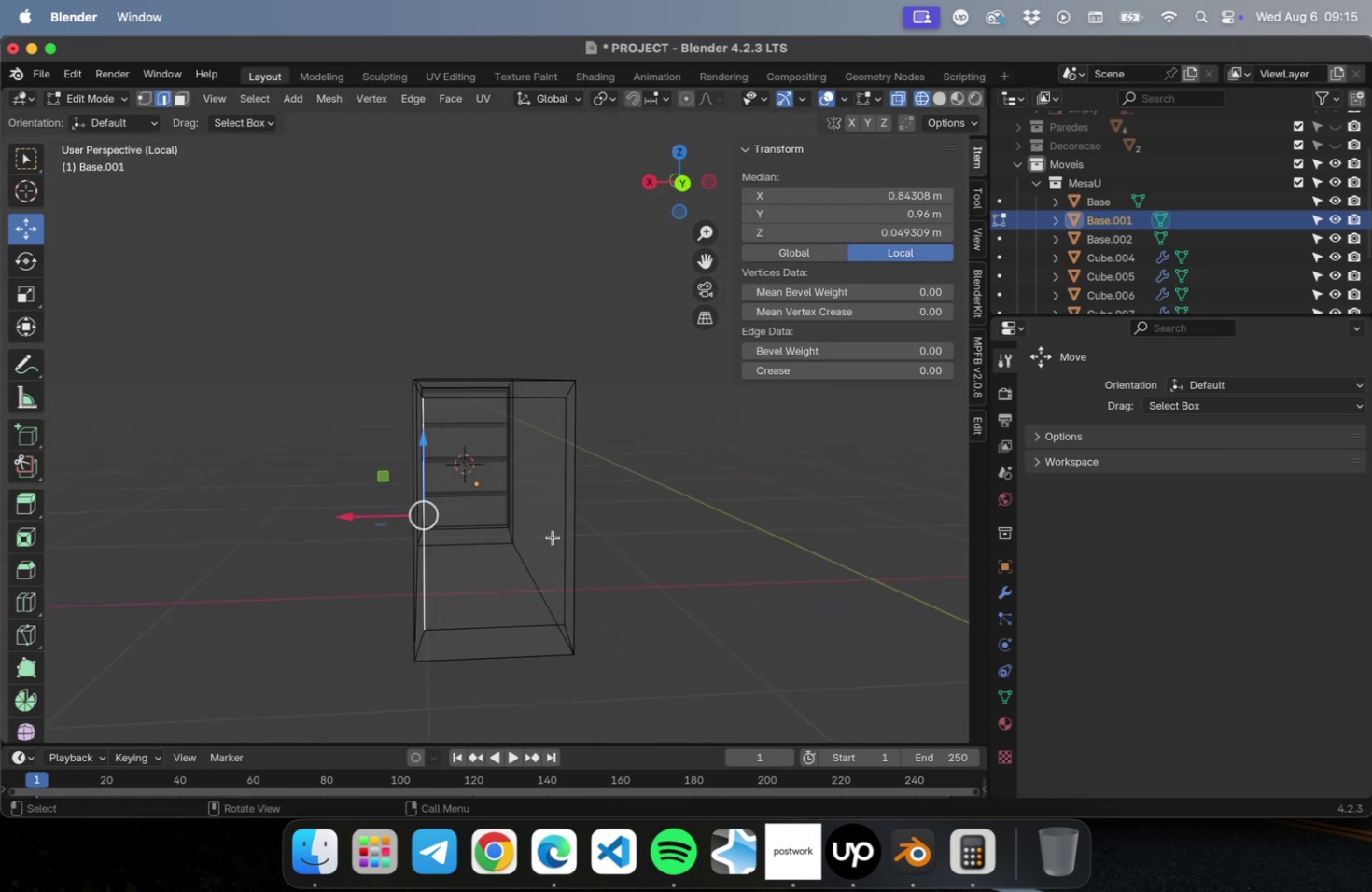 
hold_key(key=ShiftLeft, duration=0.59)
left_click([565, 528])
 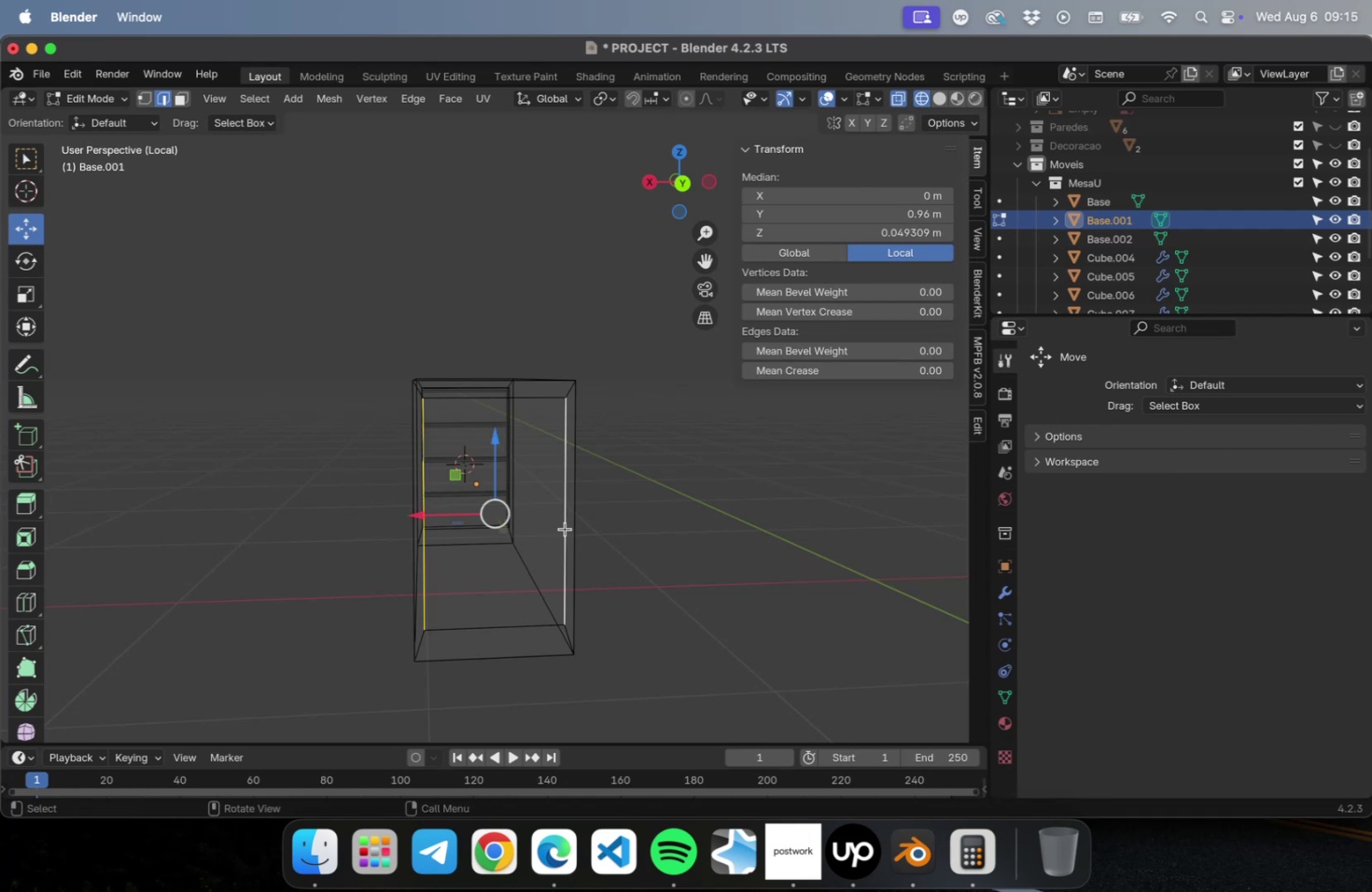 
key(NumLock)
 